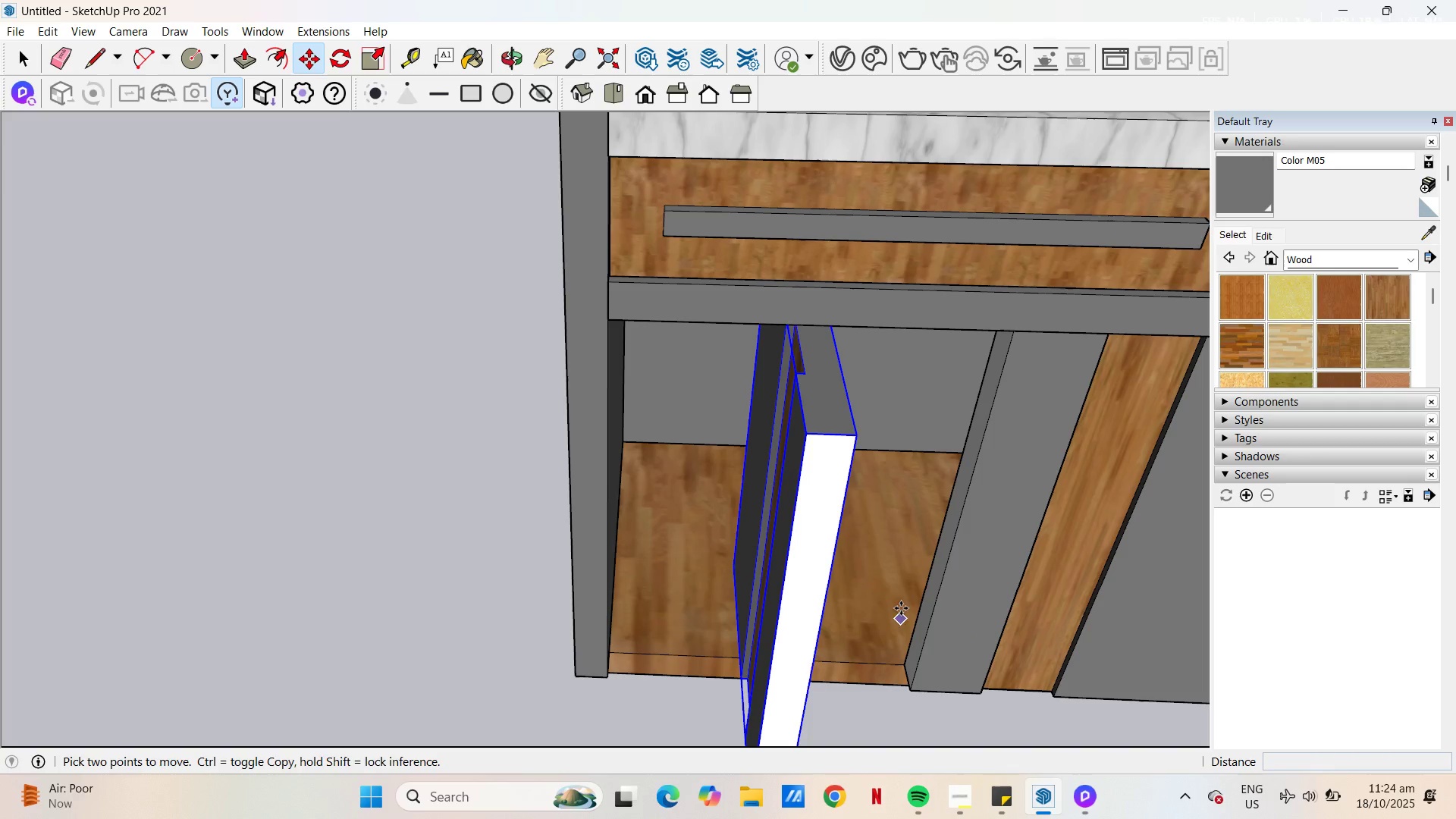 
key(Control+Z)
 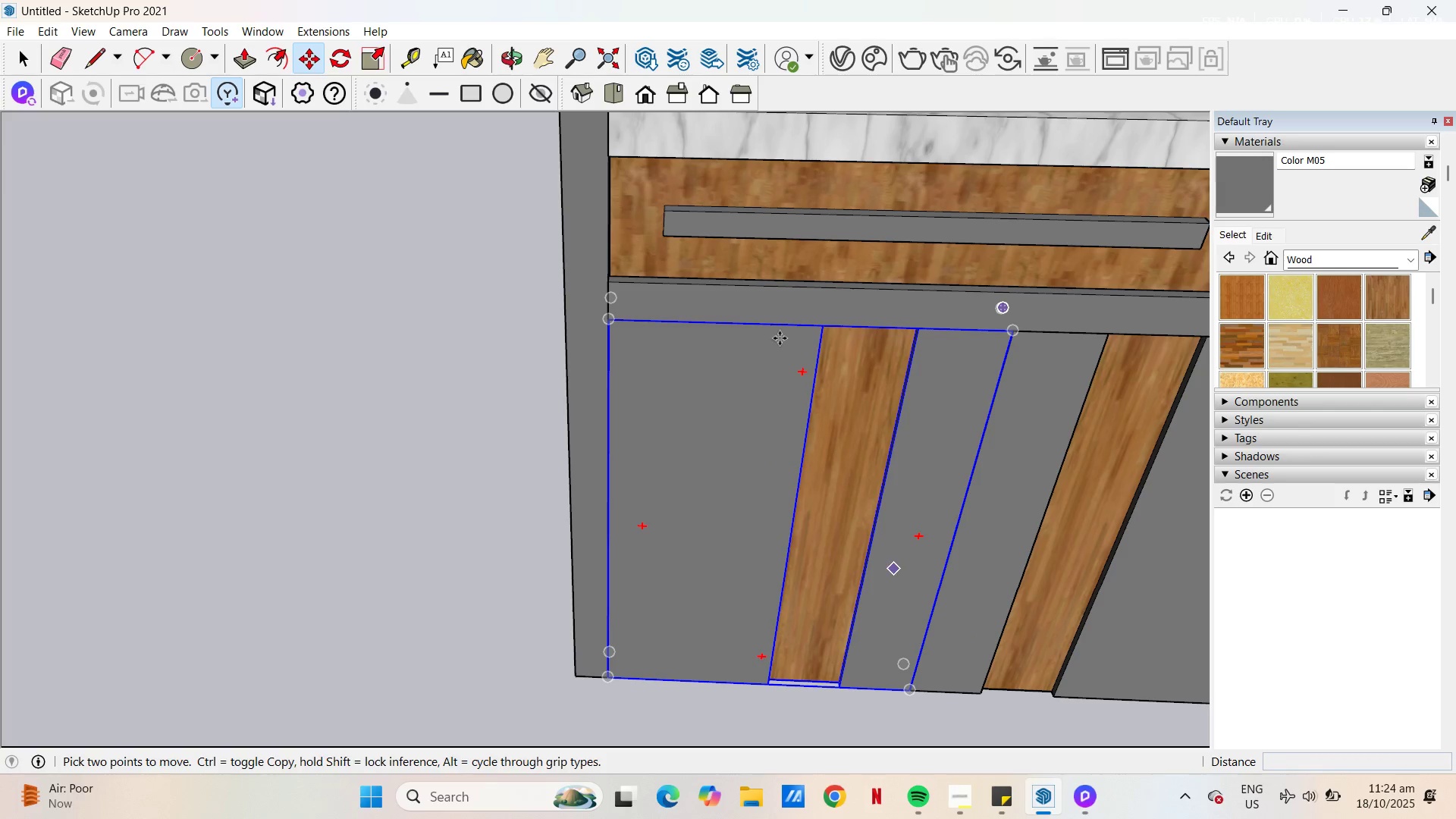 
key(Space)
 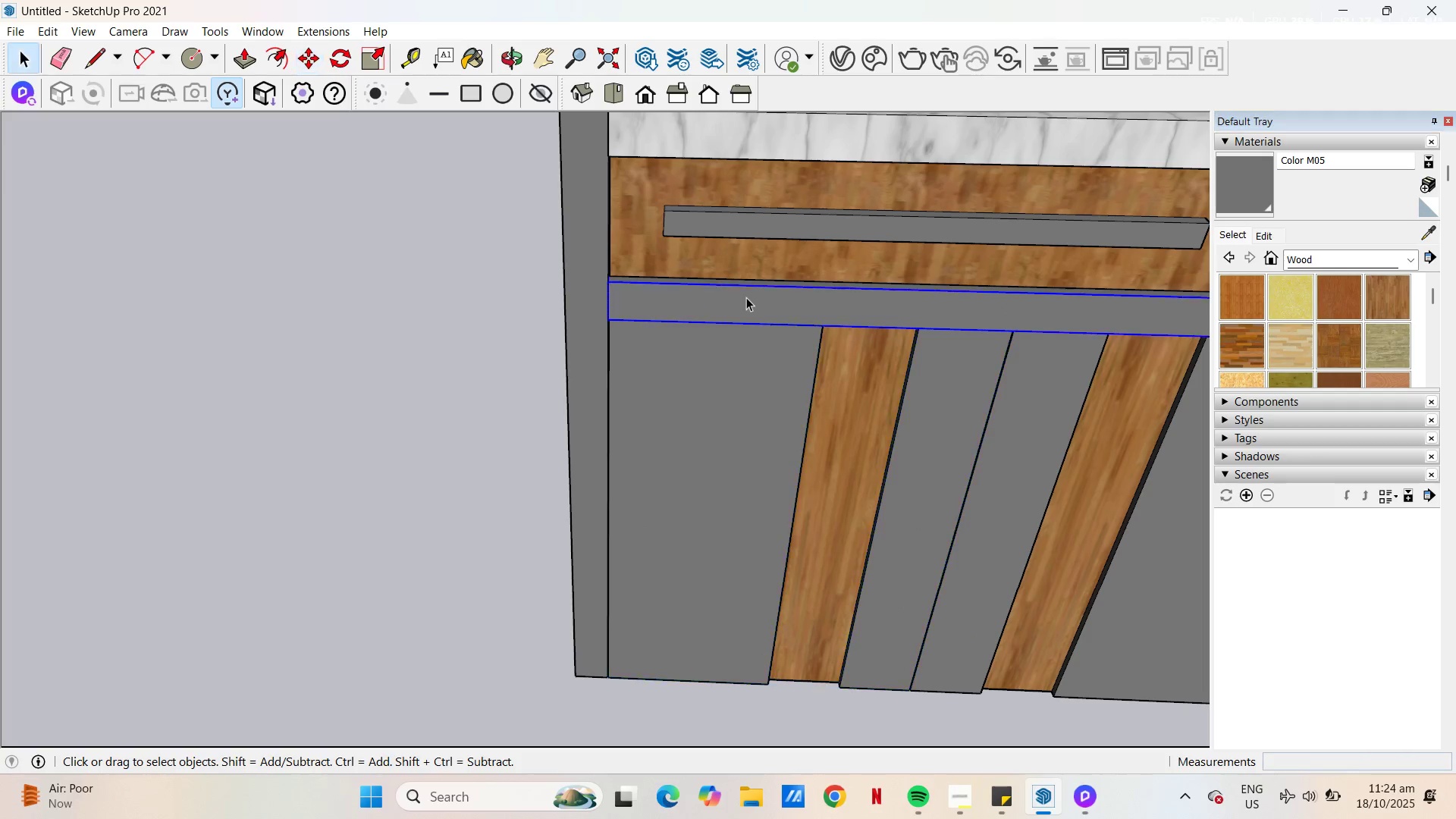 
left_click([746, 297])
 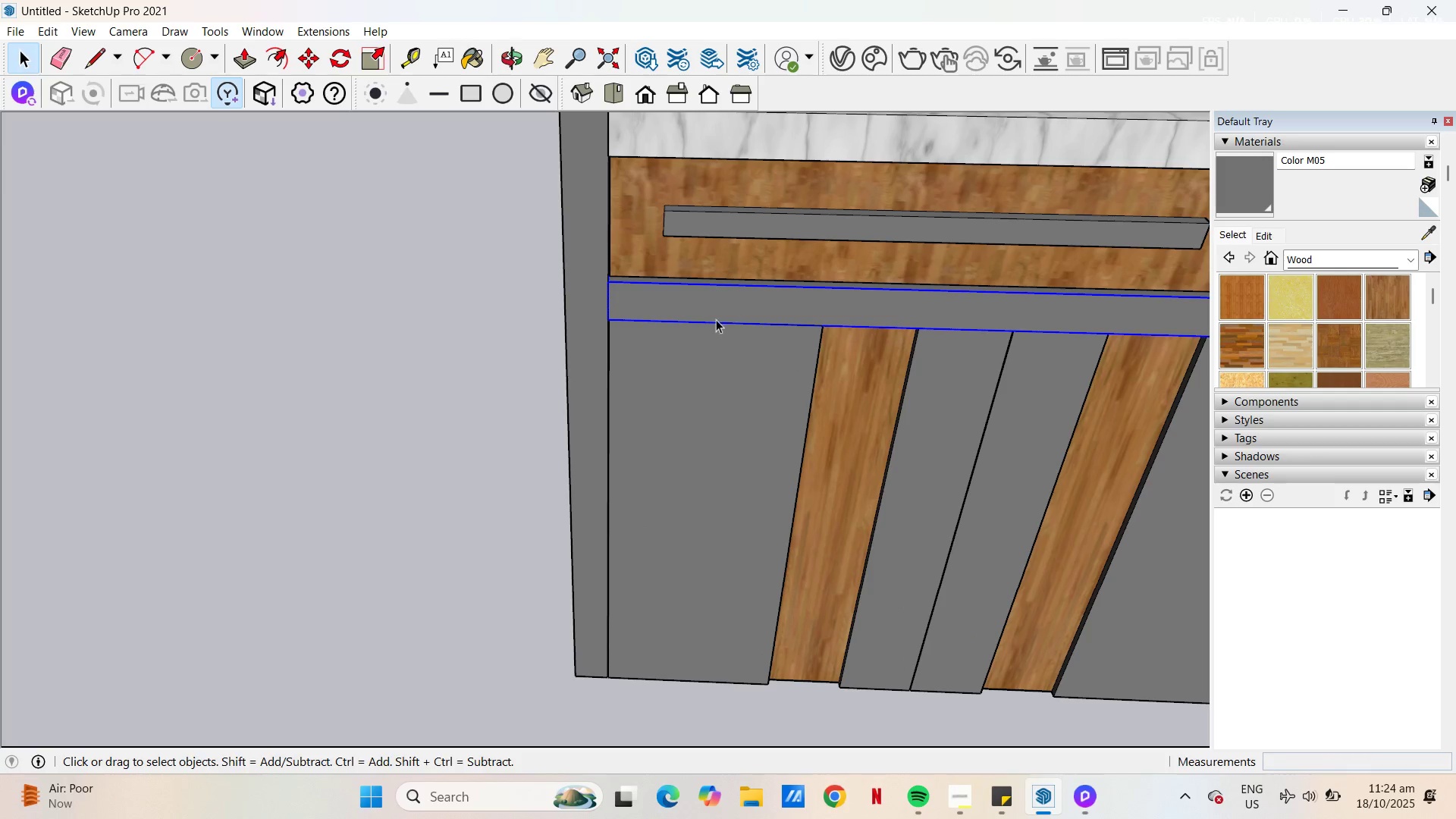 
key(M)
 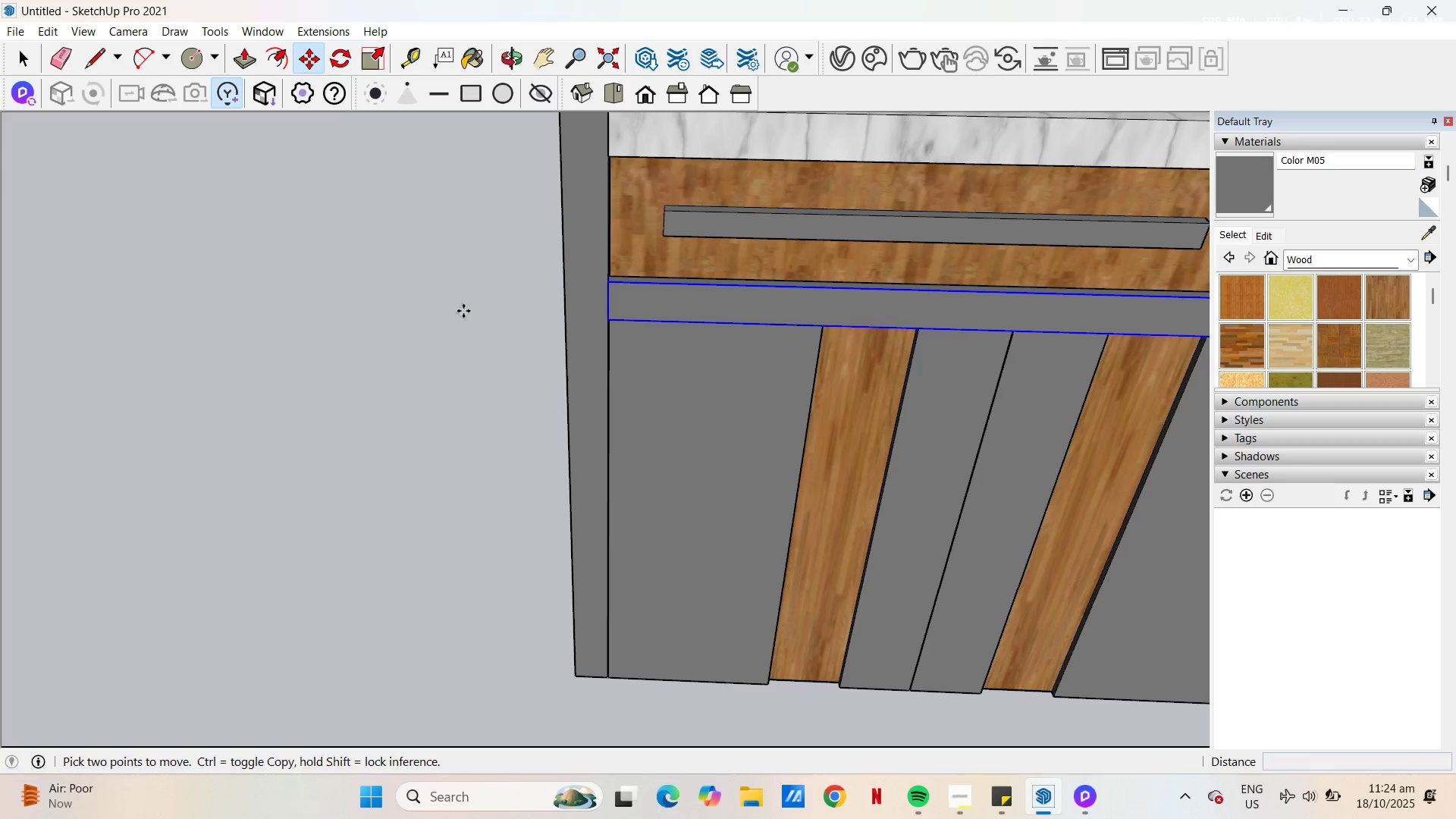 
left_click([463, 311])
 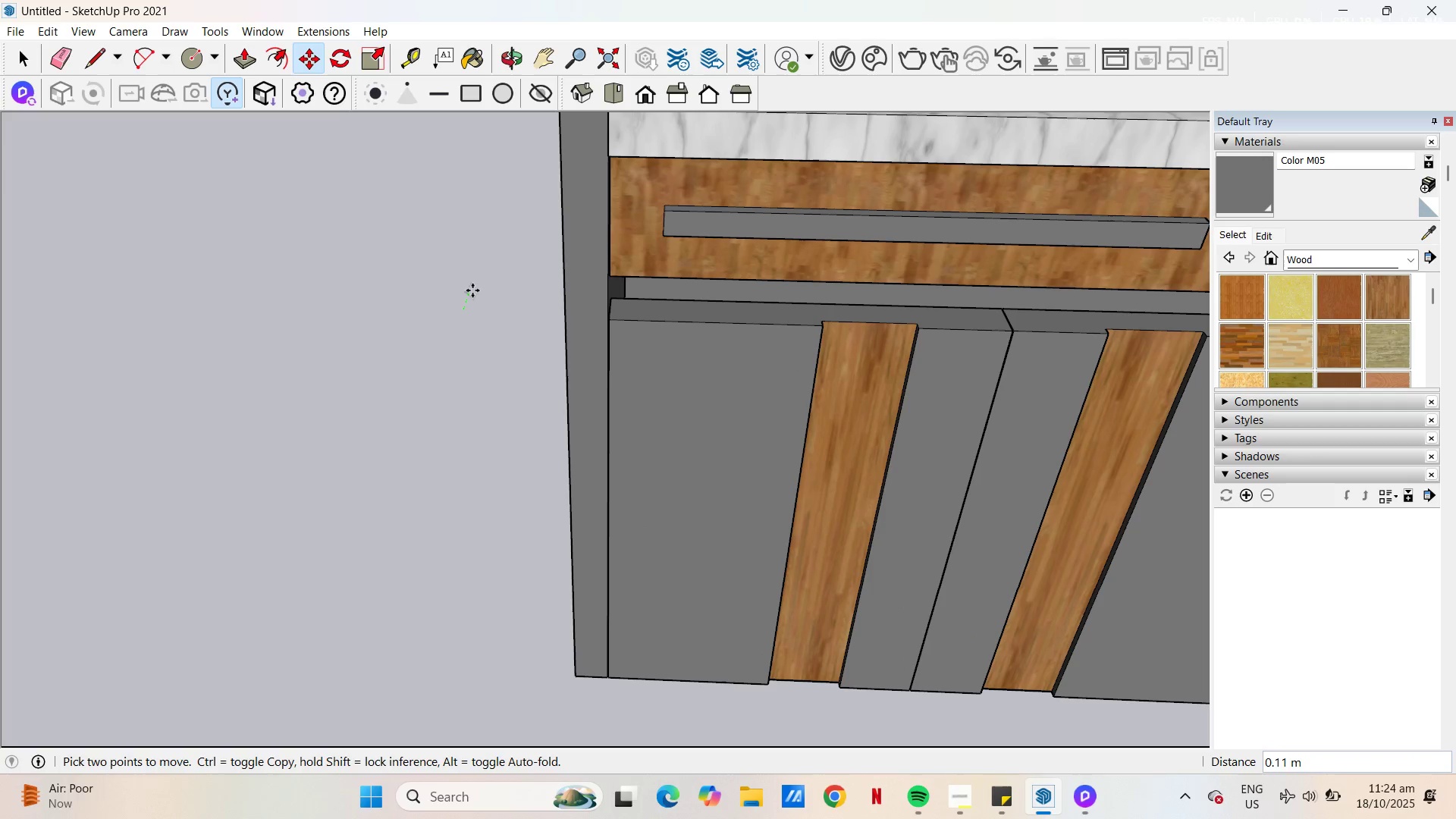 
key(NumpadDecimal)
 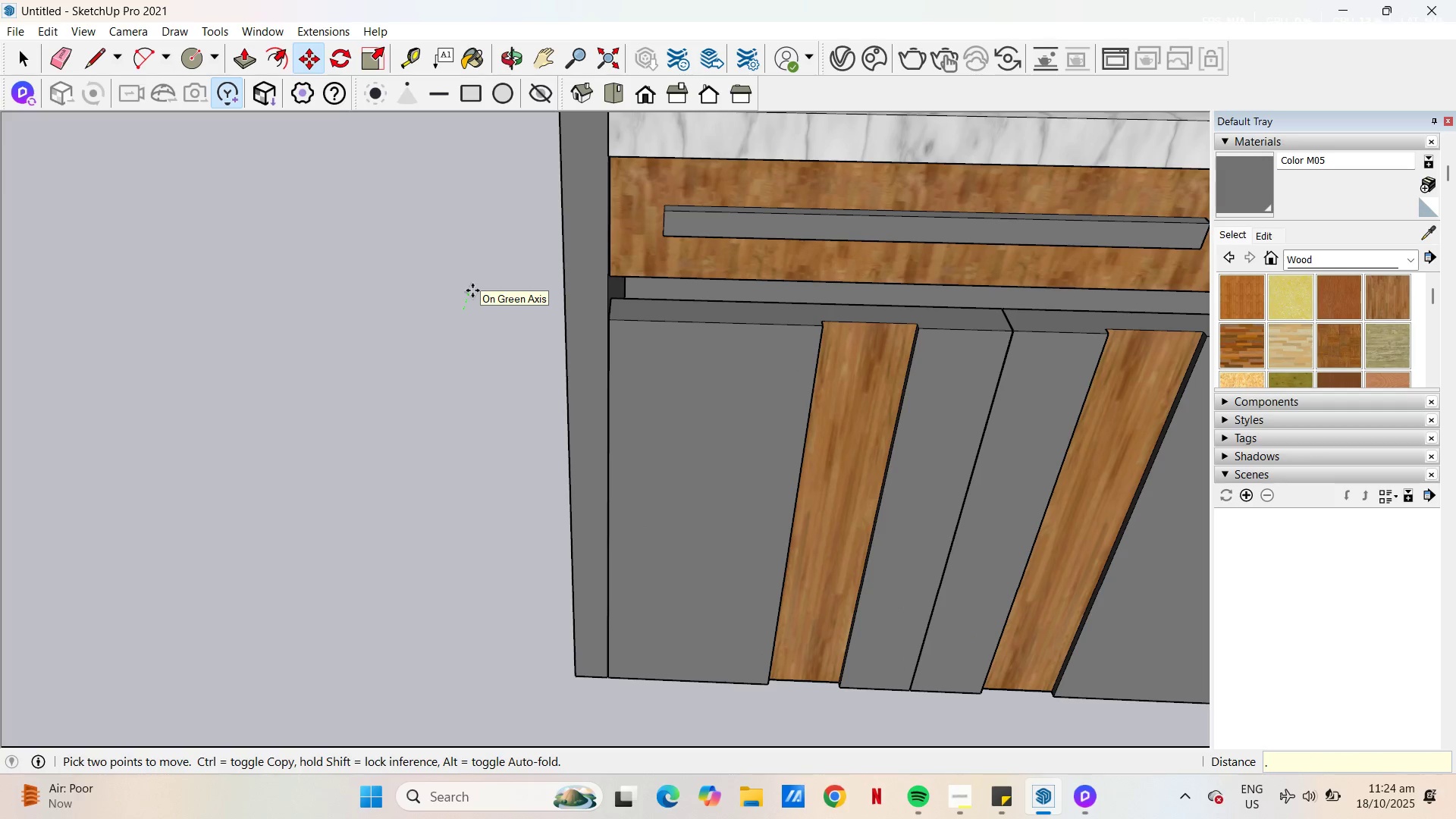 
key(Numpad5)
 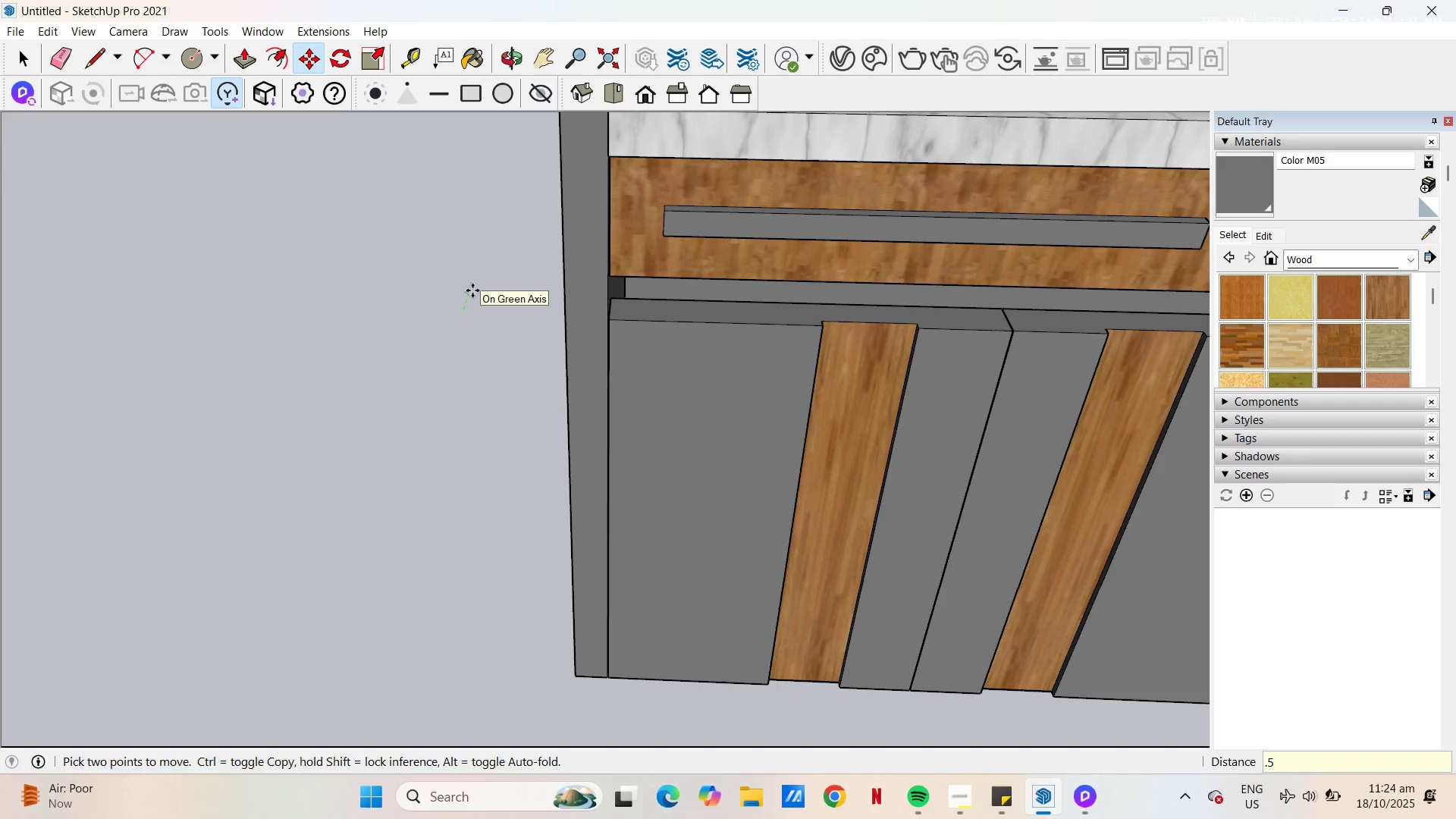 
key(NumpadEnter)
 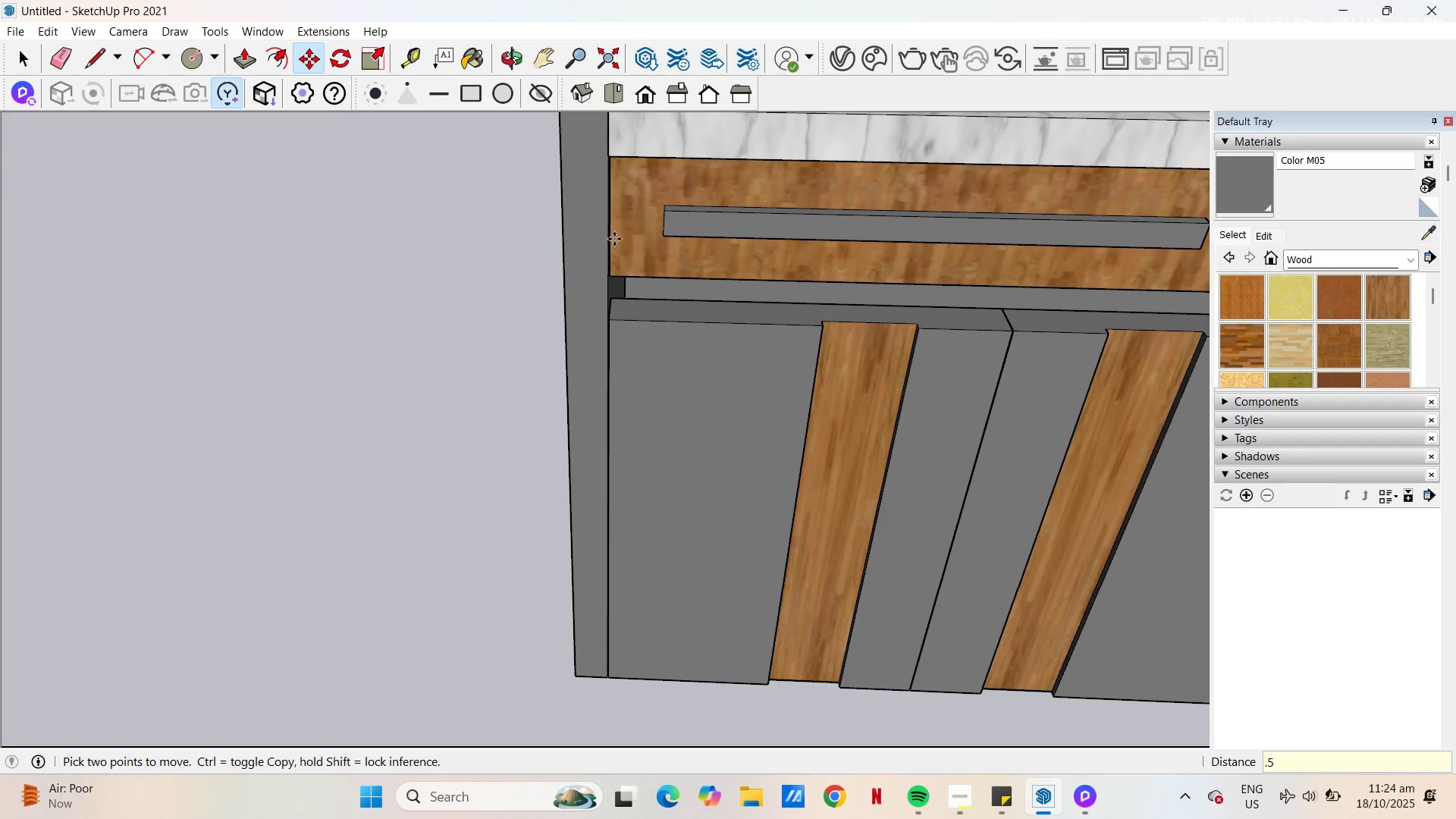 
key(Space)
 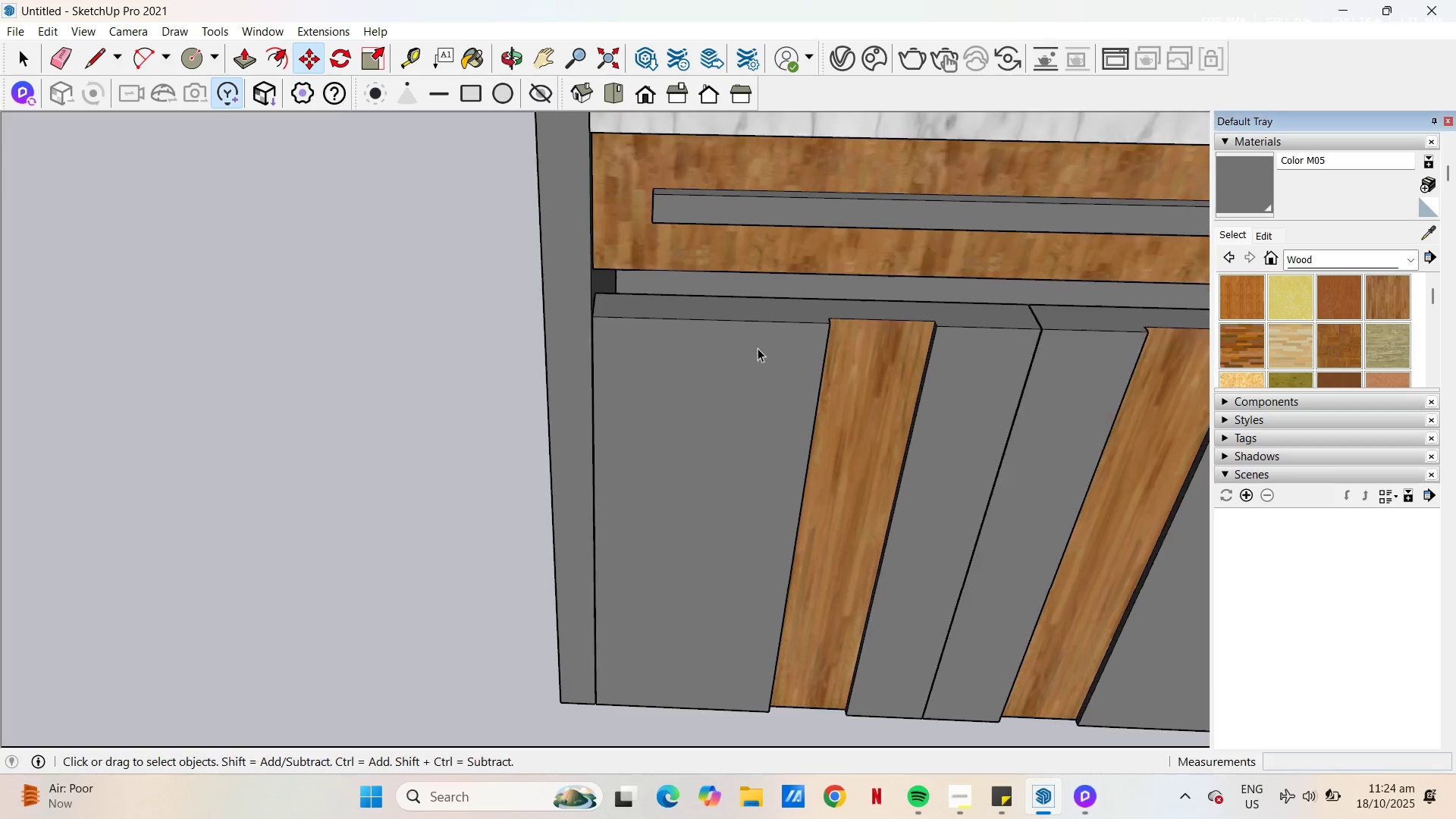 
scroll: coordinate [758, 348], scroll_direction: up, amount: 3.0
 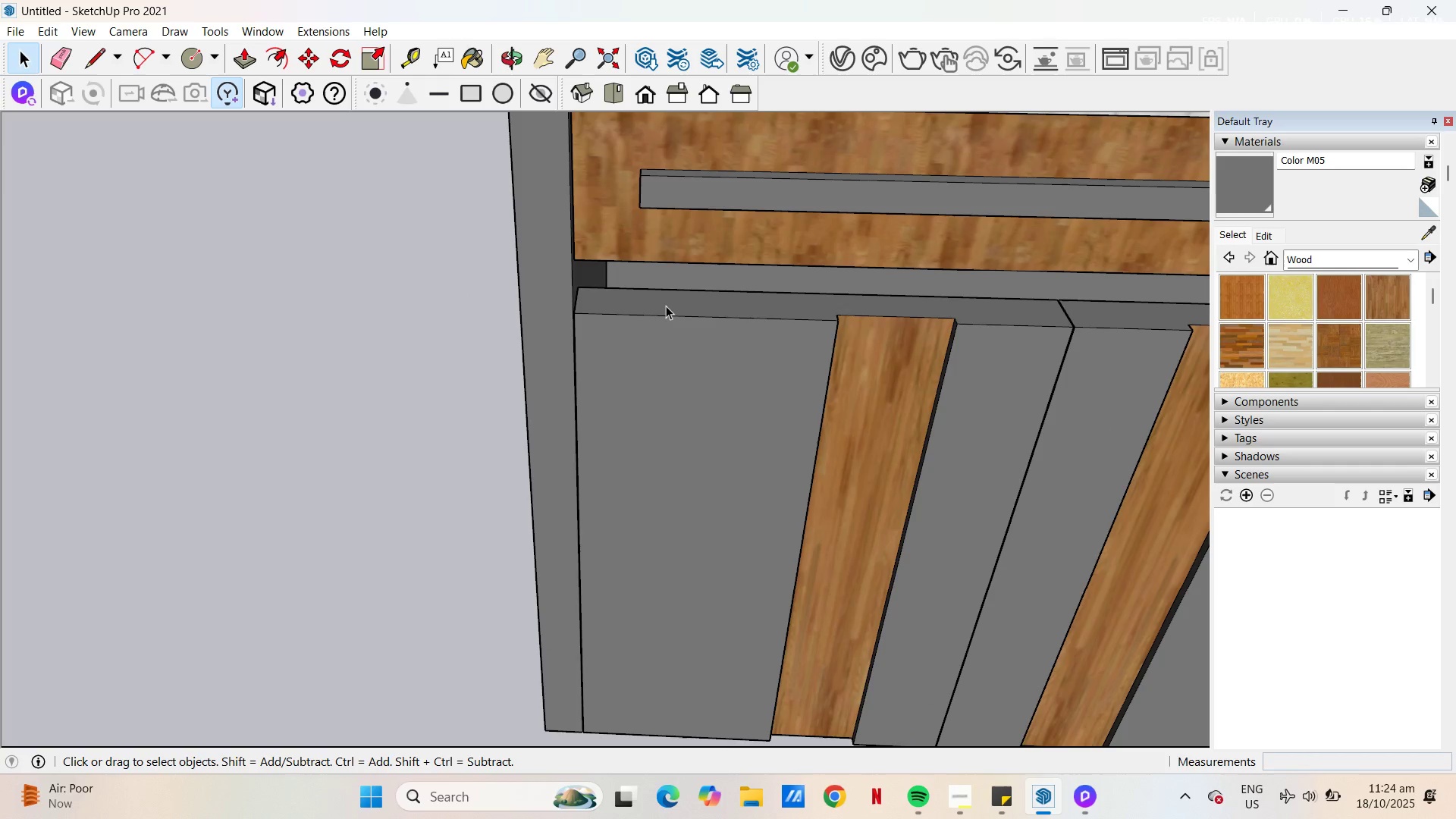 
left_click([666, 306])
 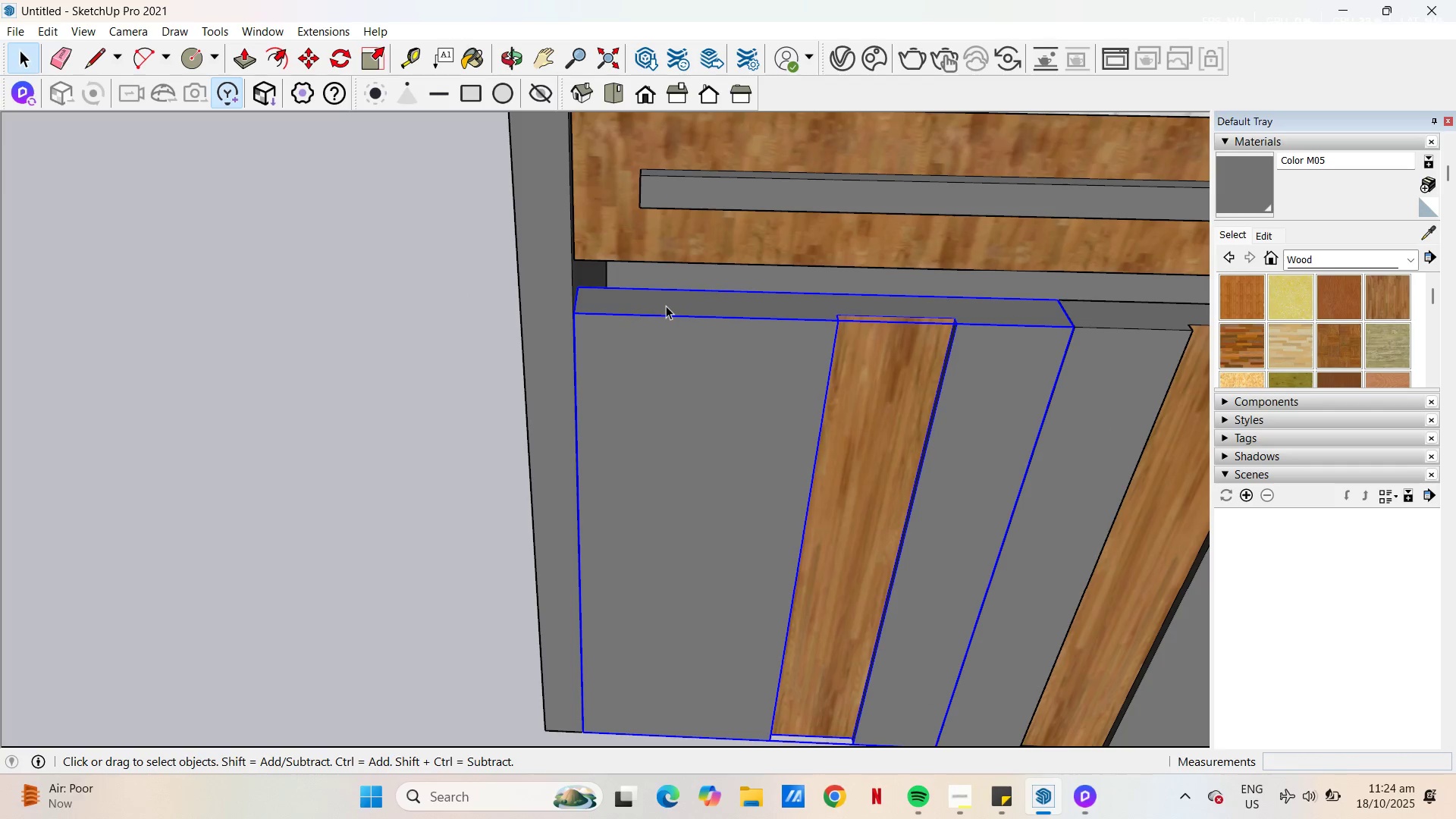 
left_click([666, 306])
 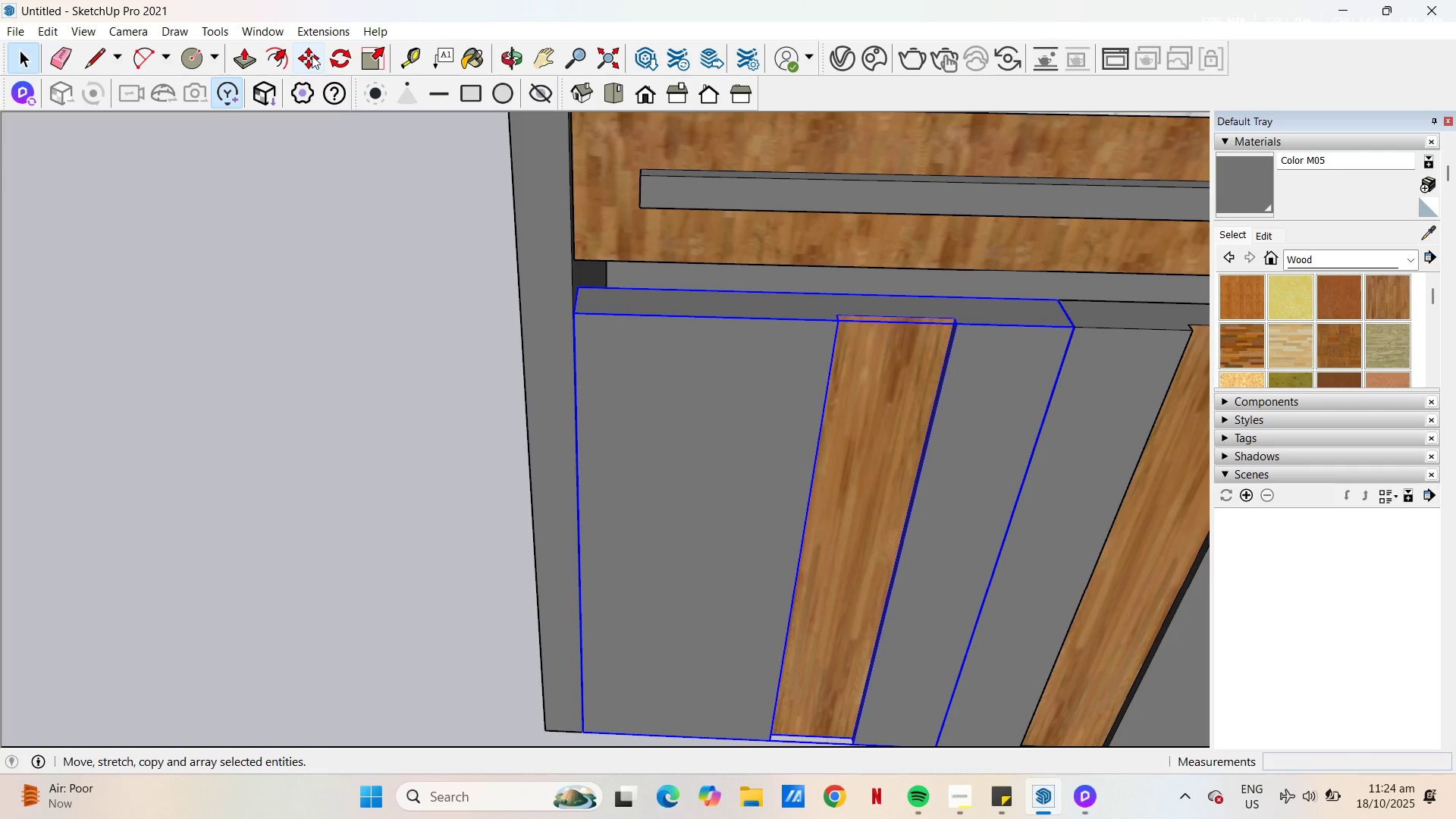 
left_click([344, 58])
 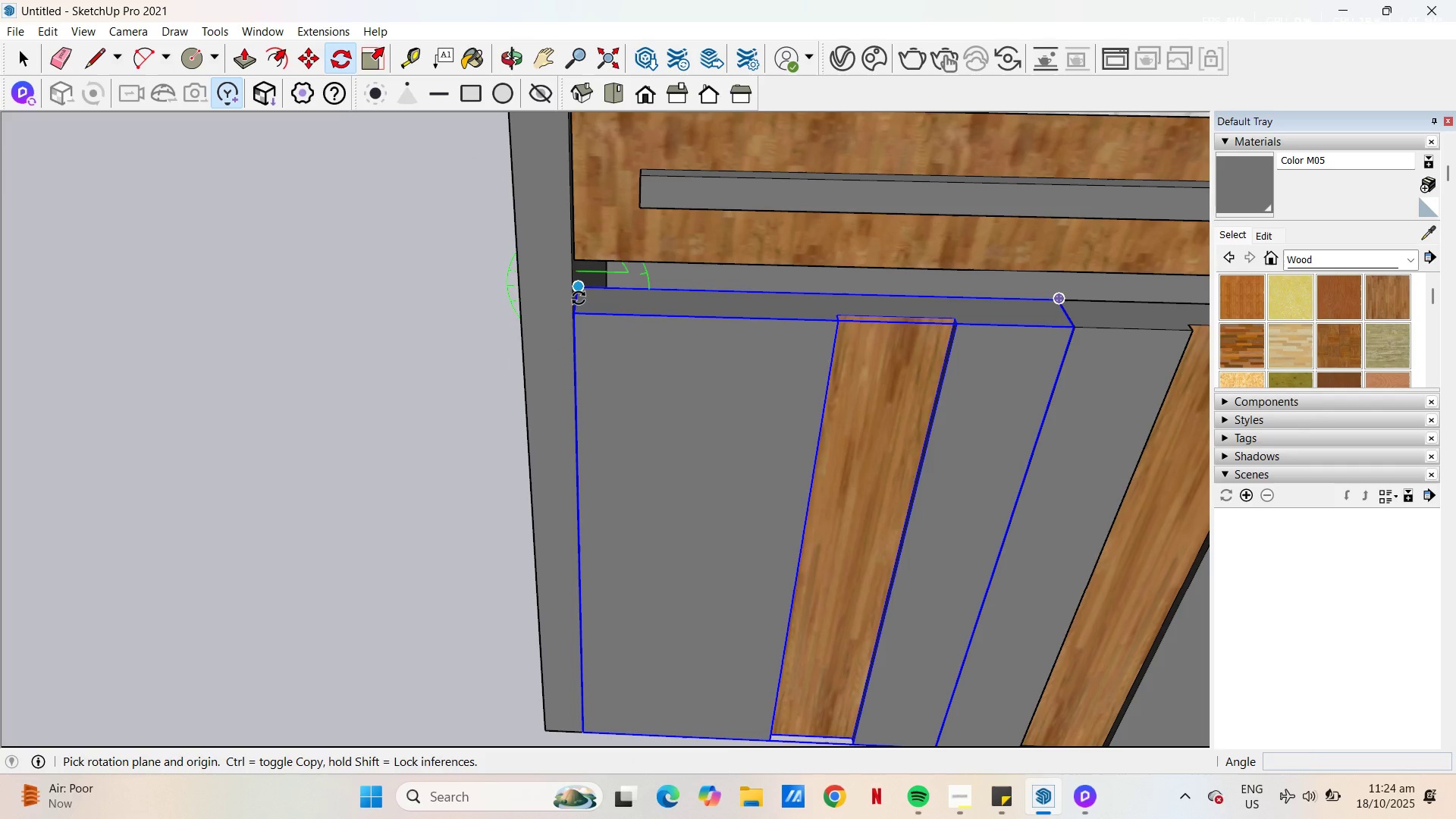 
scroll: coordinate [586, 298], scroll_direction: up, amount: 6.0
 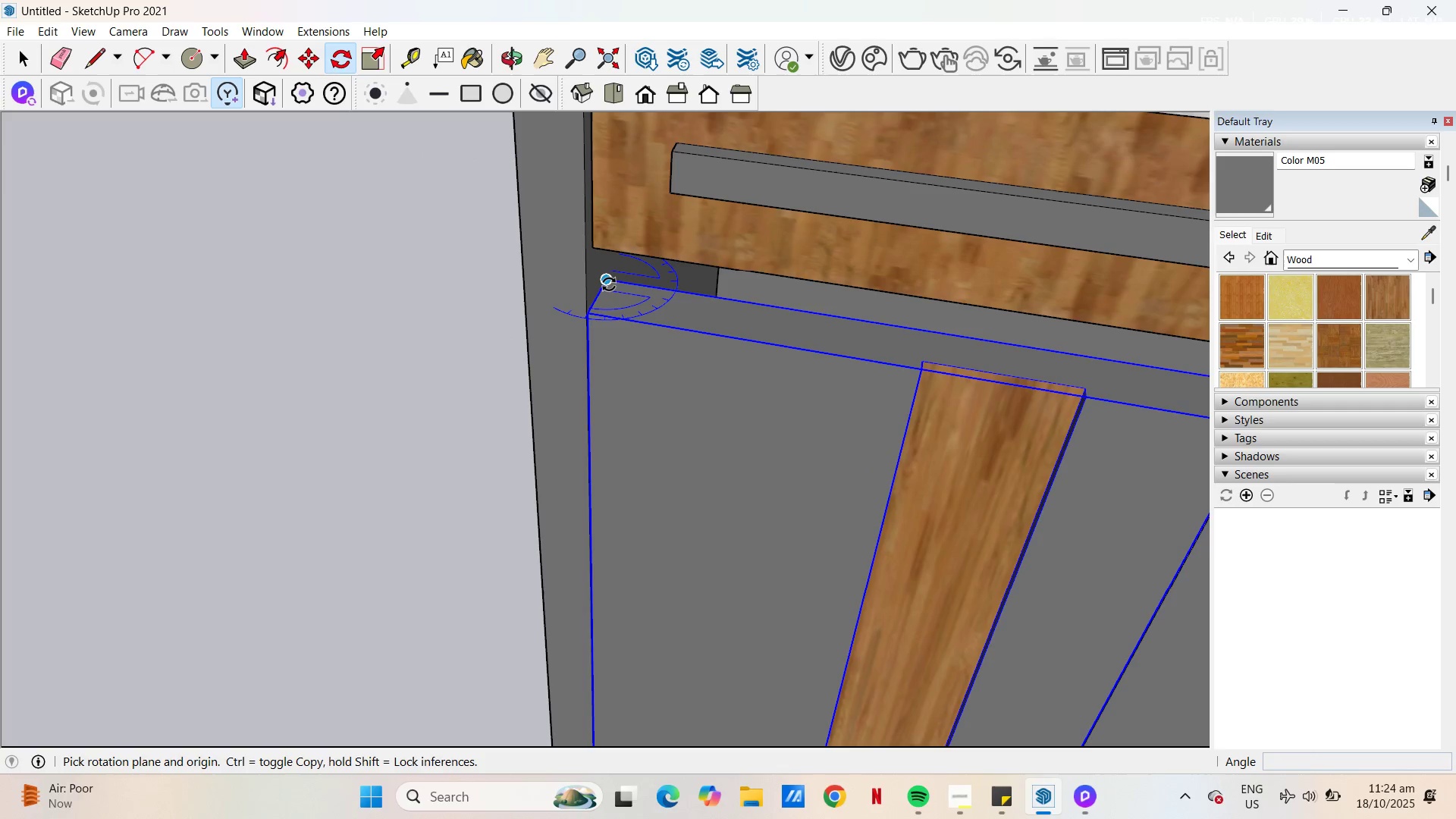 
left_click([608, 284])
 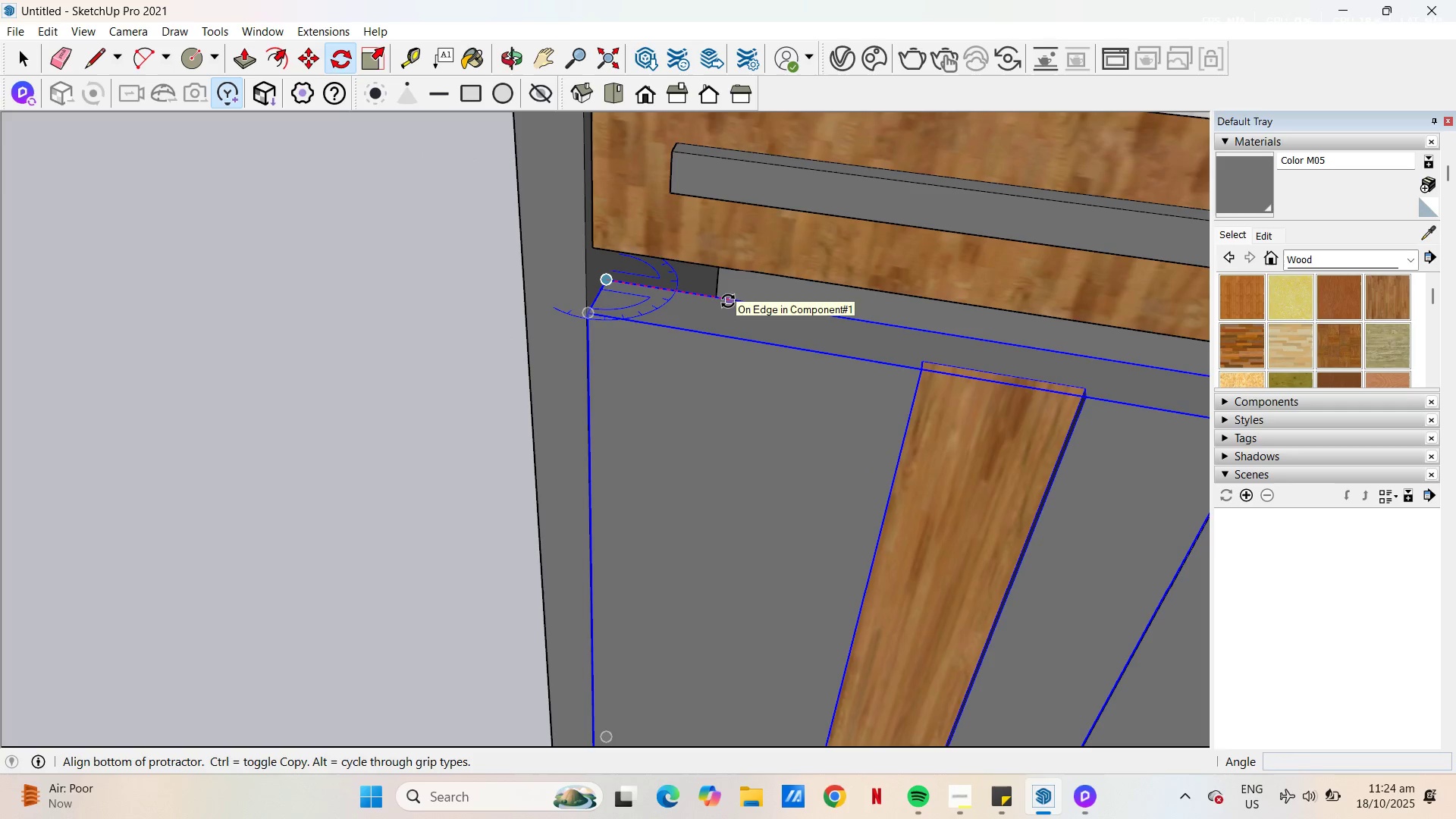 
left_click([728, 301])
 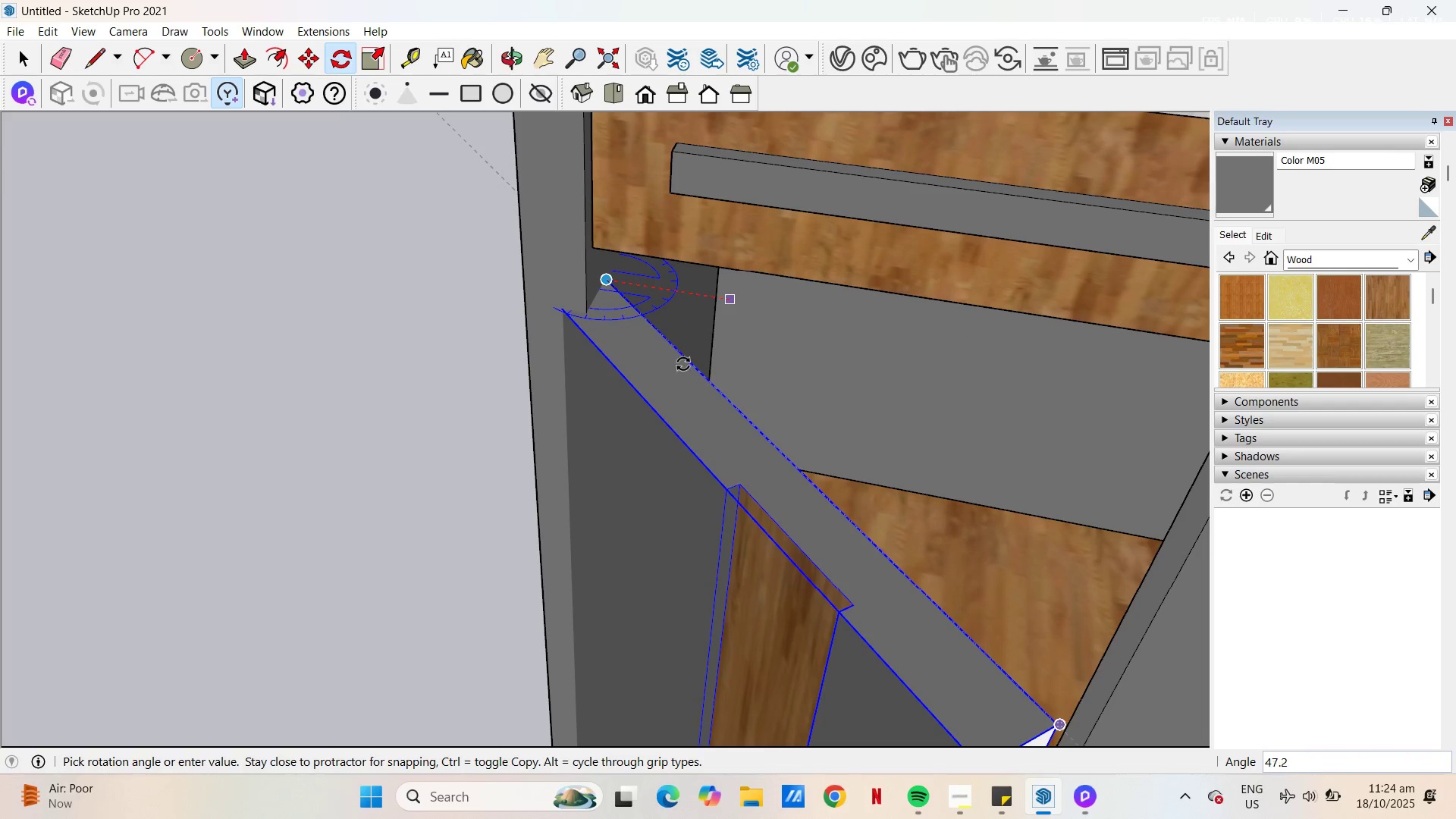 
key(Escape)
 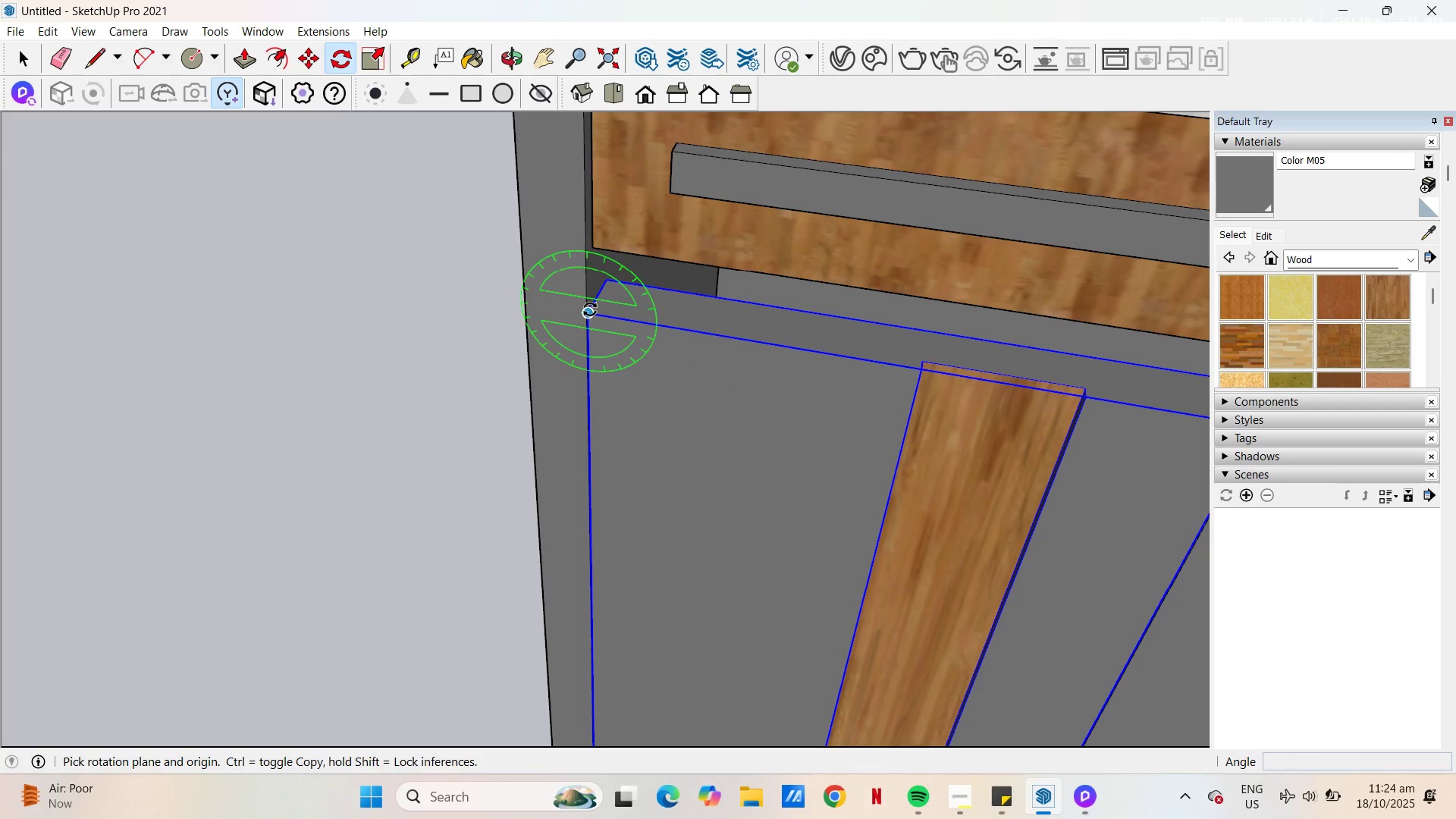 
scroll: coordinate [604, 303], scroll_direction: up, amount: 6.0
 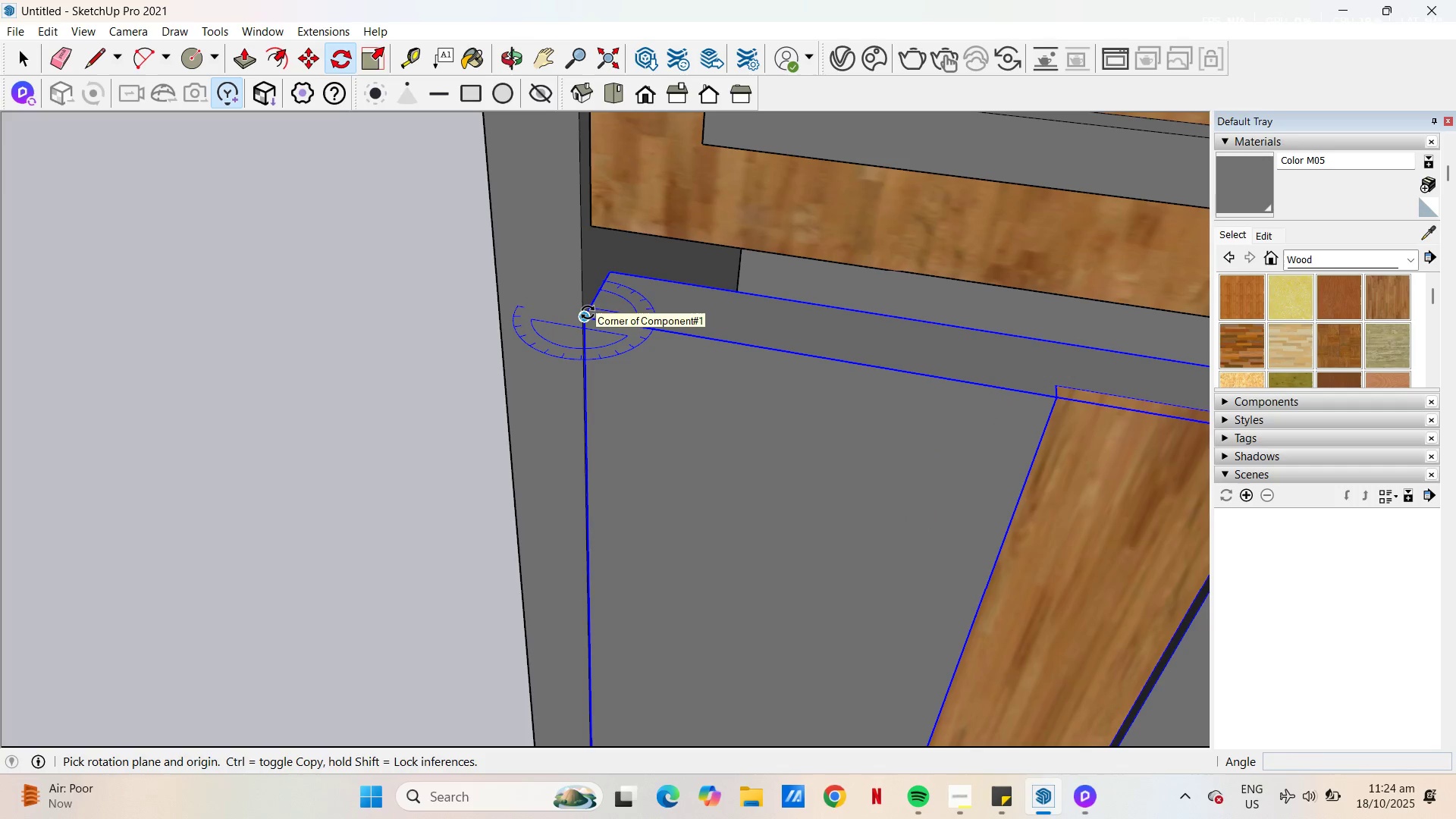 
left_click([588, 312])
 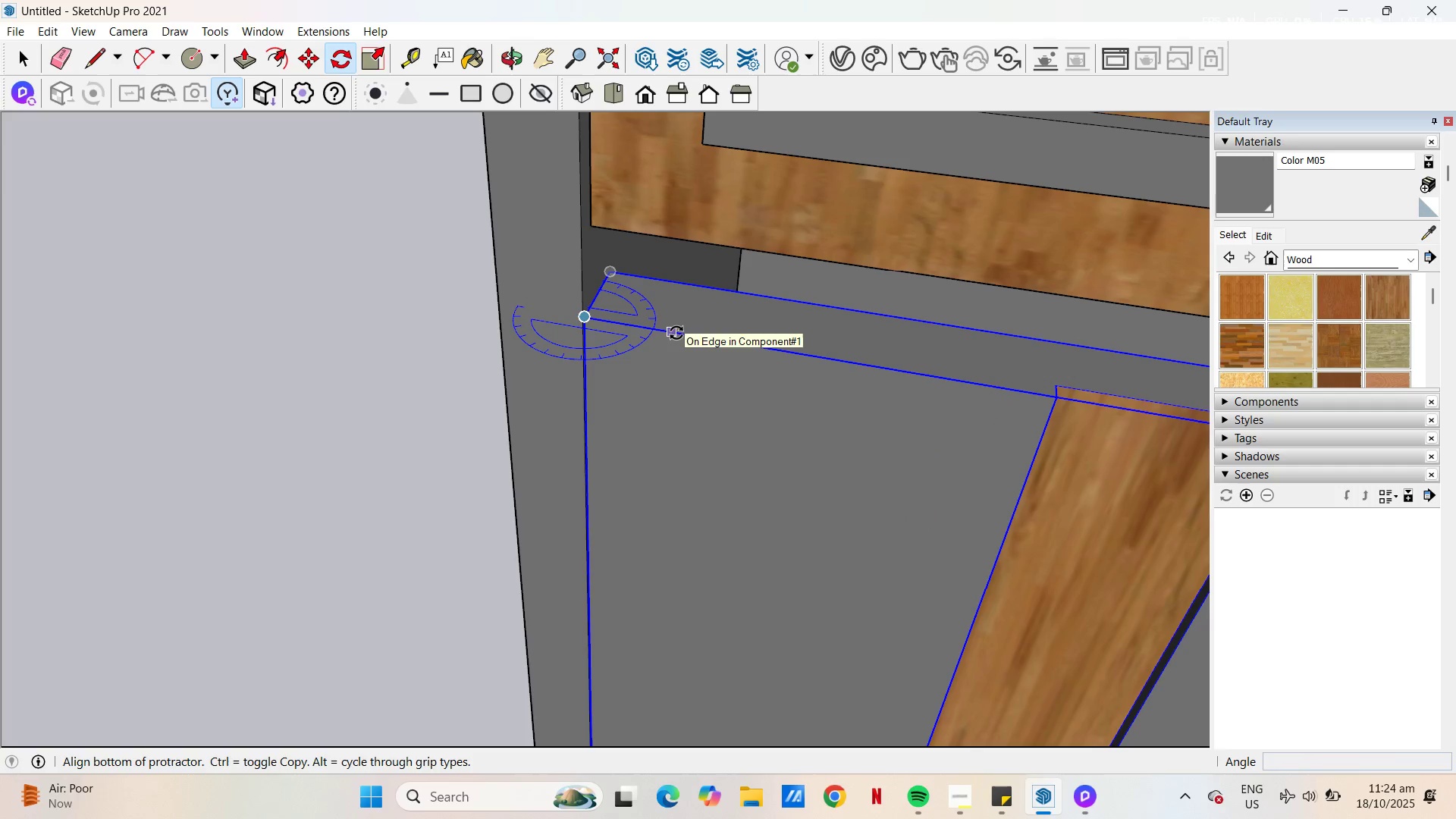 
left_click([676, 333])
 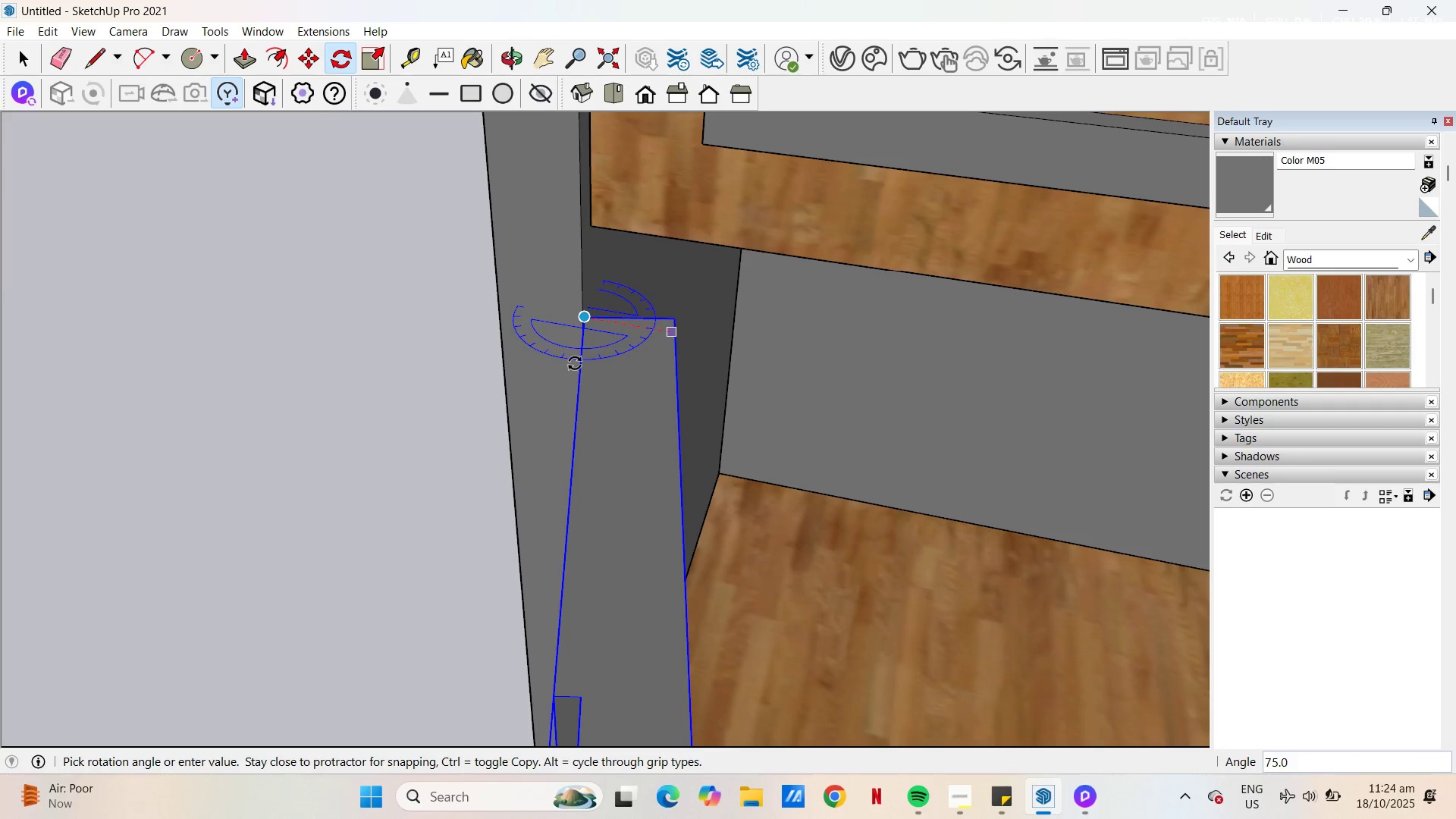 
scroll: coordinate [794, 312], scroll_direction: down, amount: 11.0
 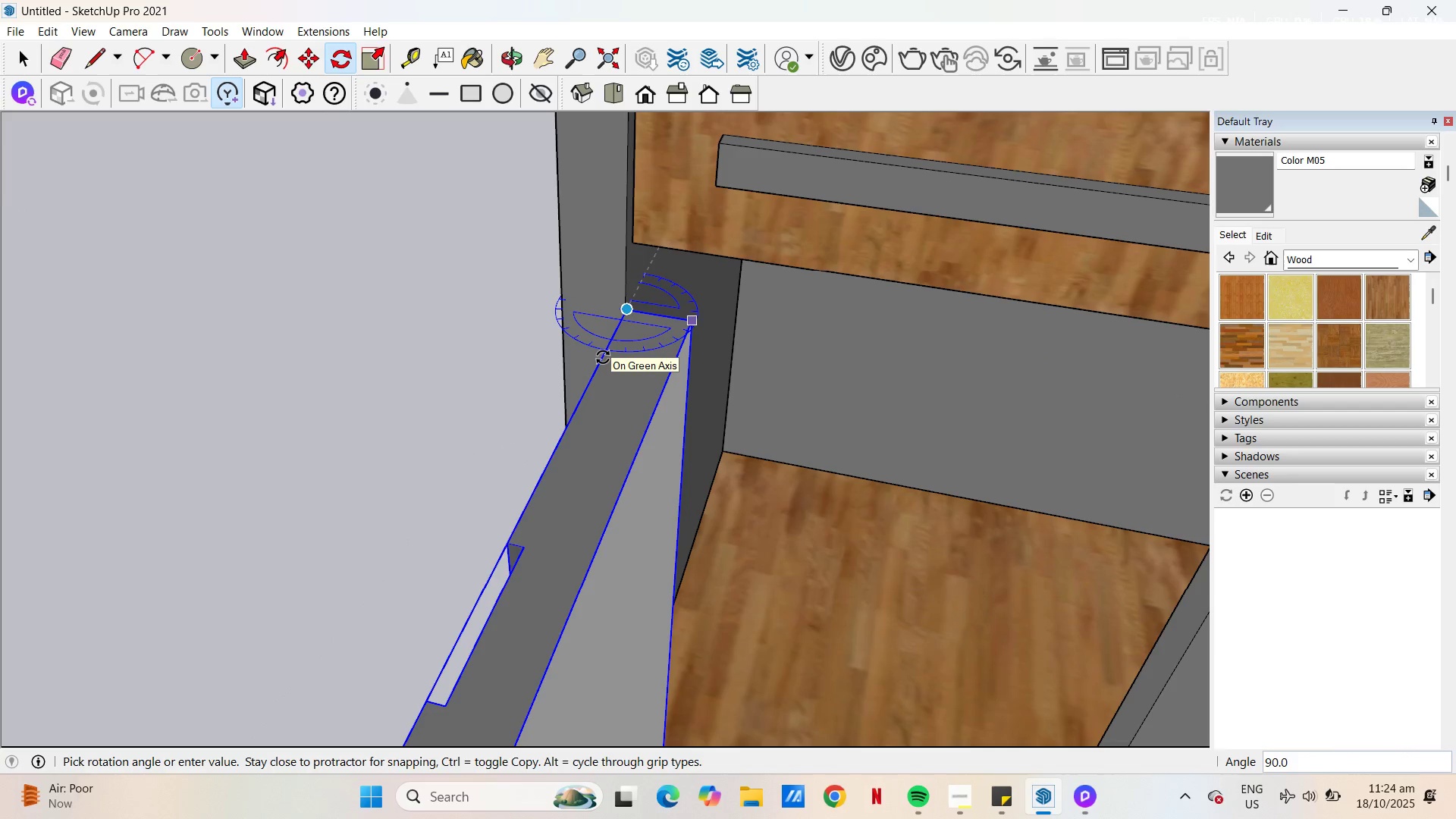 
left_click([603, 357])
 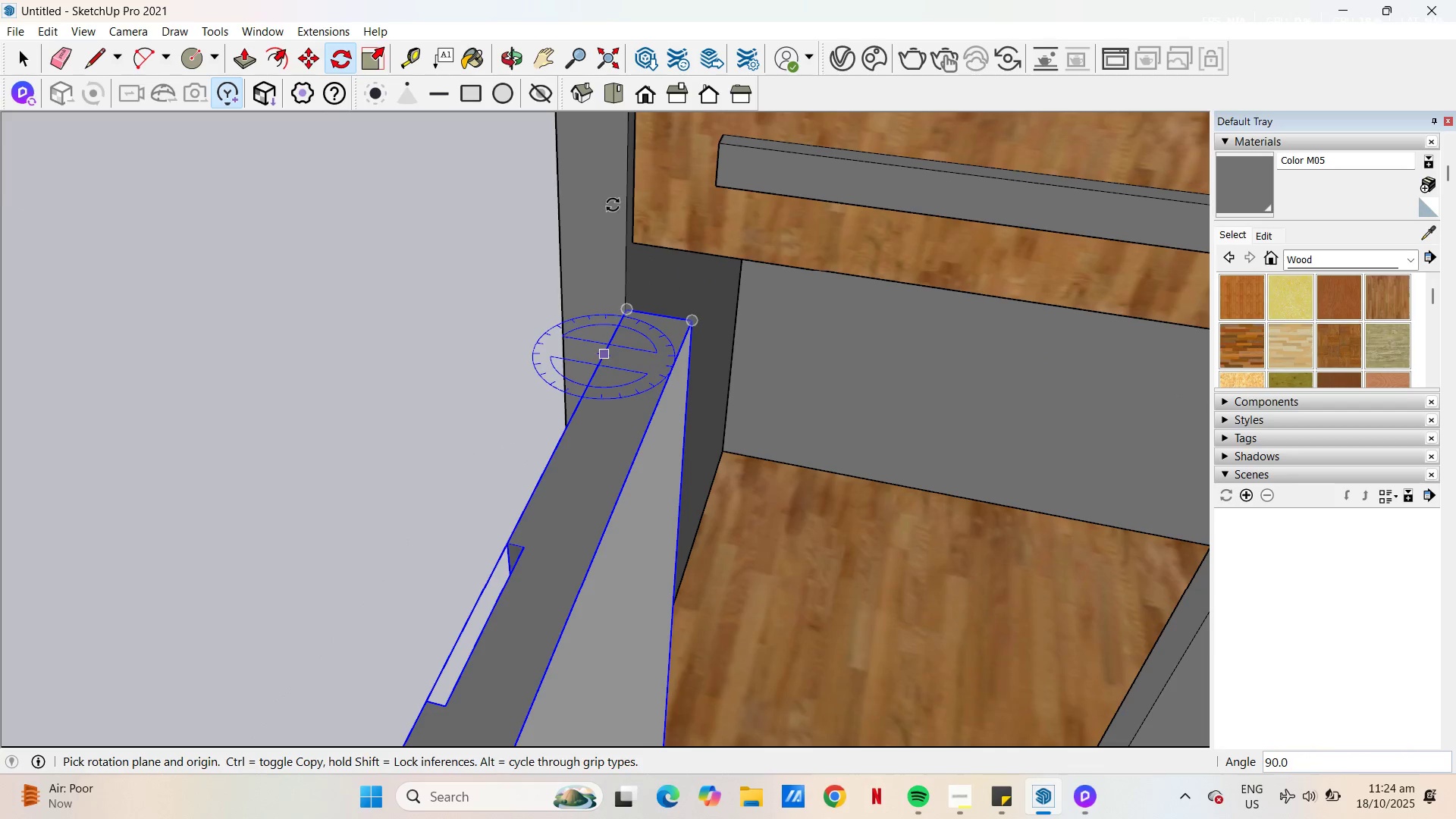 
scroll: coordinate [710, 410], scroll_direction: down, amount: 24.0
 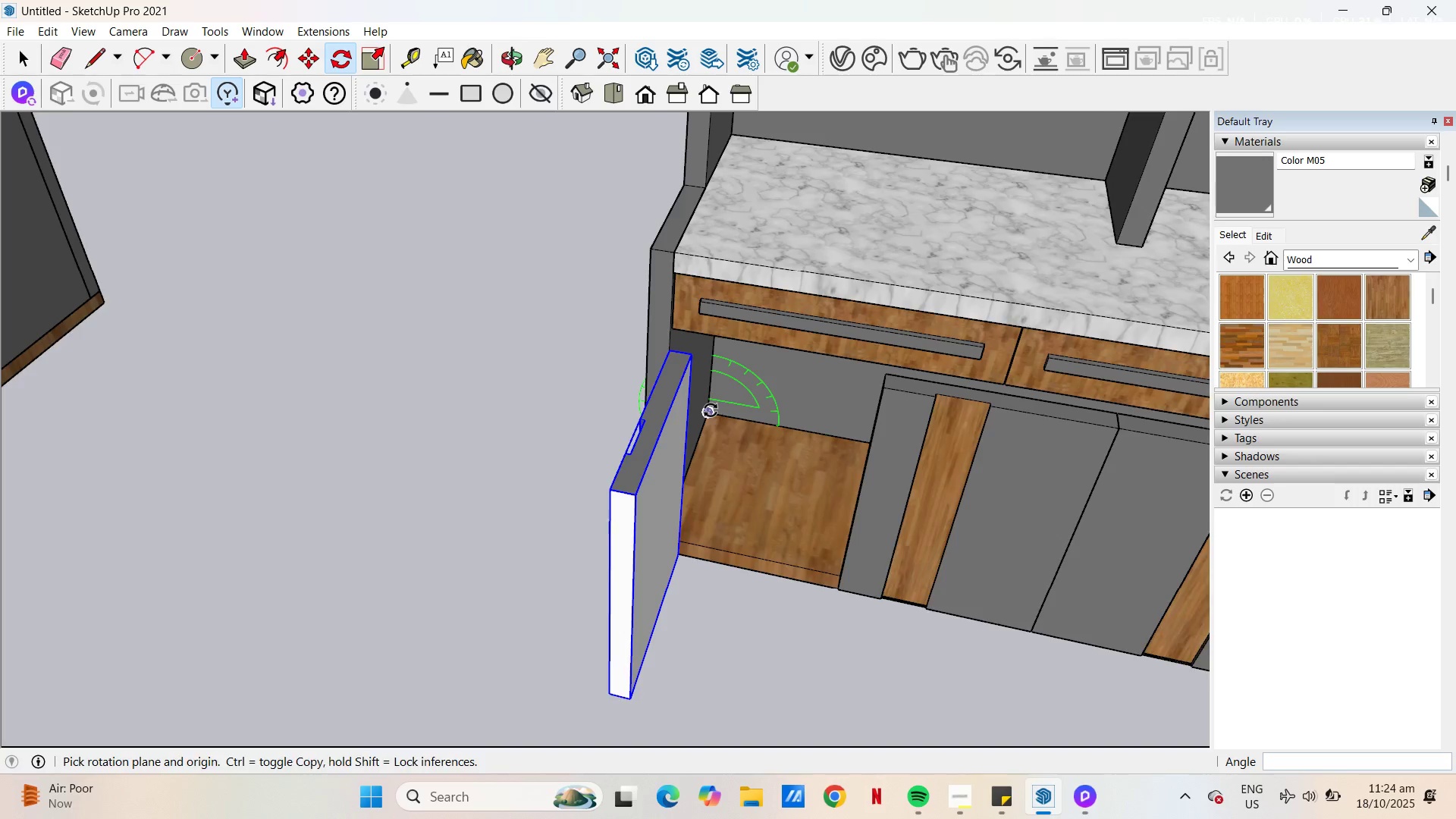 
key(H)
 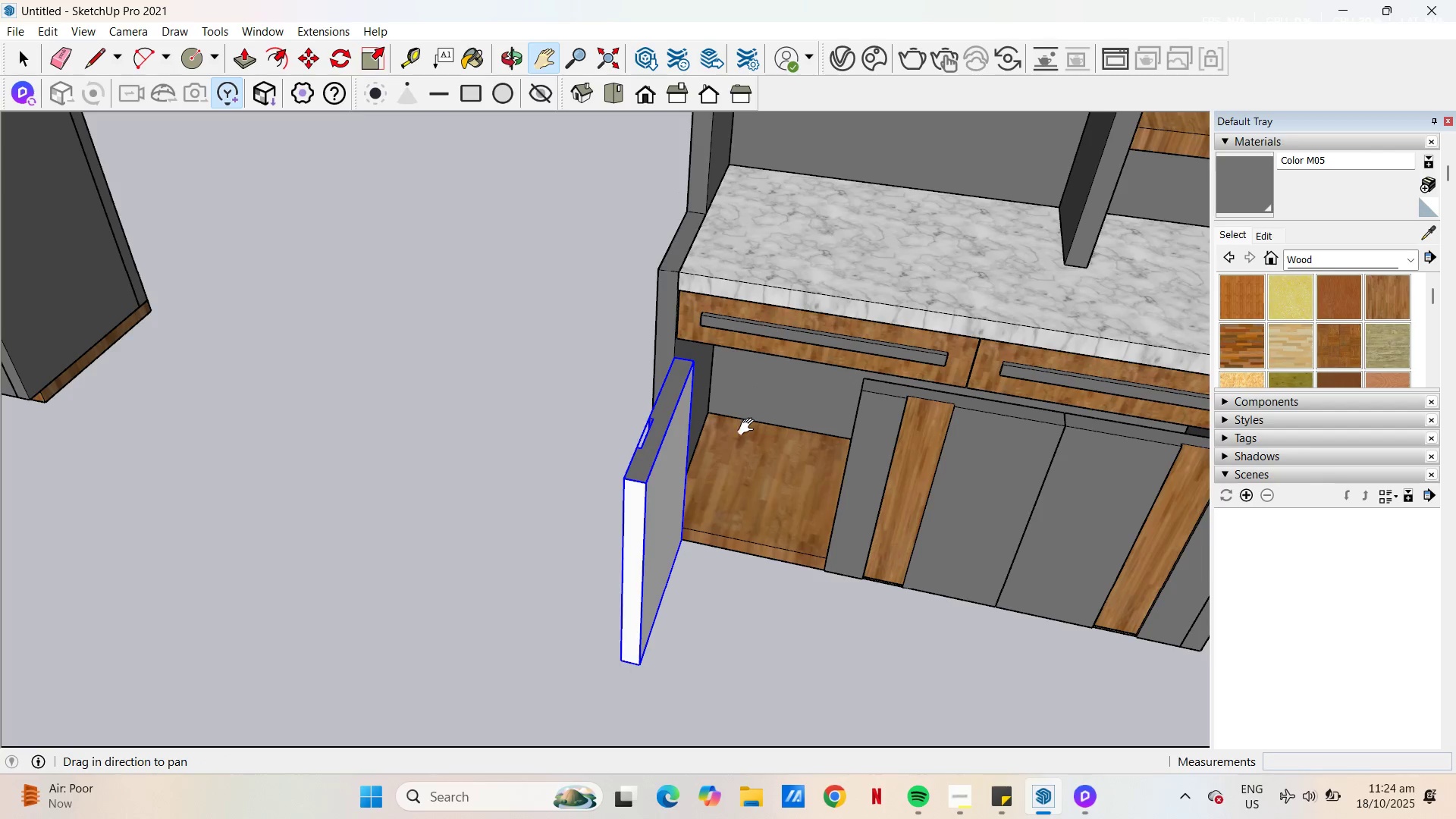 
left_click_drag(start_coordinate=[739, 425], to_coordinate=[595, 395])
 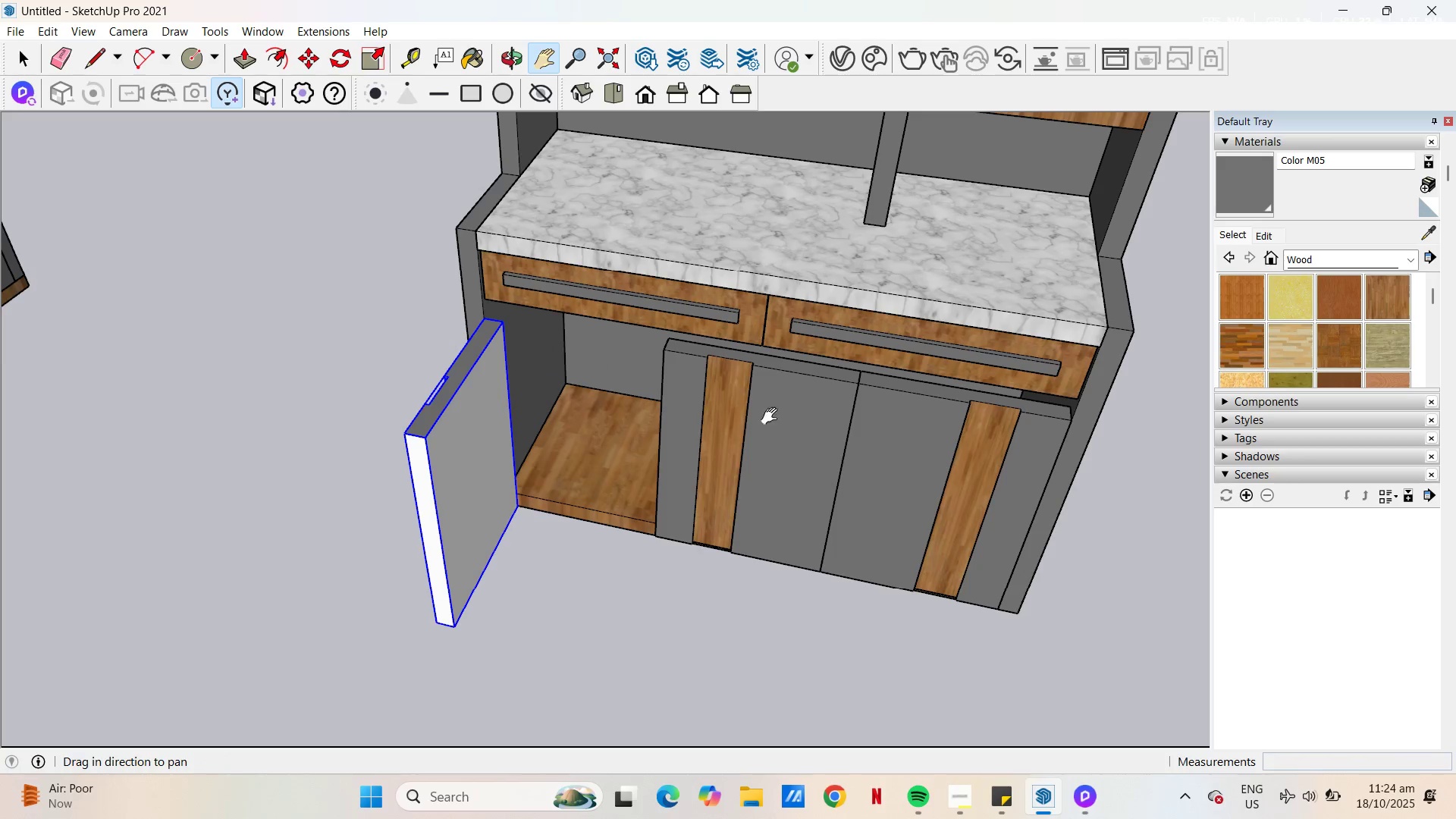 
key(Space)
 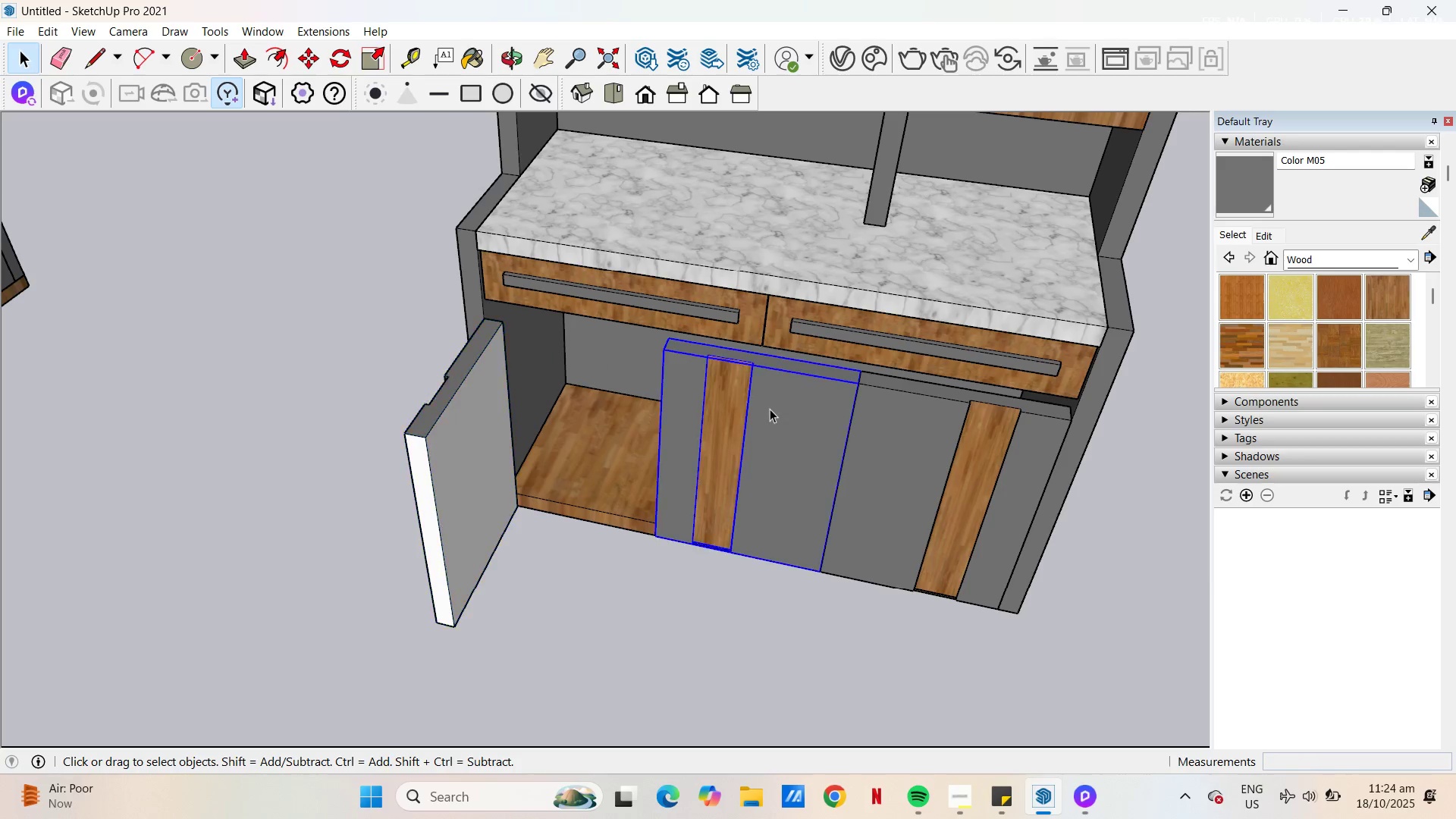 
left_click([770, 409])
 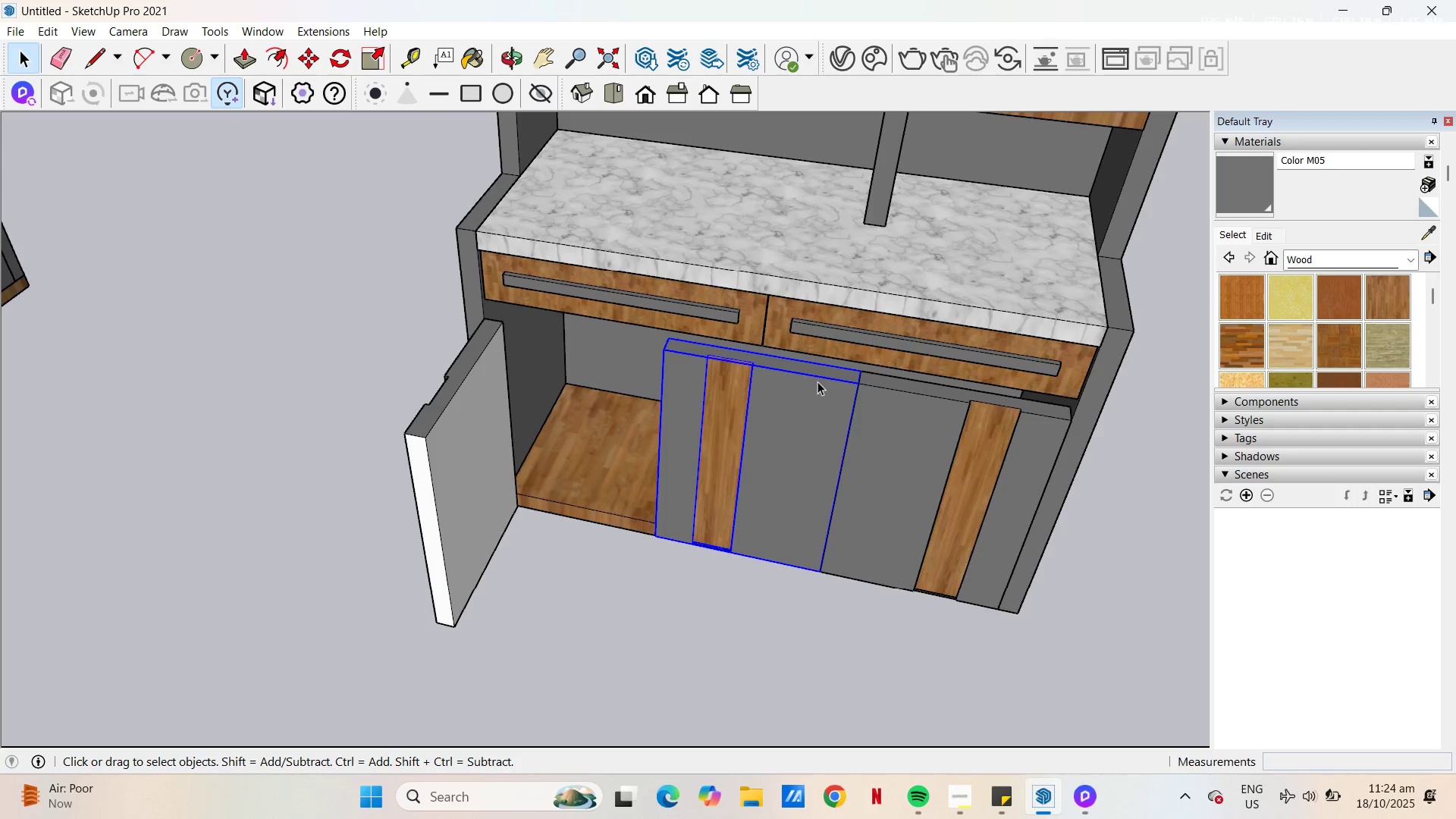 
scroll: coordinate [823, 380], scroll_direction: up, amount: 6.0
 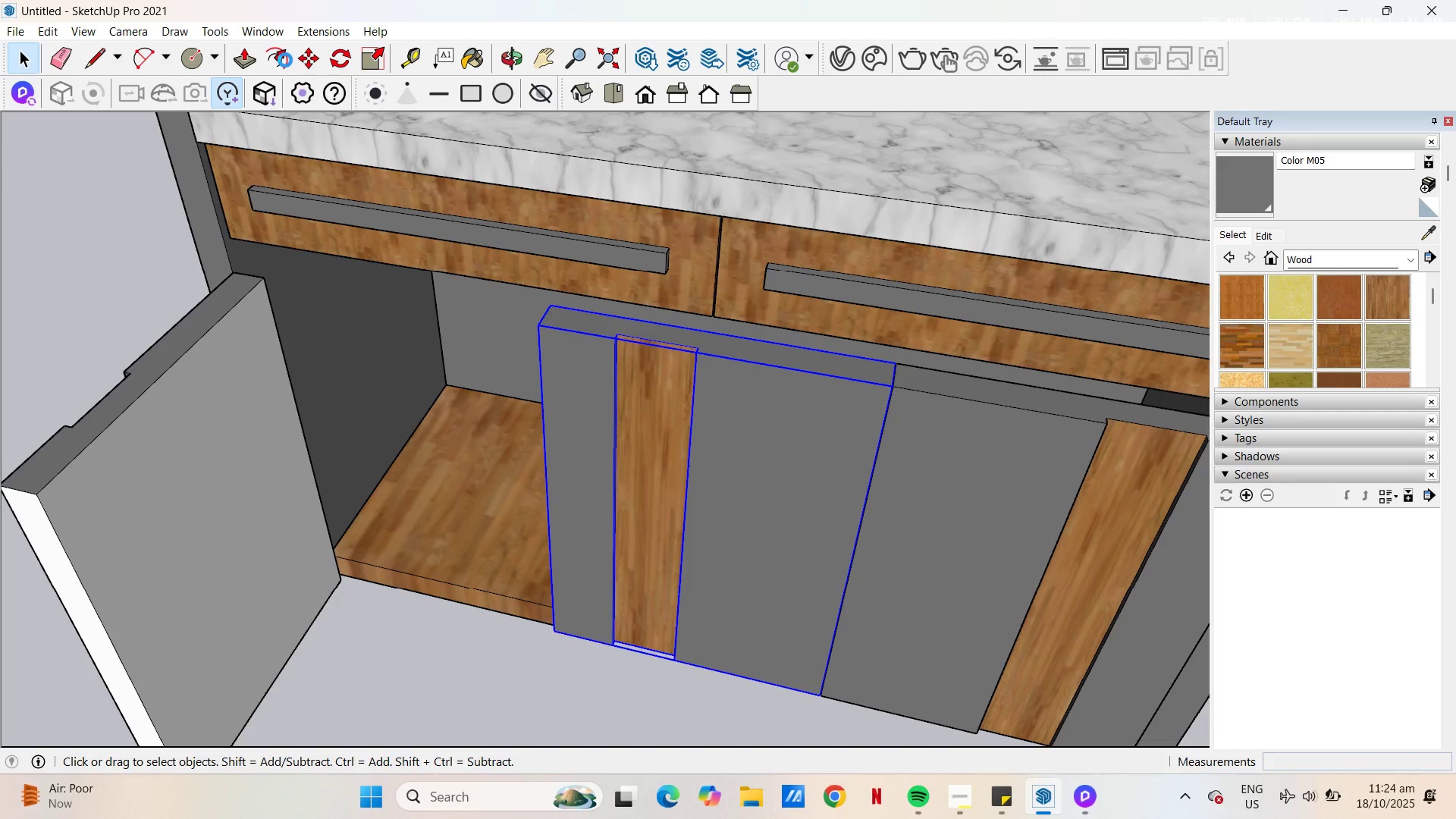 
wait(9.43)
 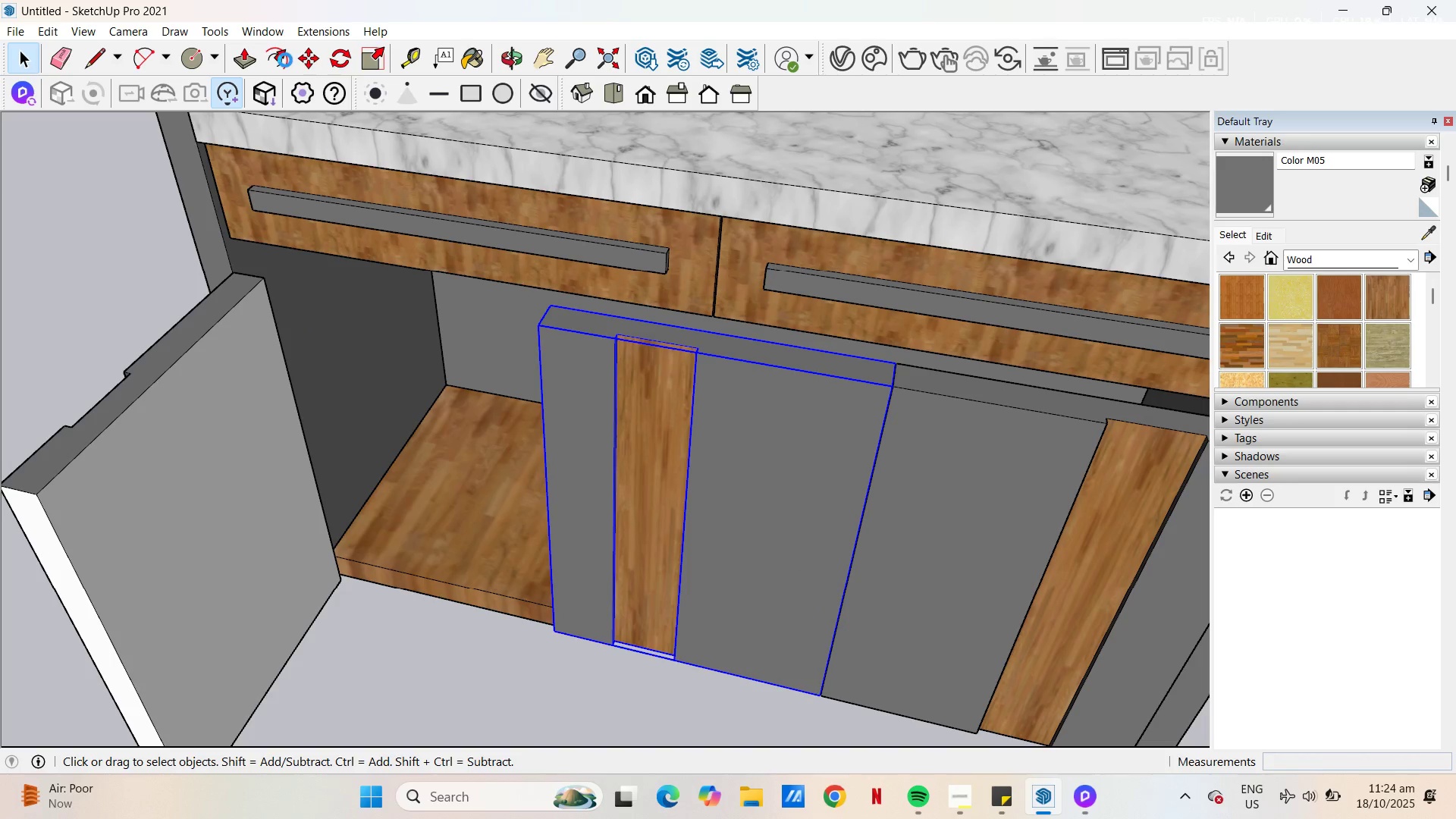 
left_click([285, 60])
 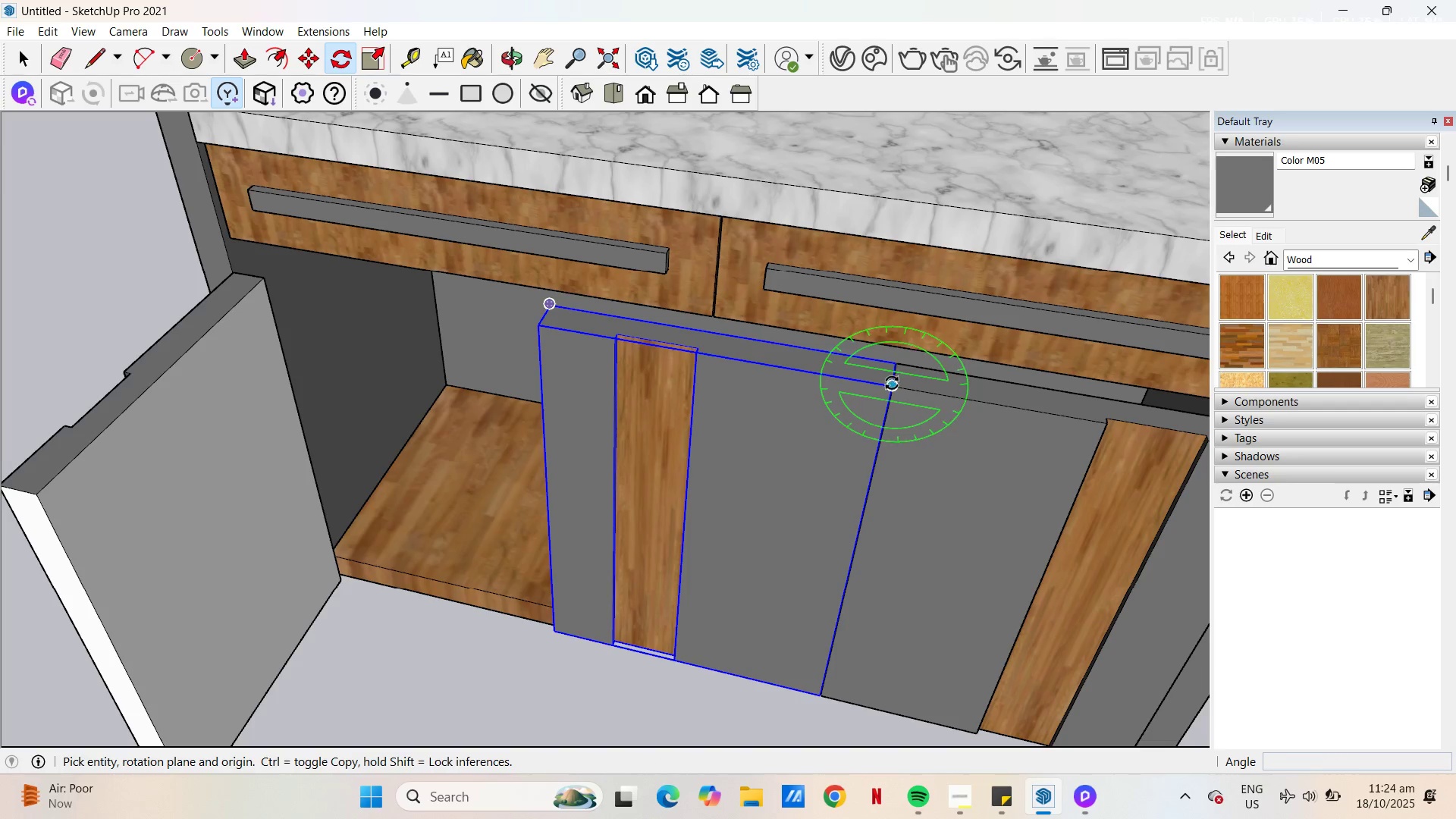 
wait(5.81)
 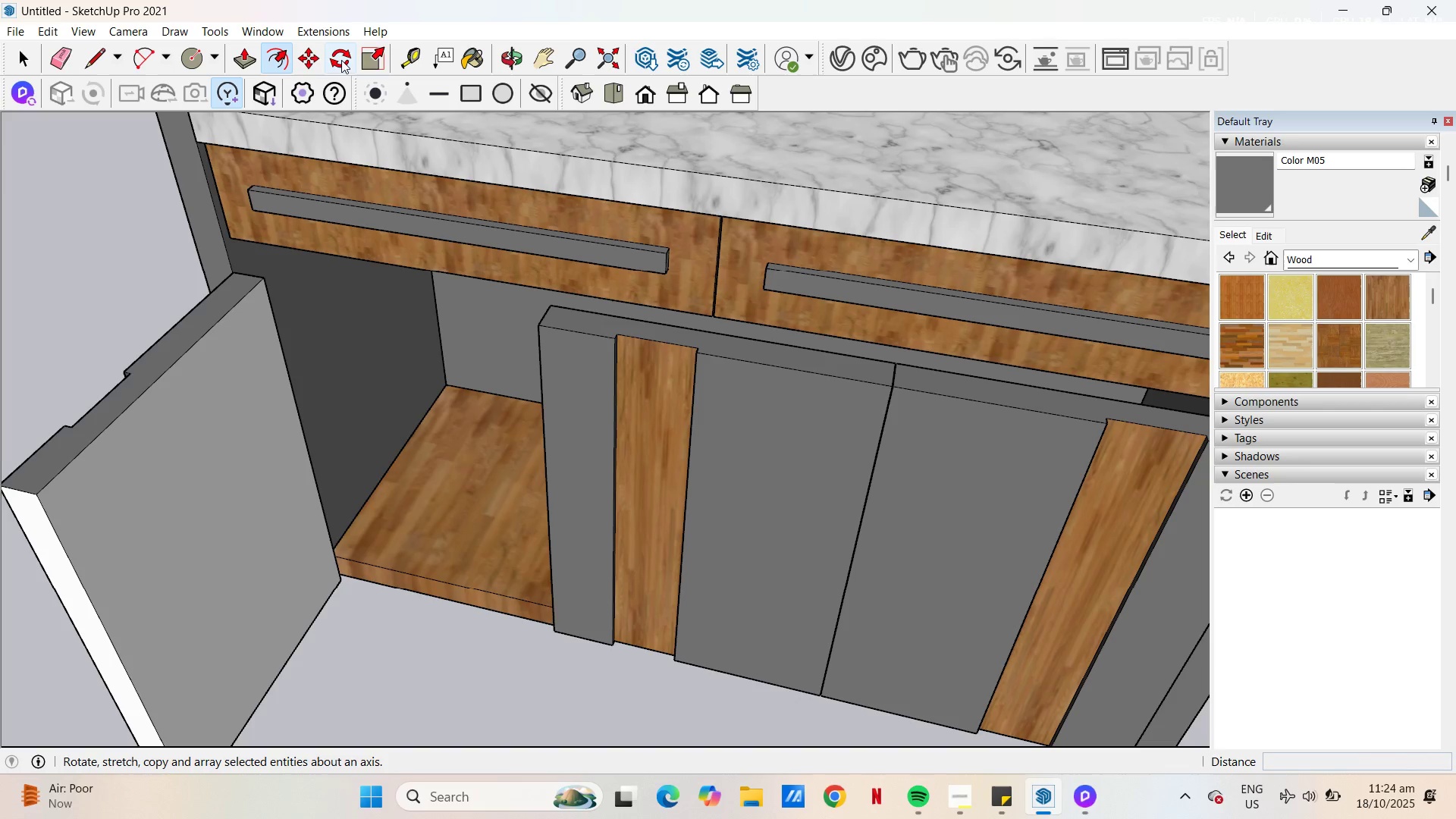 
scroll: coordinate [875, 373], scroll_direction: up, amount: 1.0
 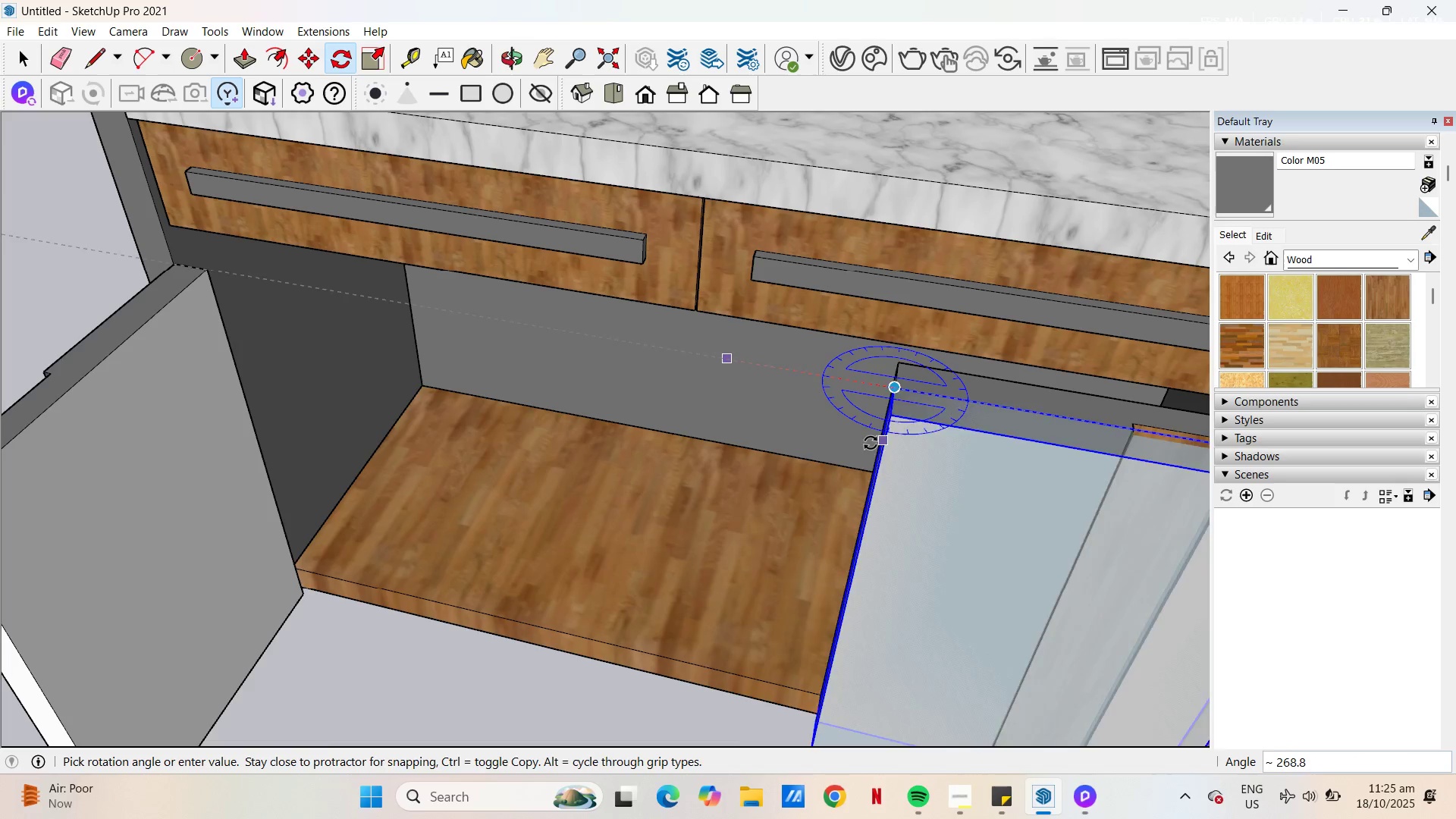 
wait(7.51)
 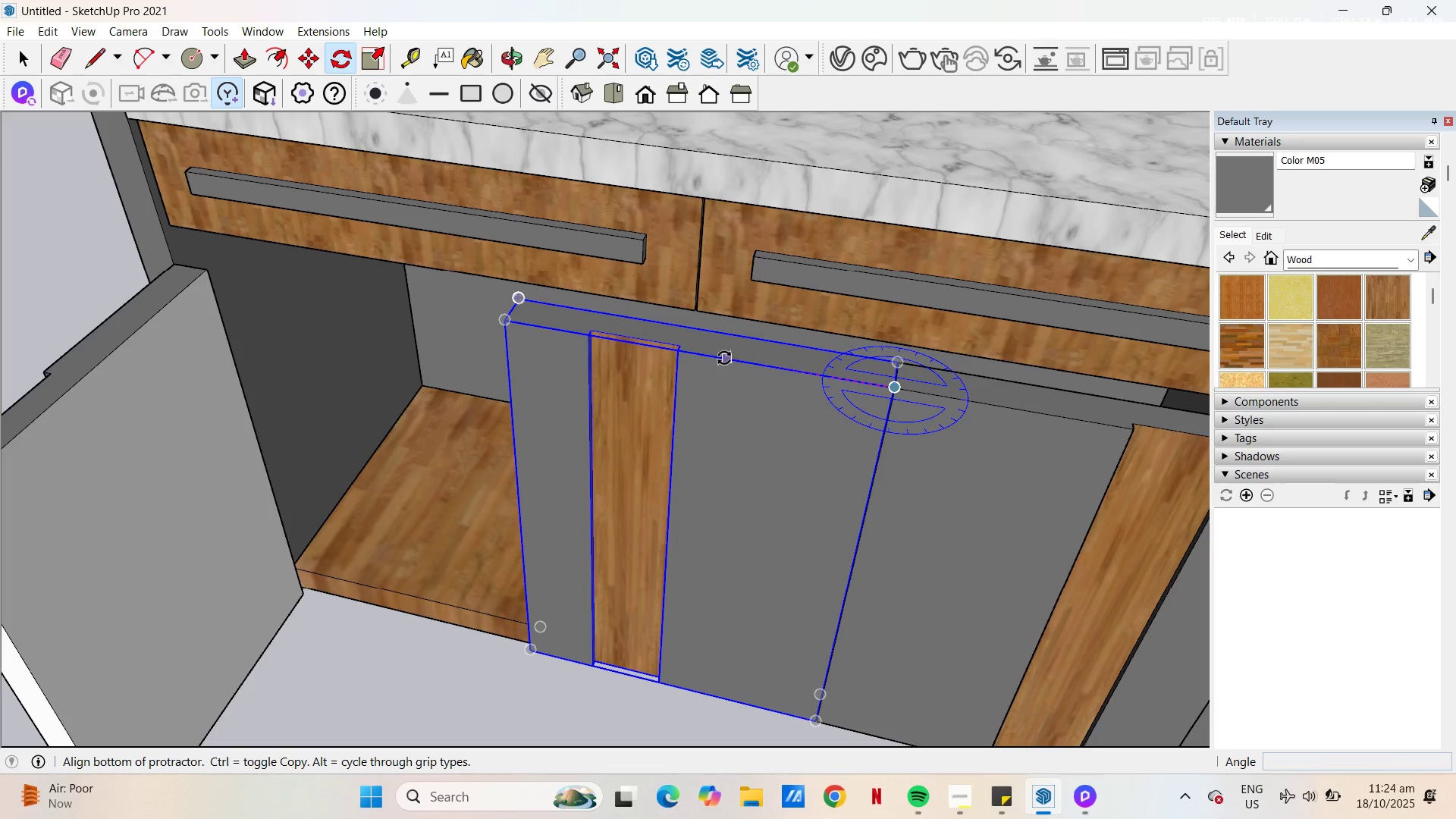 
left_click([877, 463])
 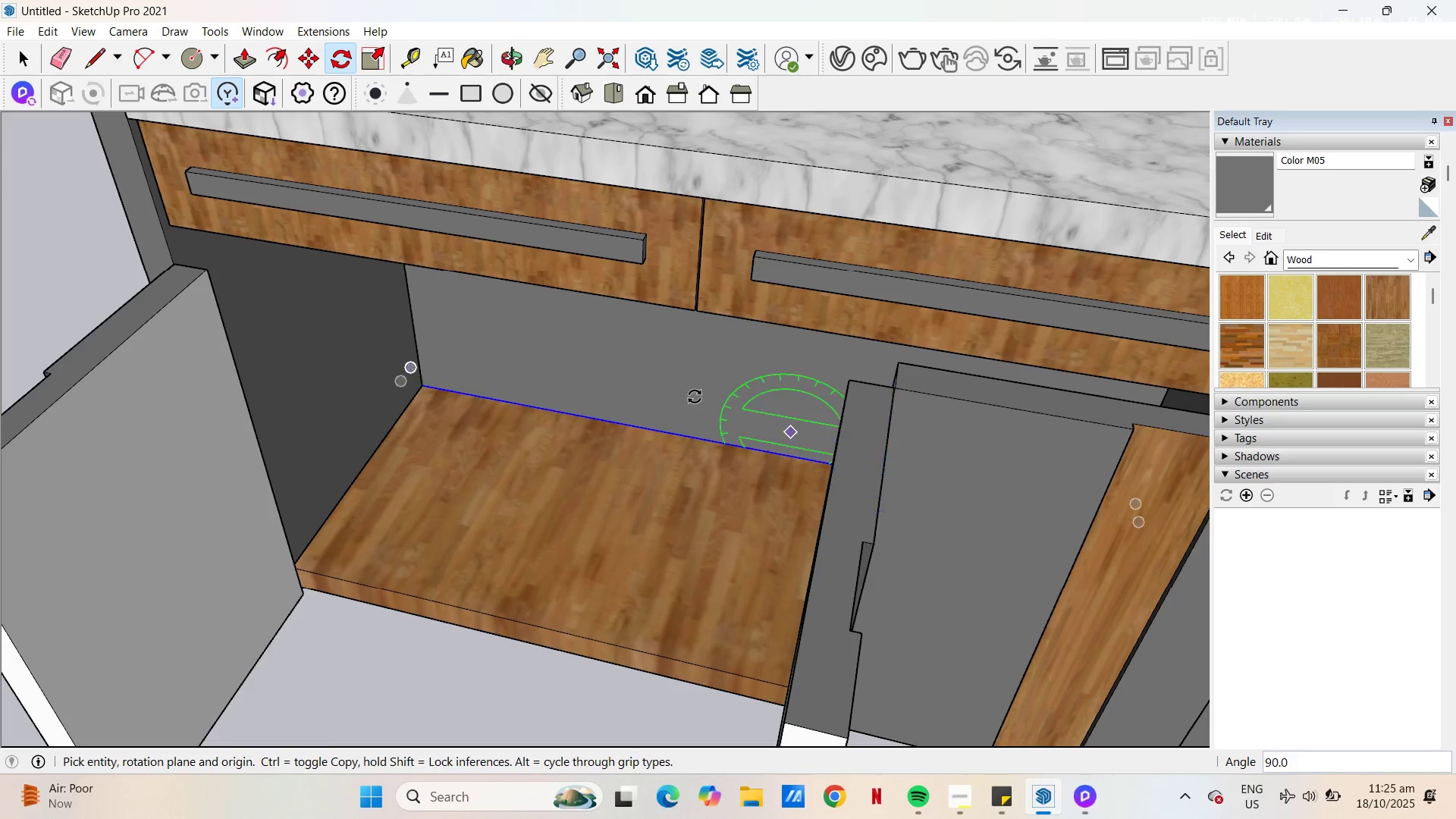 
scroll: coordinate [834, 395], scroll_direction: down, amount: 14.0
 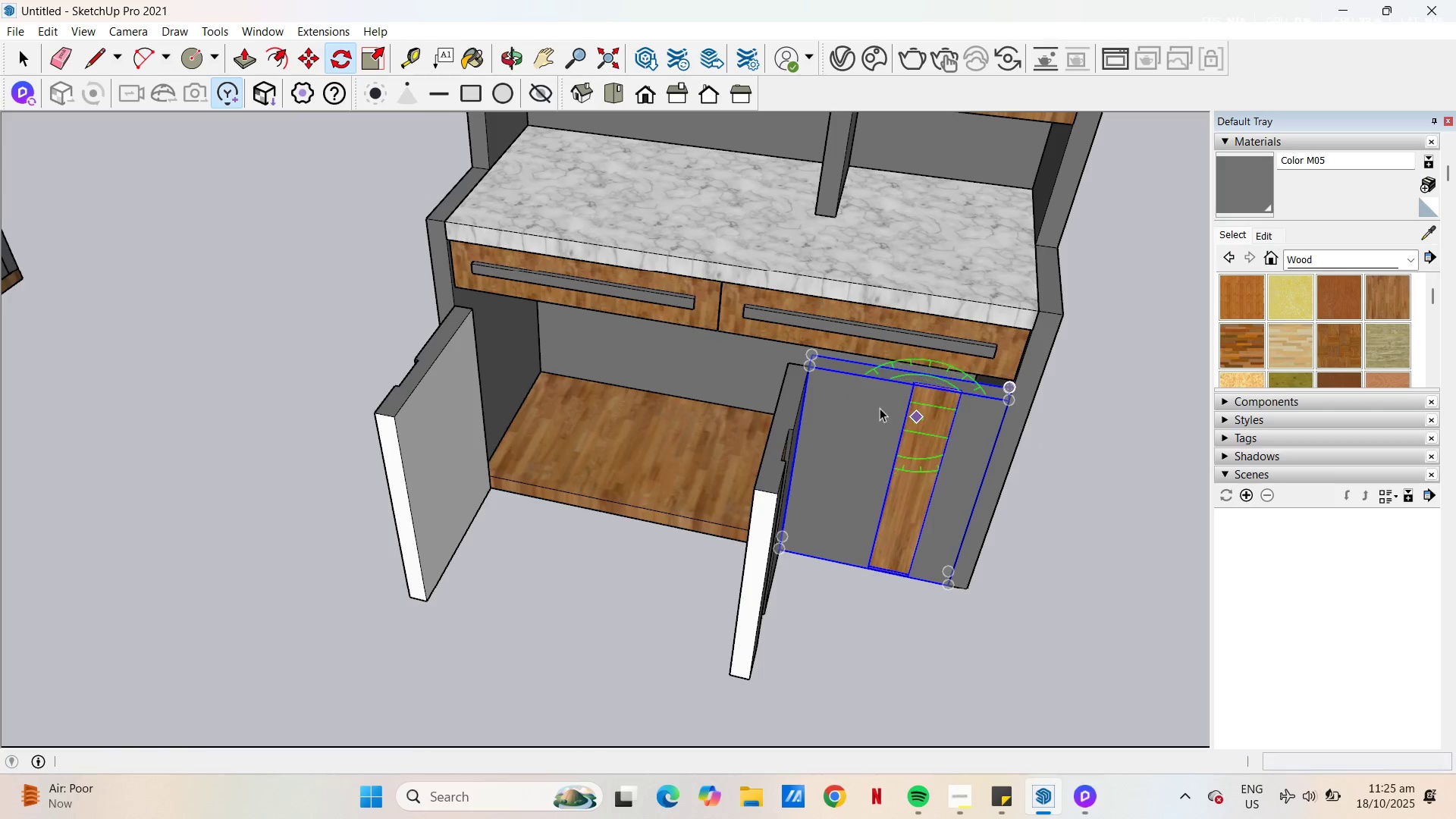 
left_click([879, 410])
 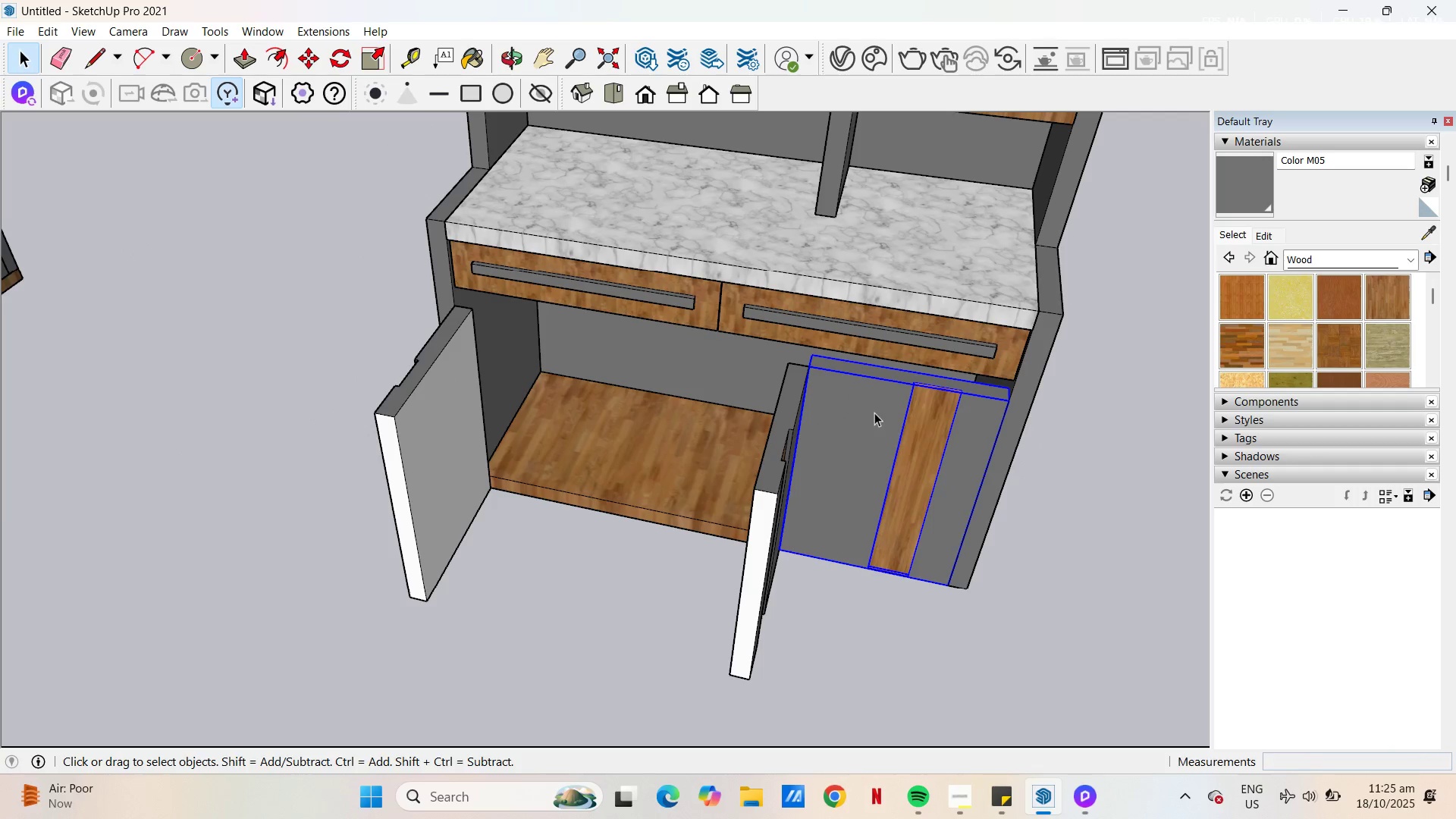 
key(S)
 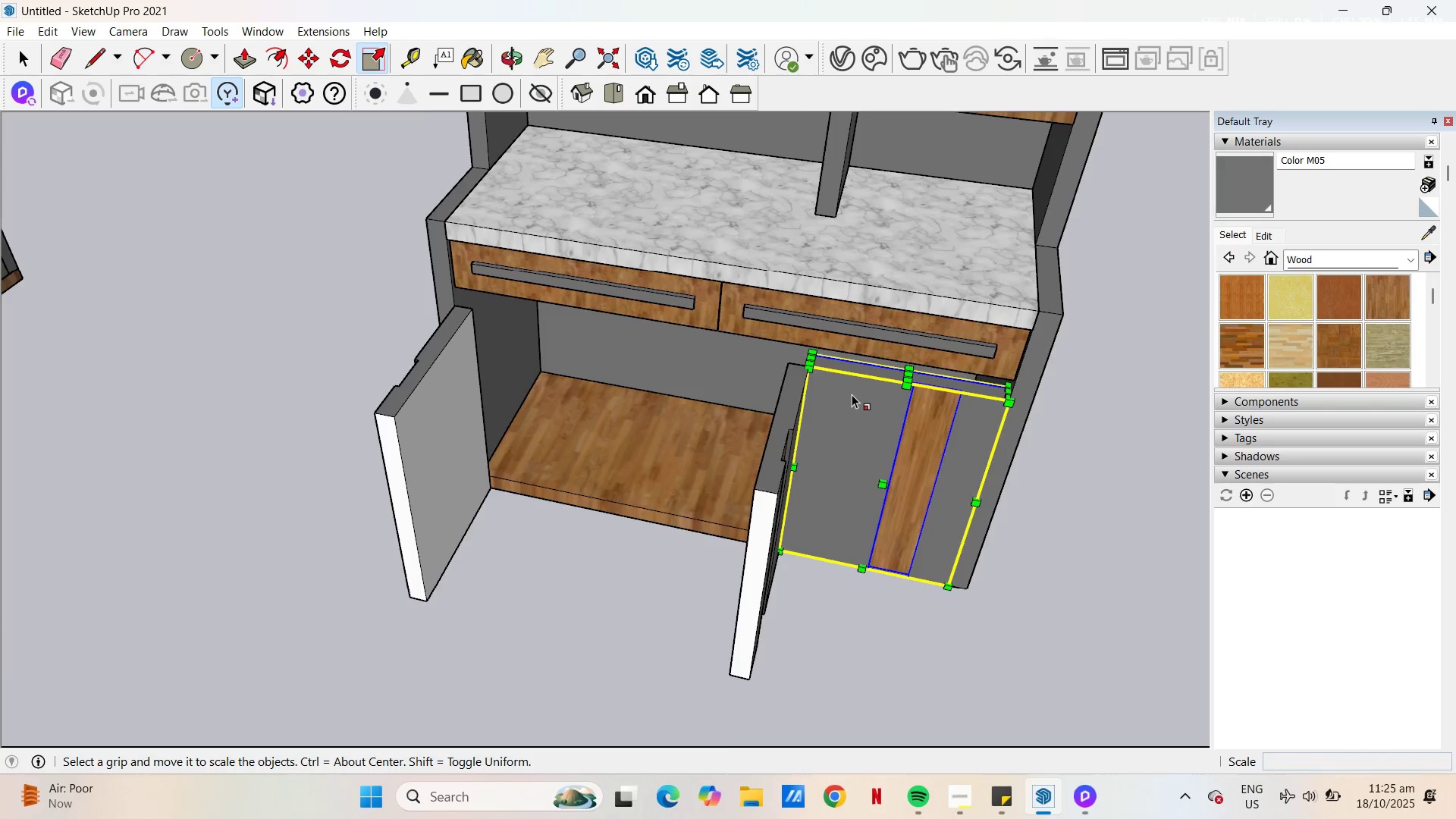 
scroll: coordinate [851, 390], scroll_direction: up, amount: 6.0
 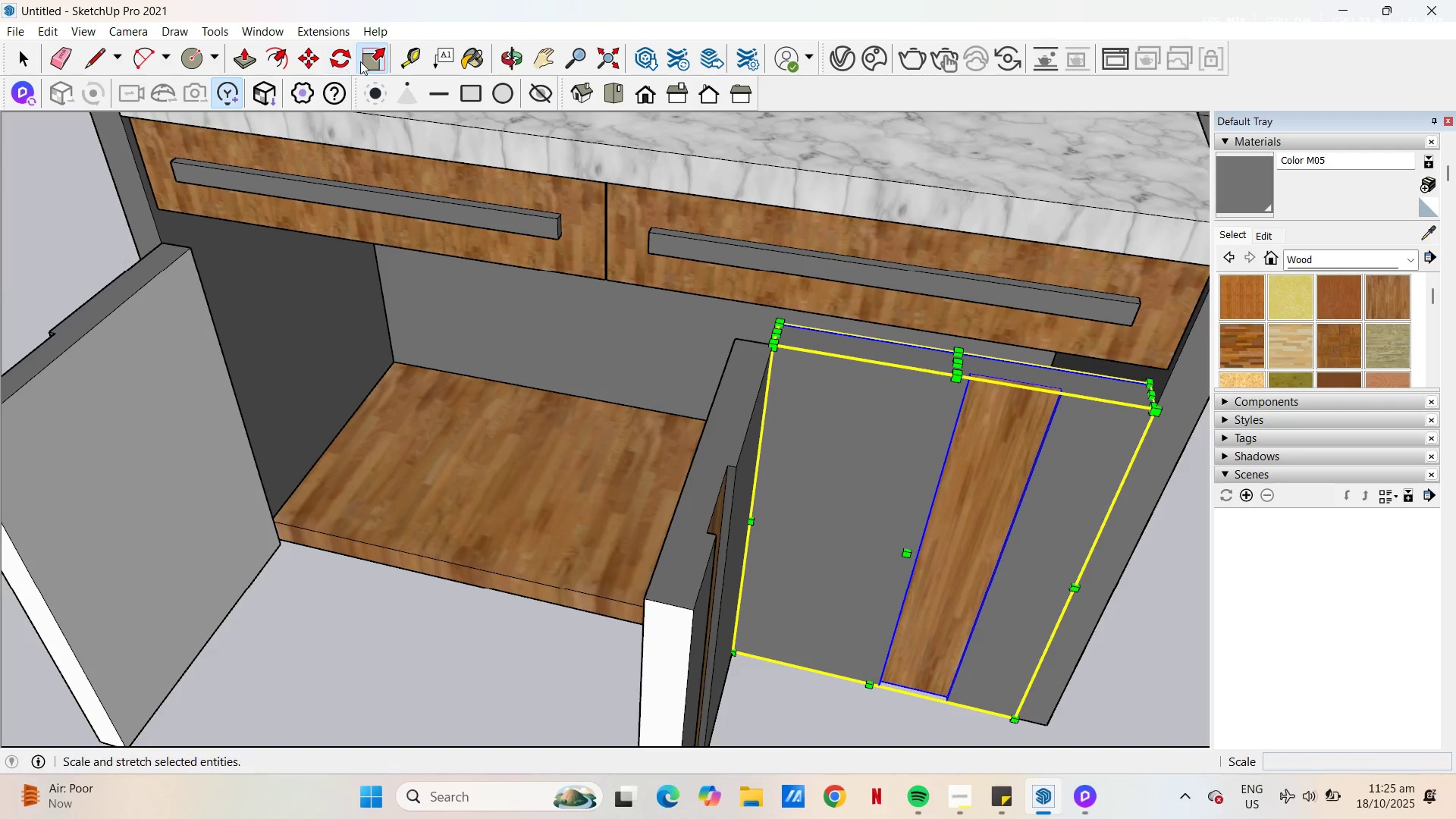 
left_click([337, 61])
 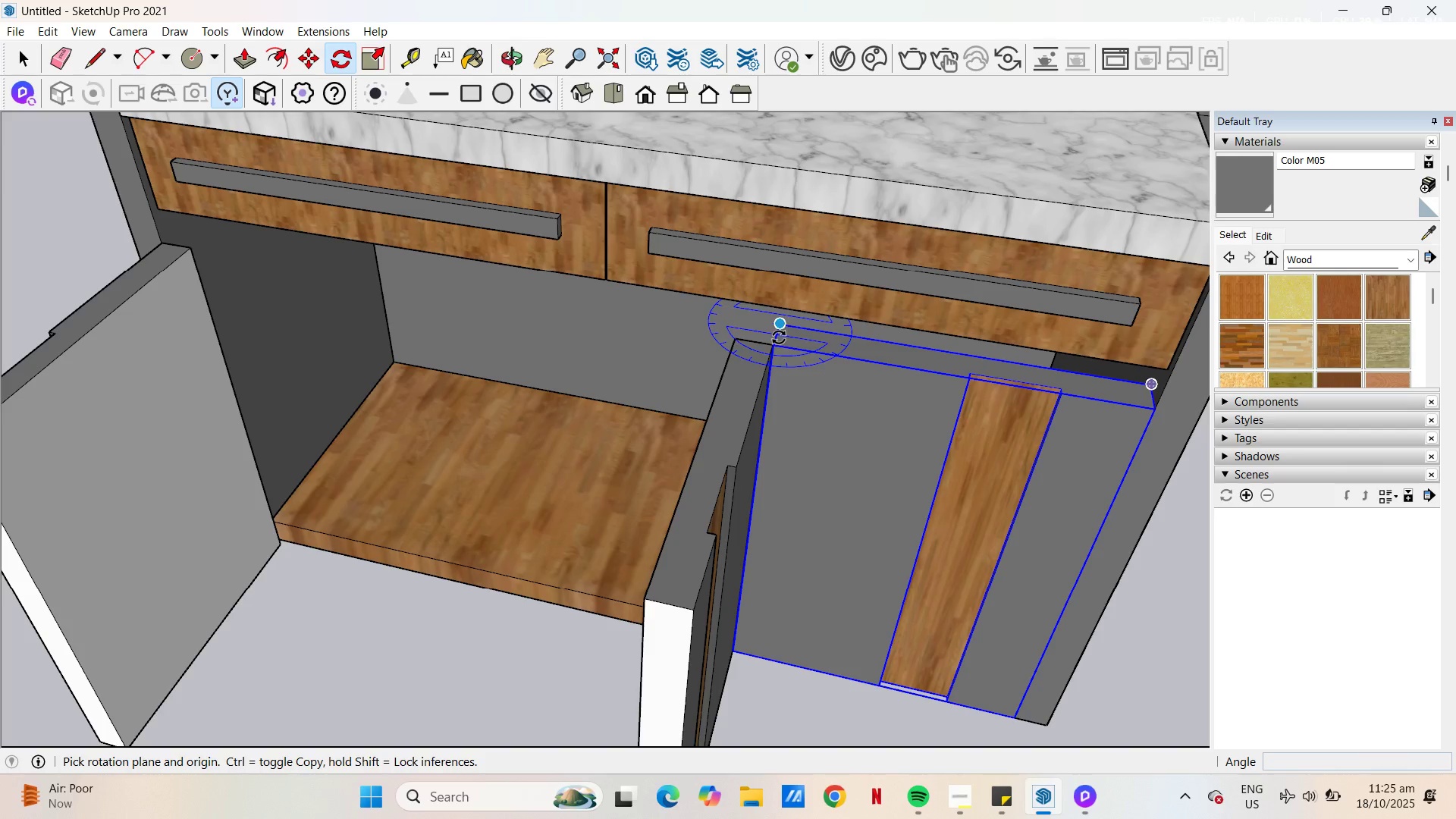 
left_click([777, 344])
 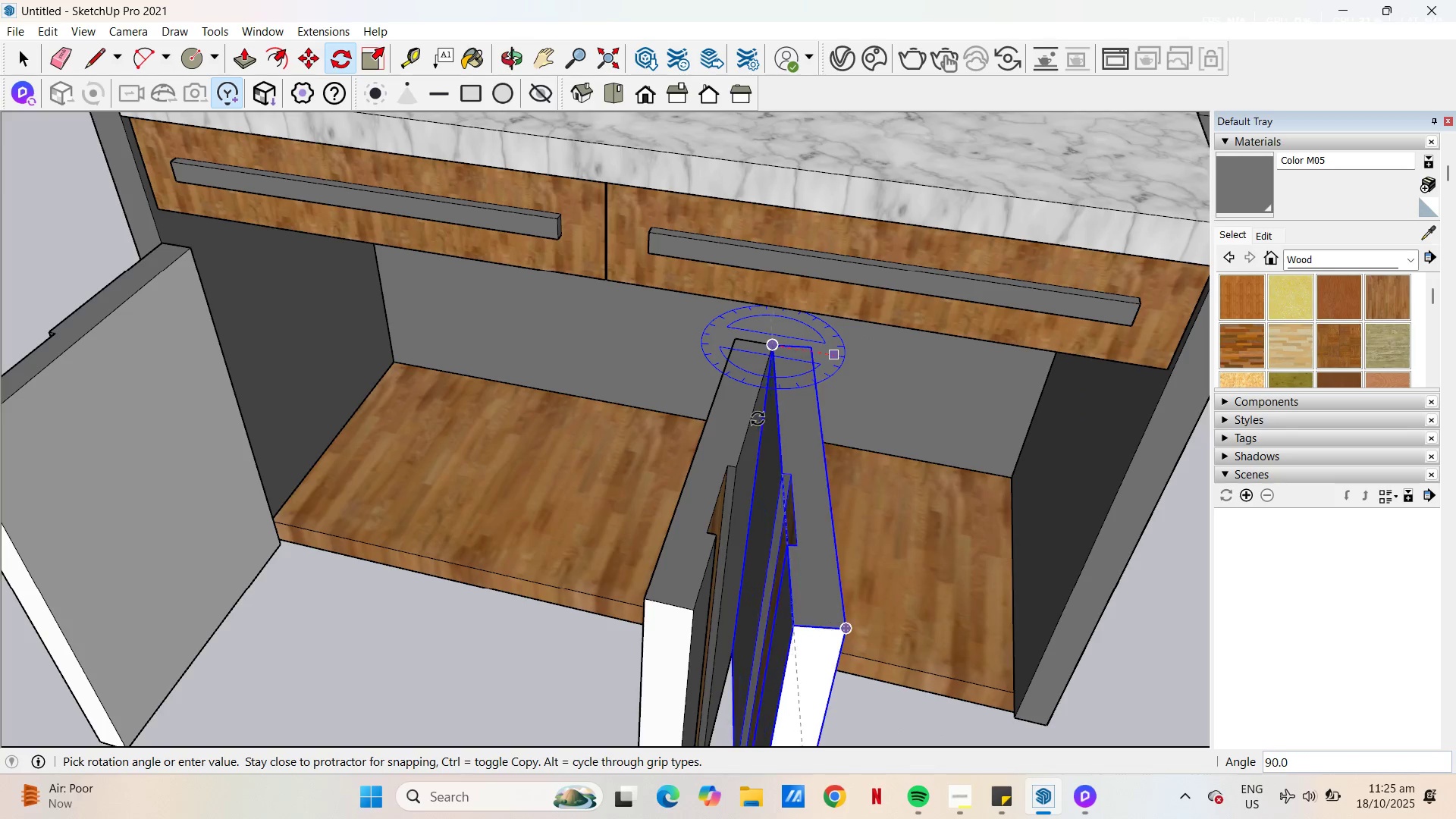 
left_click([749, 419])
 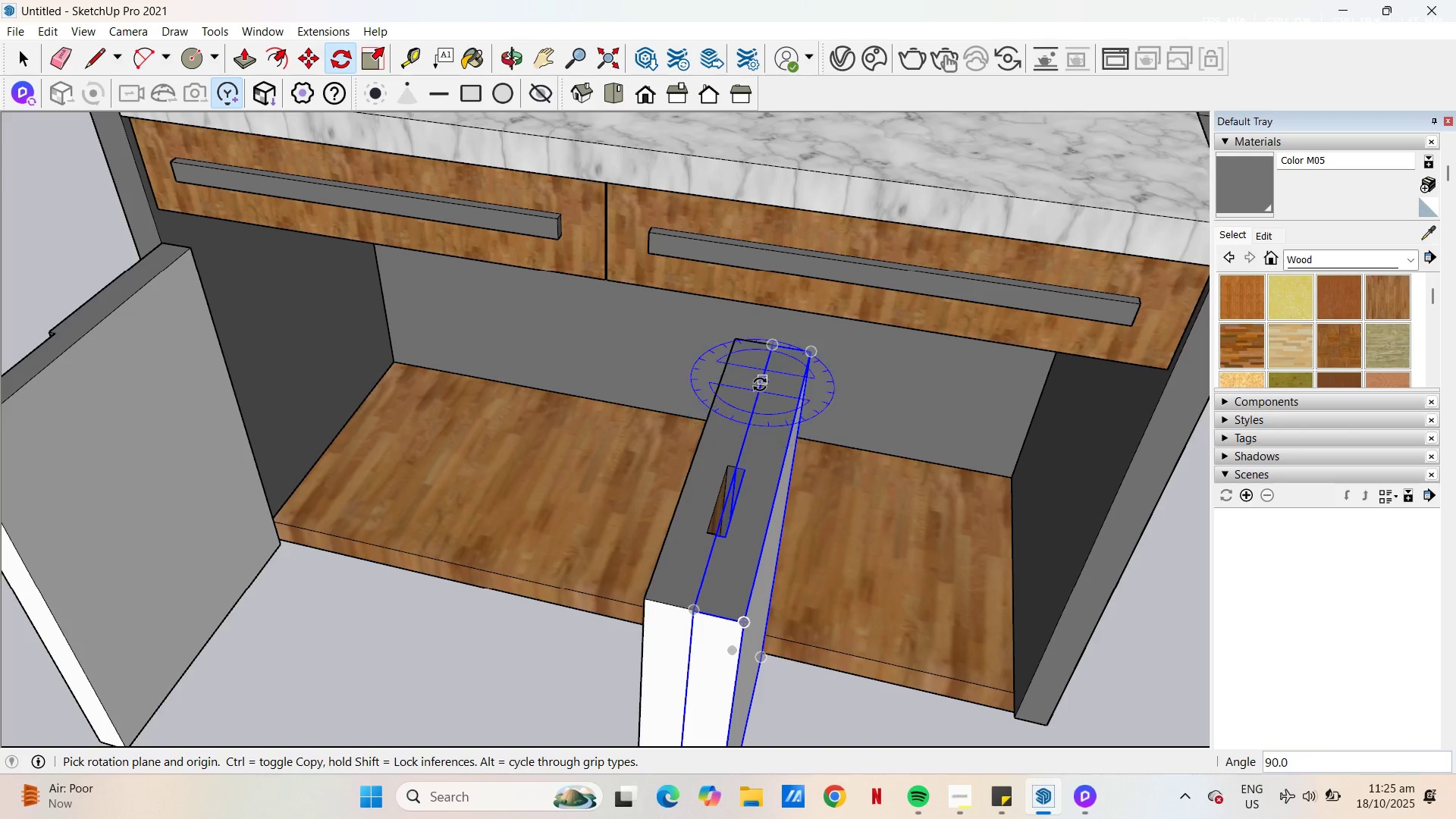 
key(Space)
 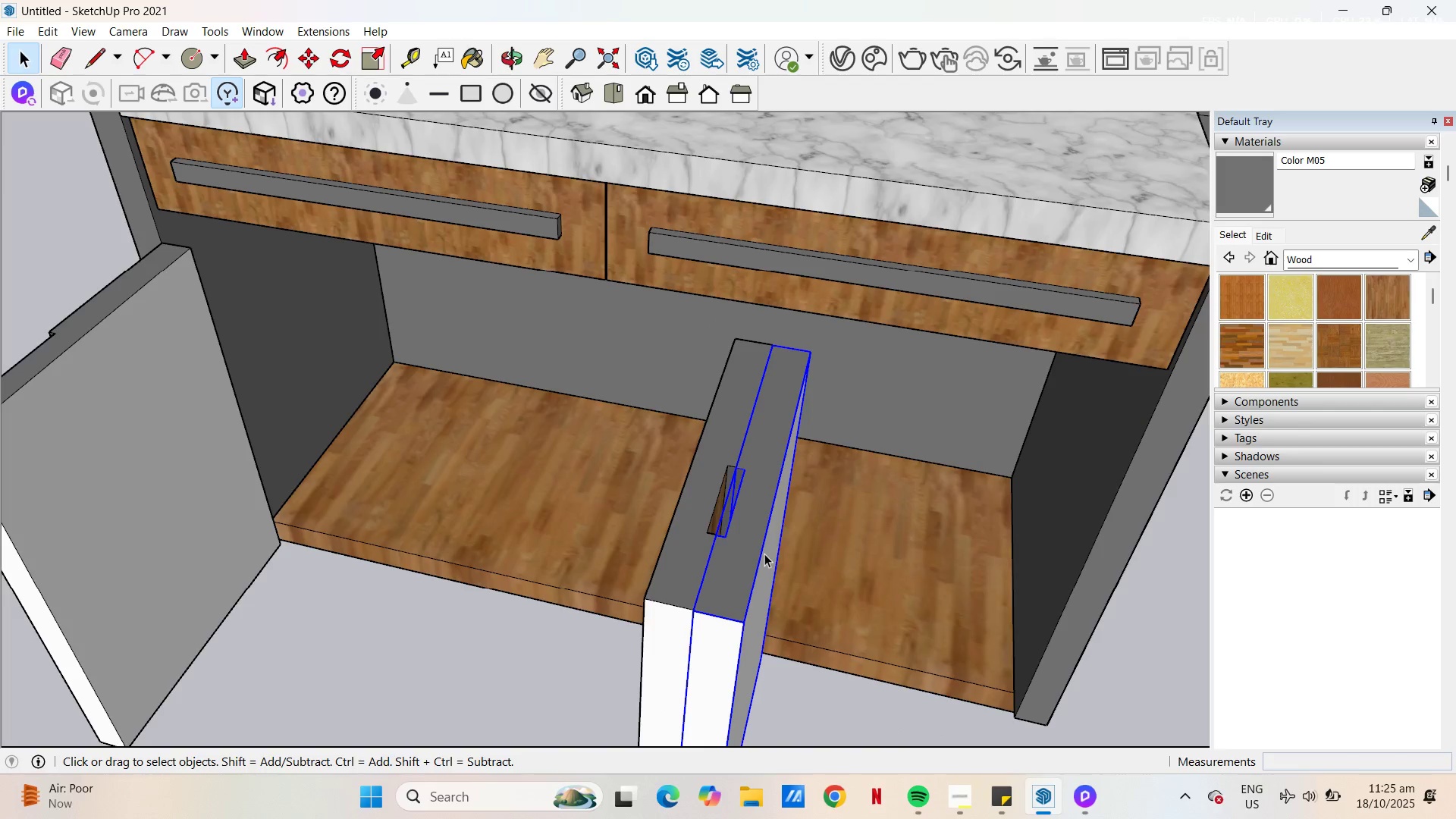 
double_click([764, 554])
 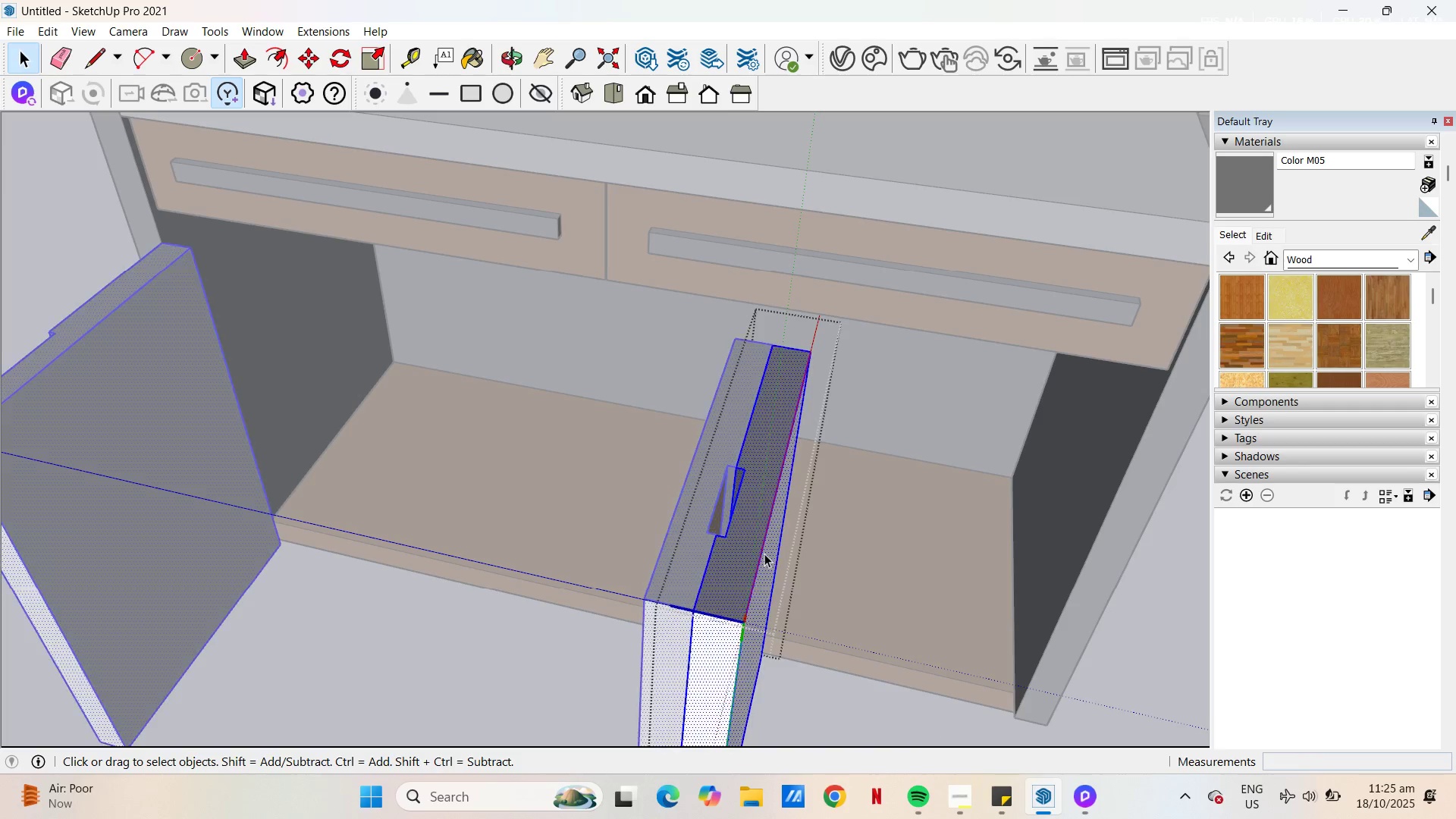 
triple_click([764, 554])
 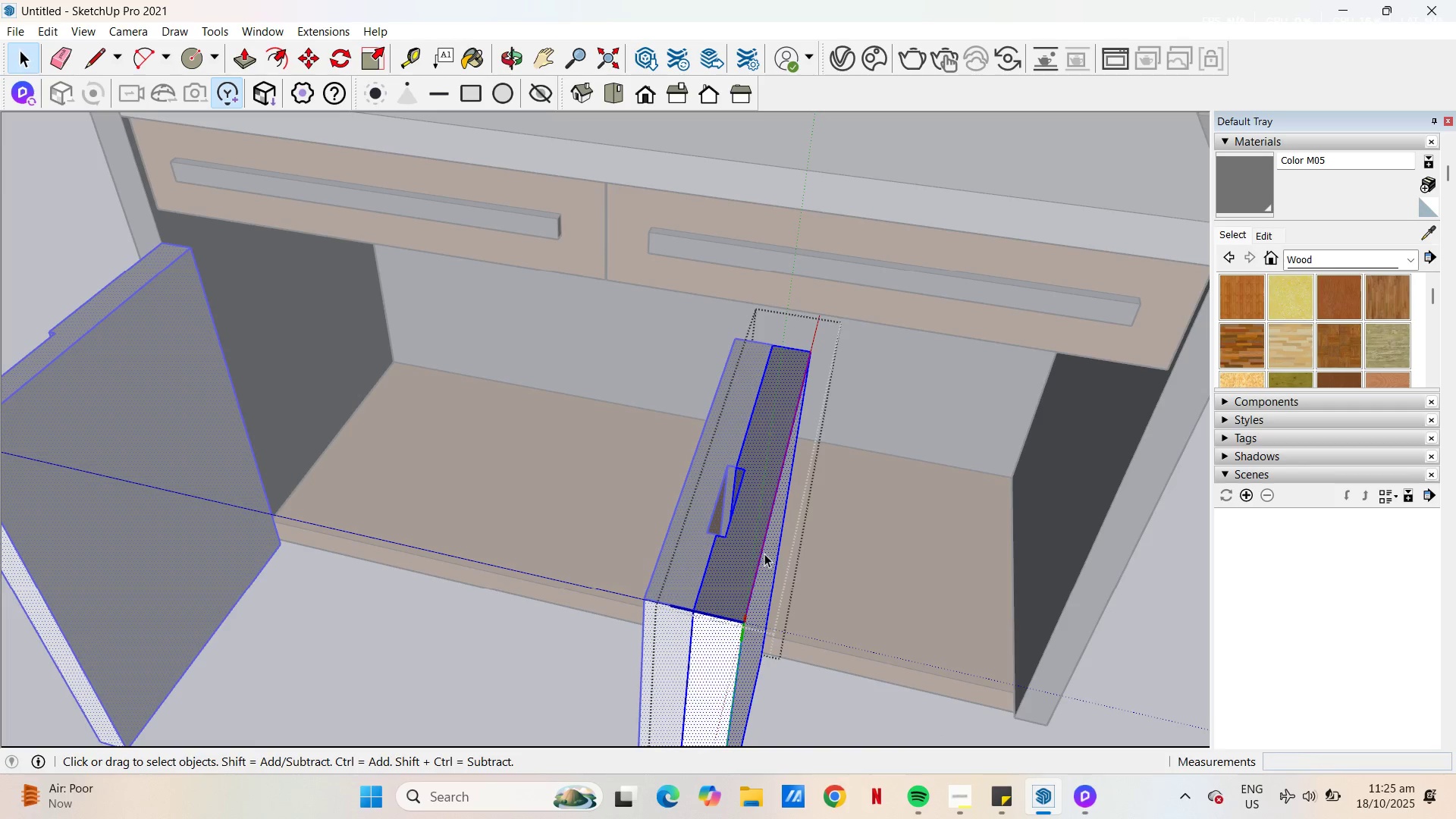 
key(P)
 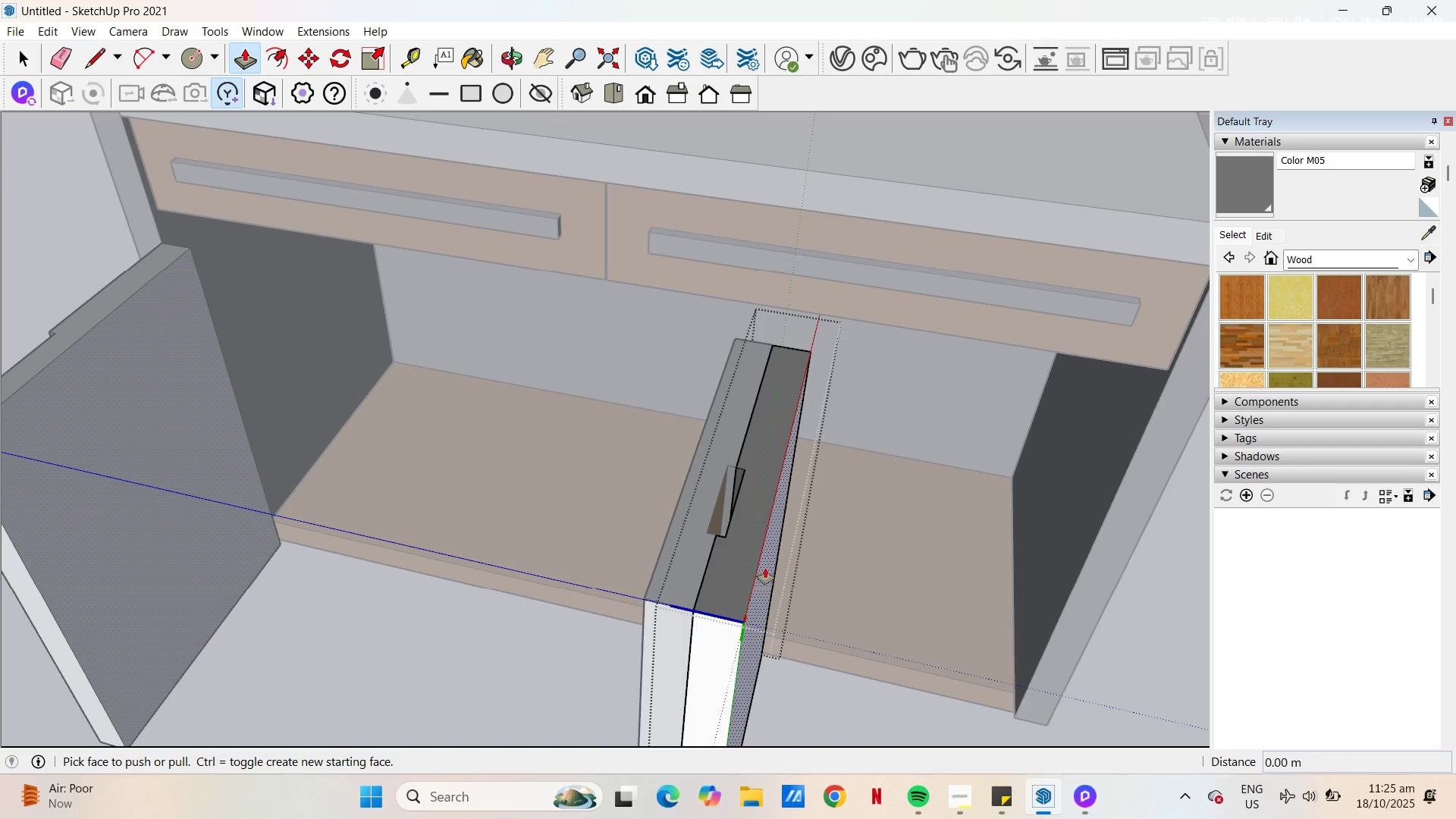 
left_click([765, 568])
 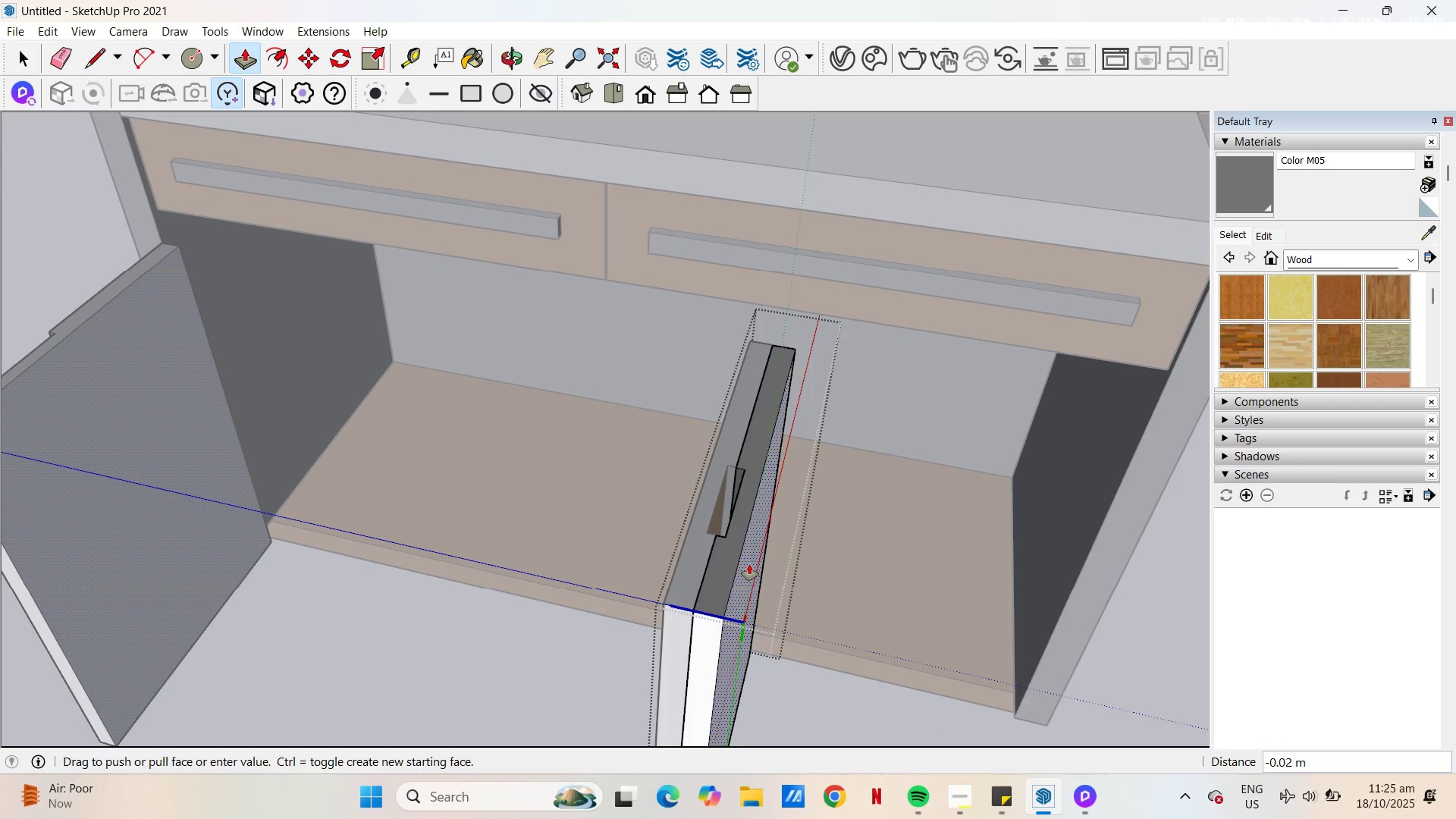 
left_click([749, 564])
 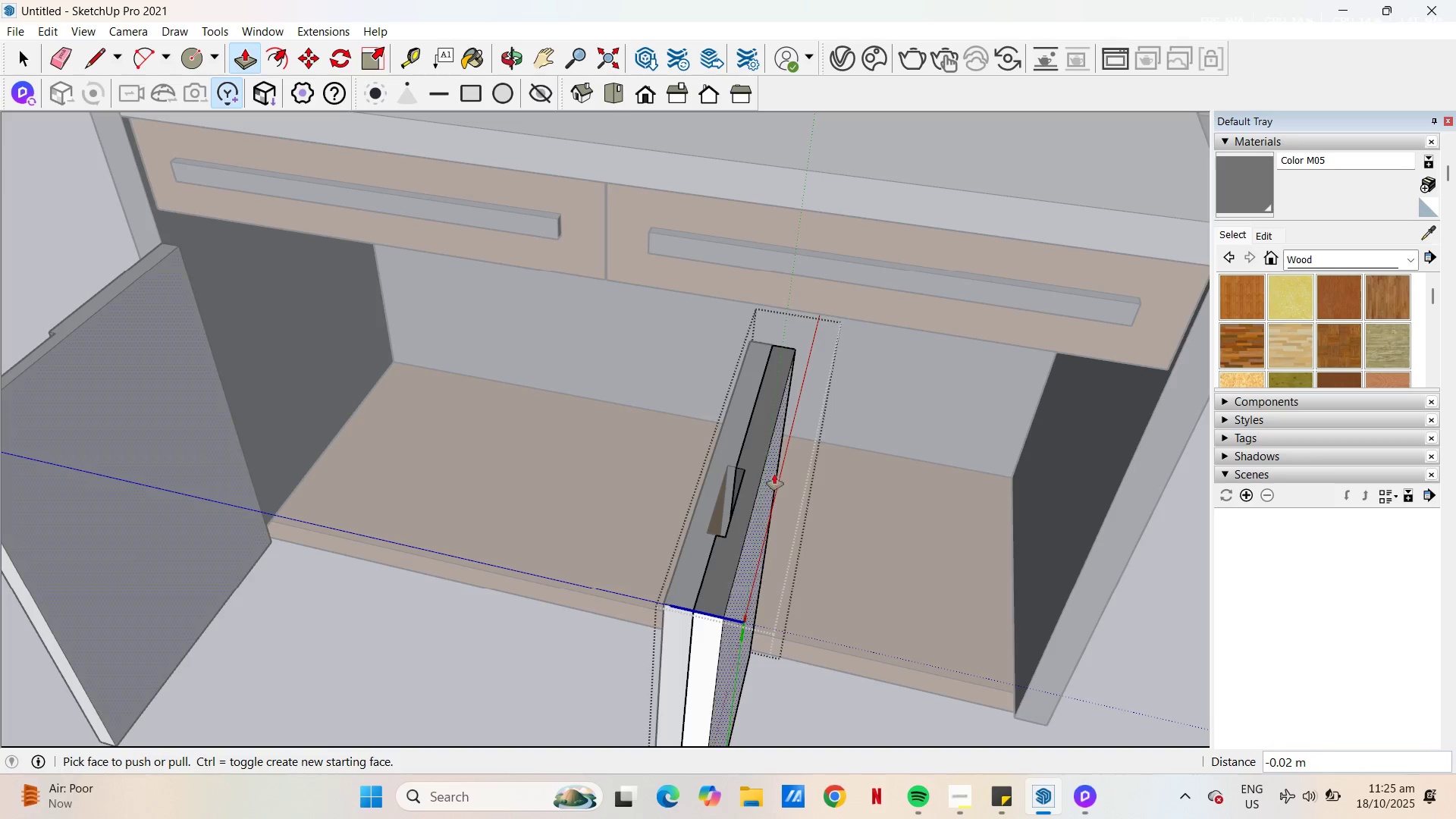 
key(Escape)
 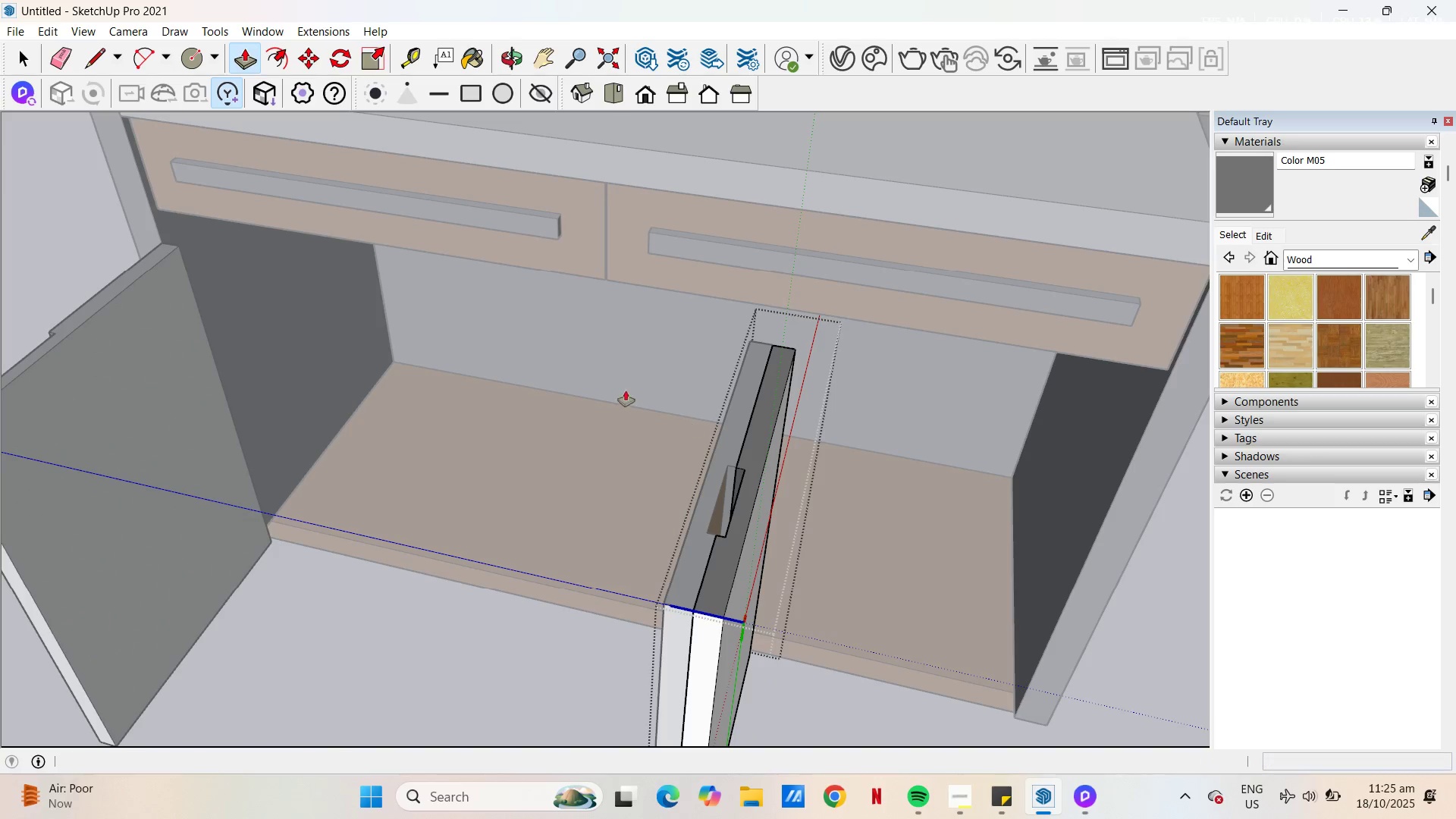 
key(Space)
 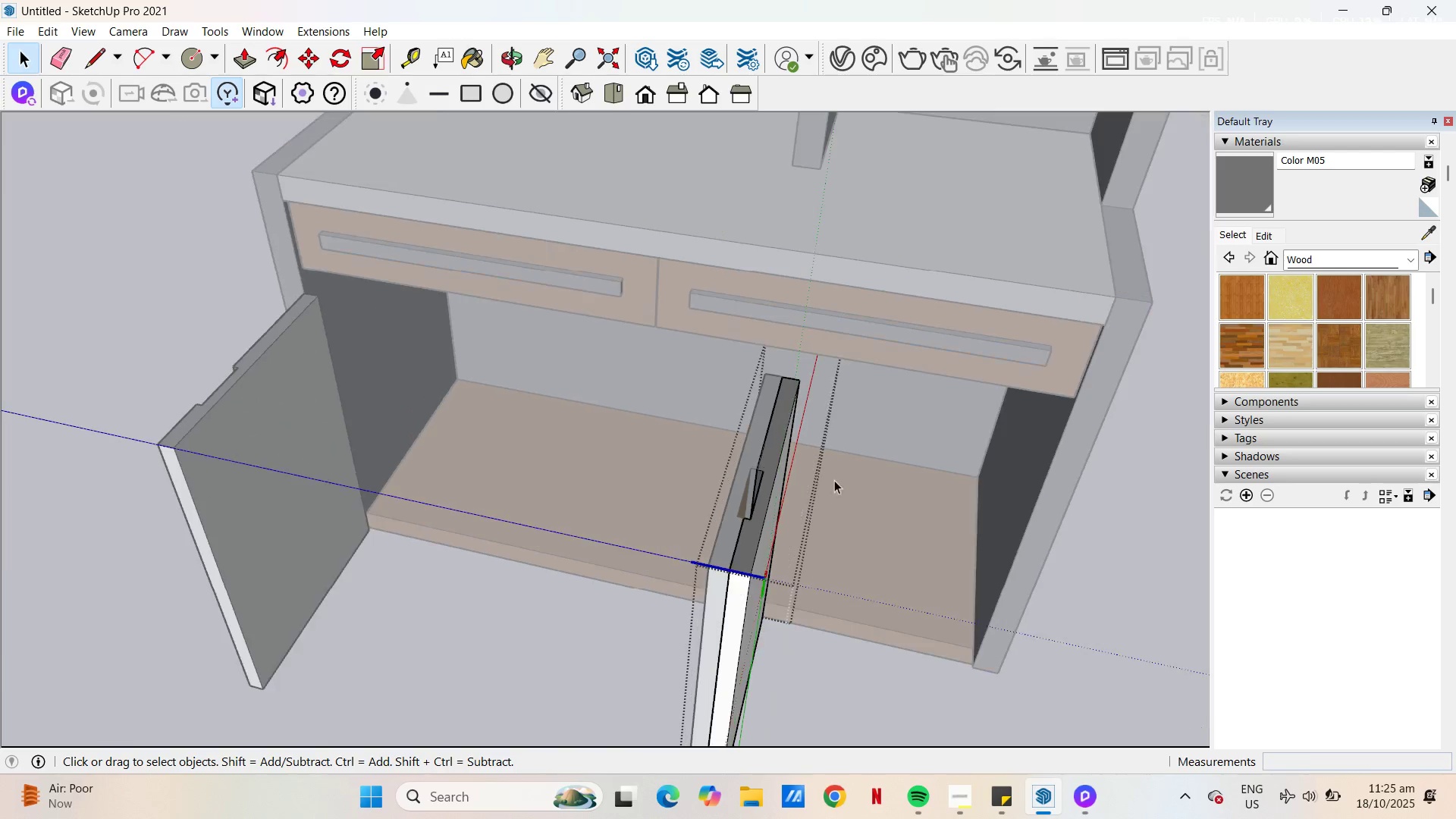 
scroll: coordinate [858, 485], scroll_direction: down, amount: 6.0
 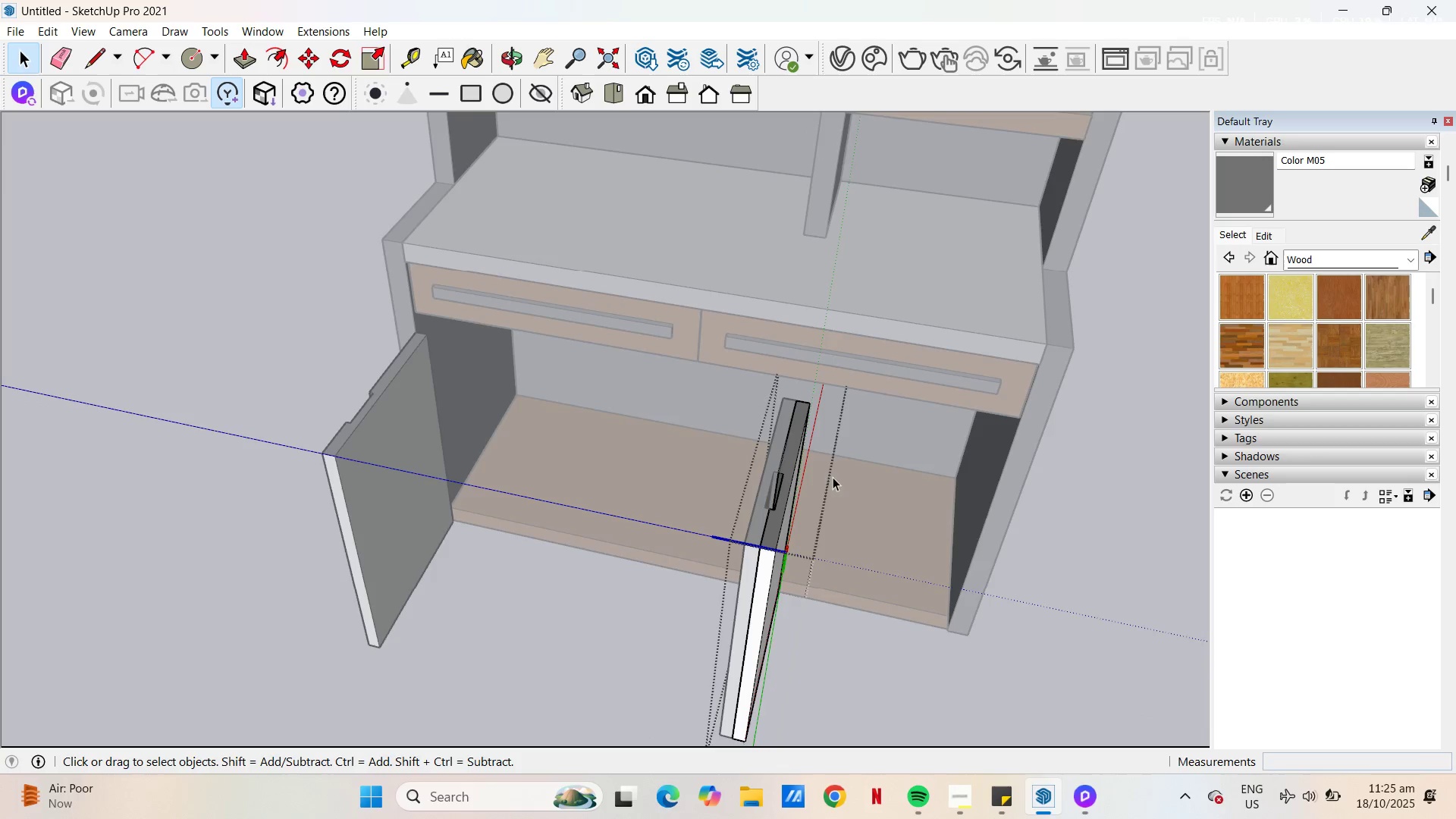 
key(Space)
 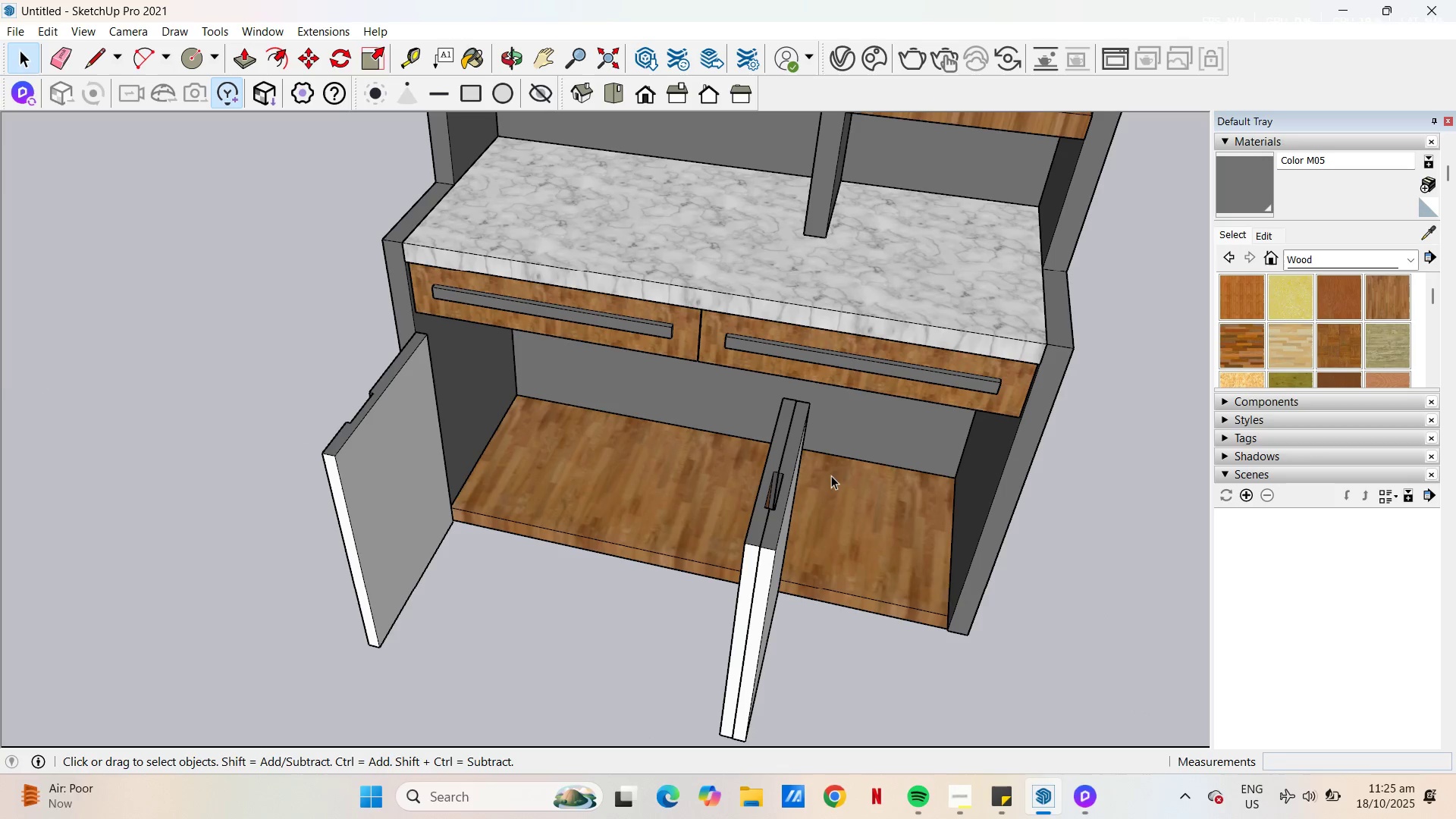 
key(Escape)
 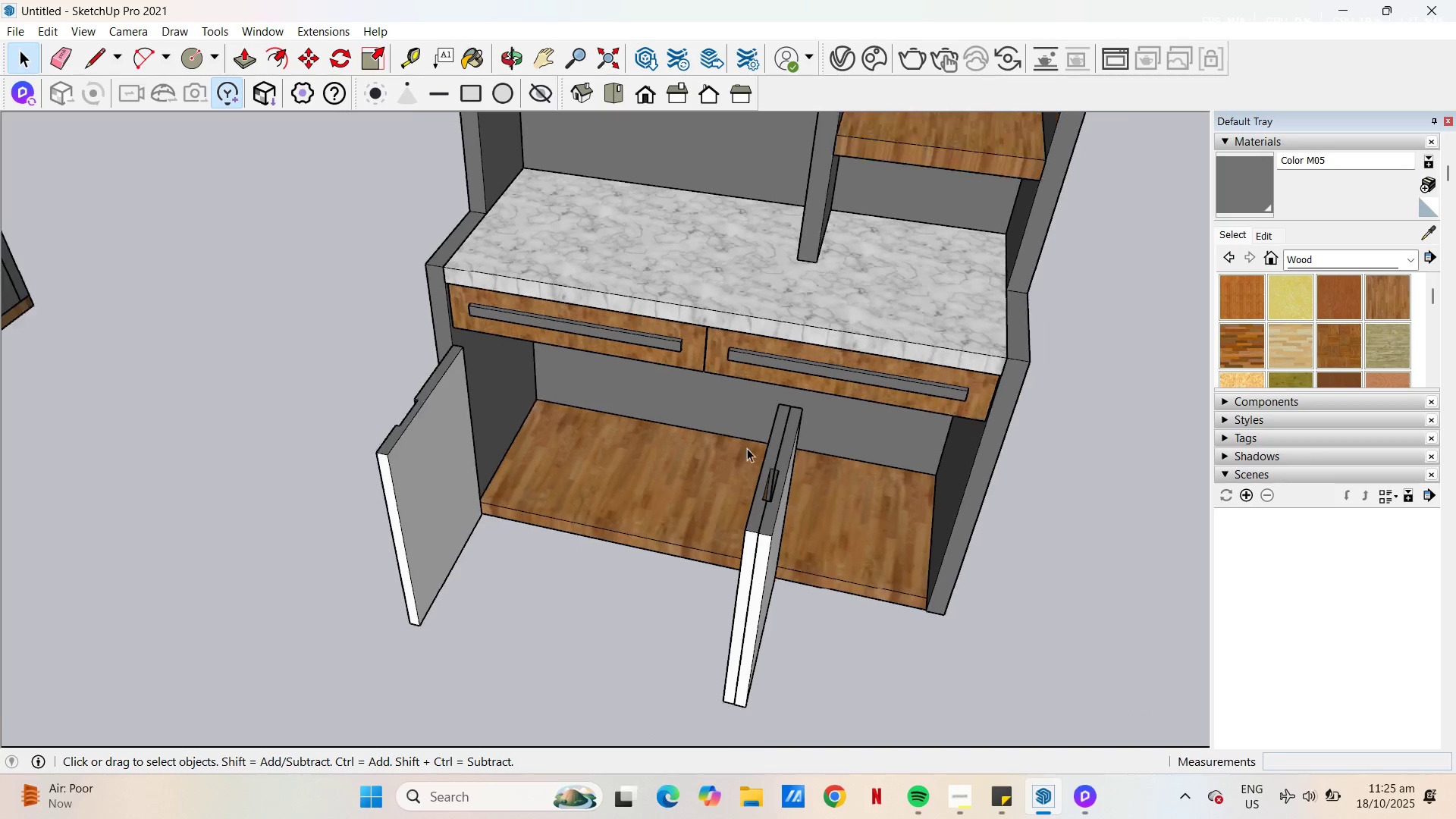 
scroll: coordinate [711, 416], scroll_direction: down, amount: 9.0
 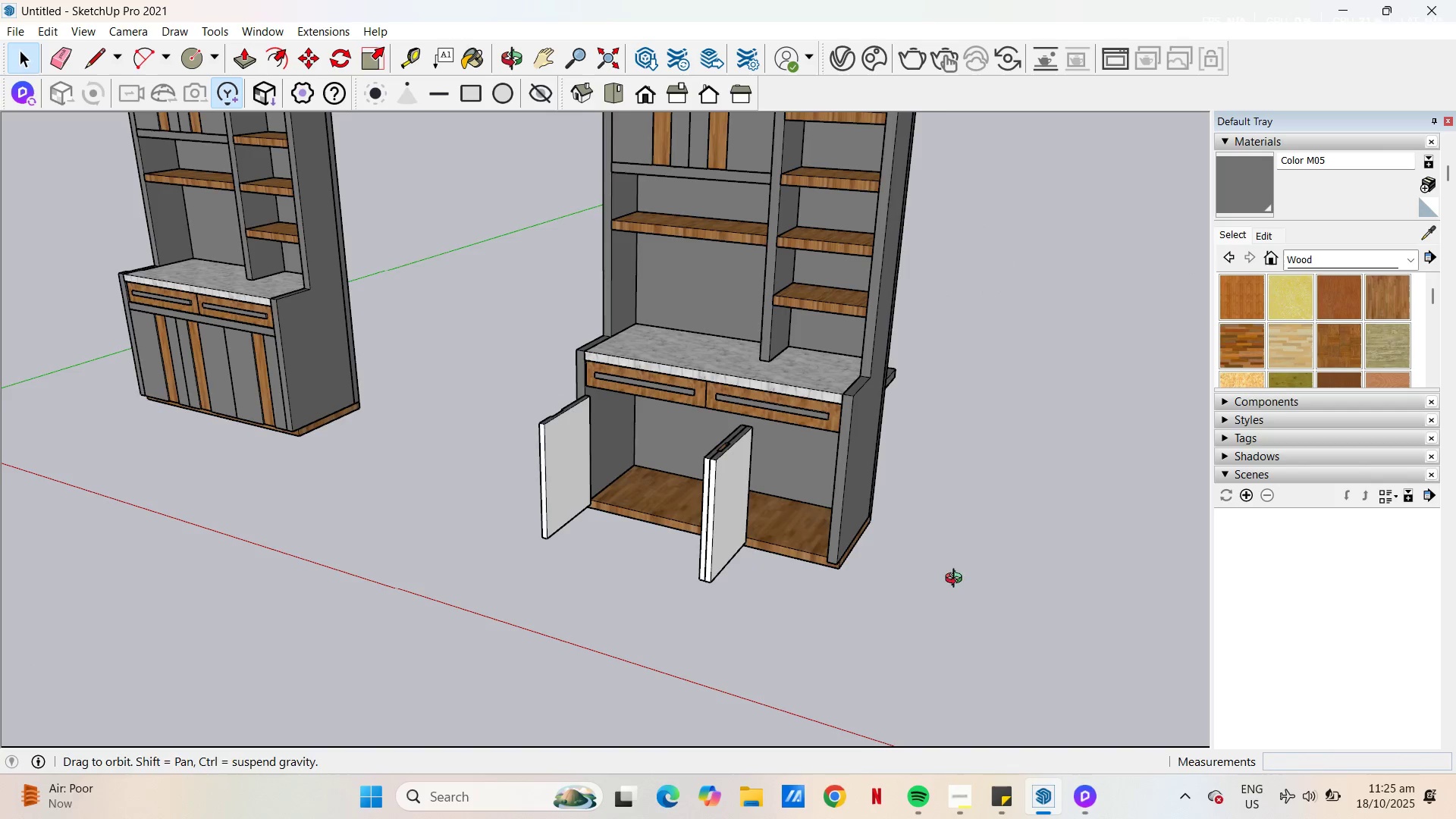 
double_click([721, 519])
 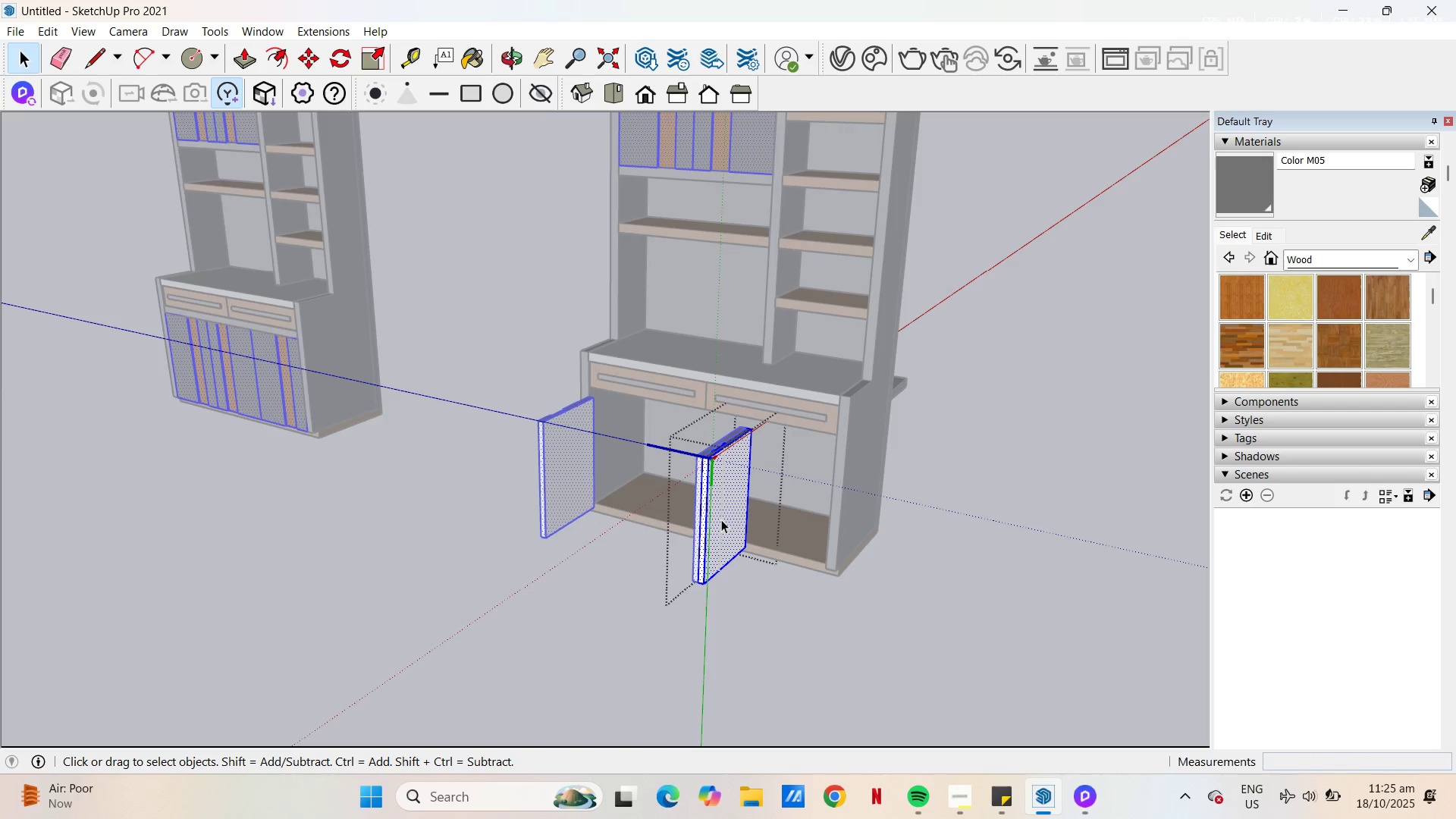 
triple_click([721, 519])
 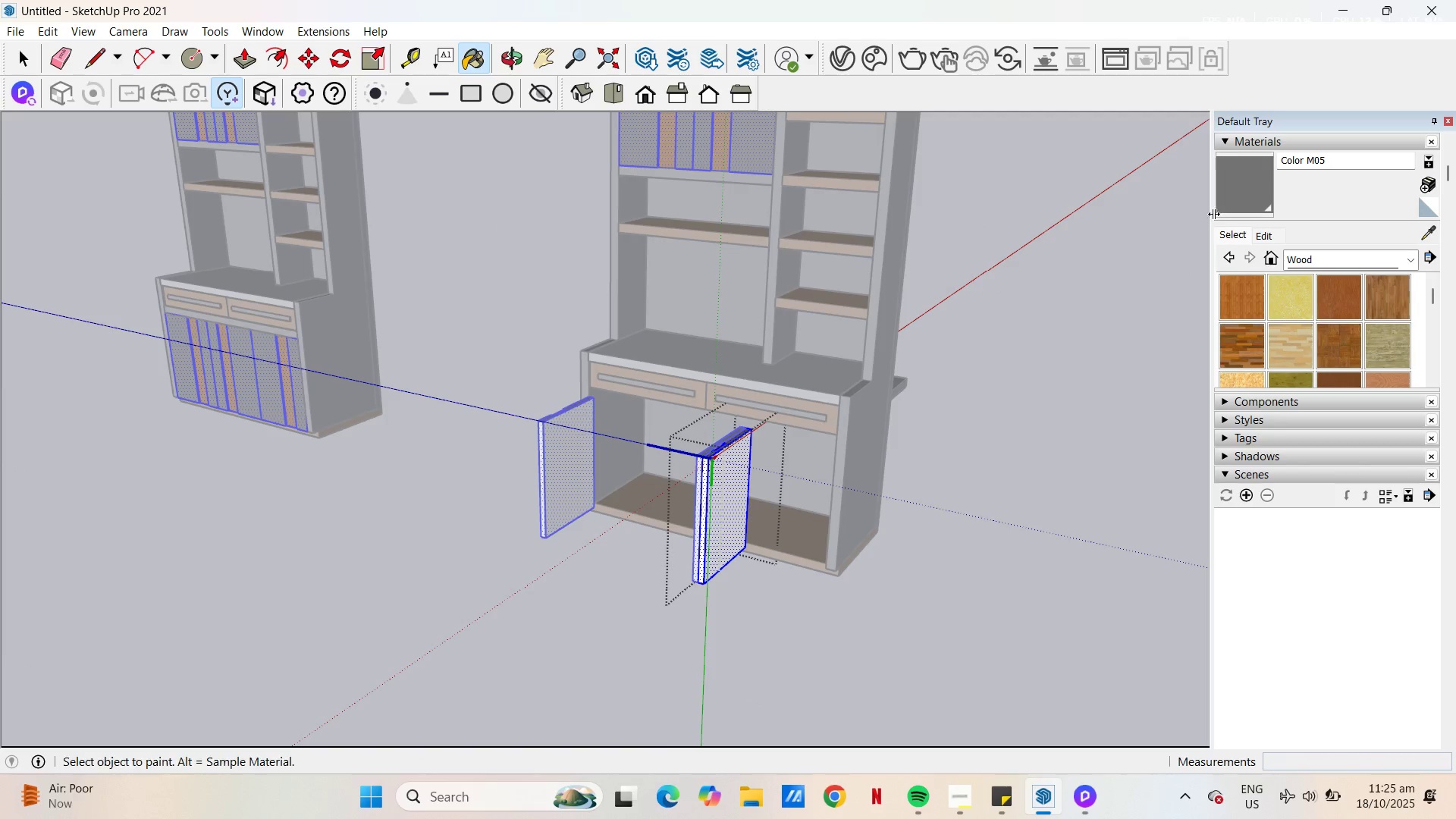 
scroll: coordinate [774, 509], scroll_direction: up, amount: 6.0
 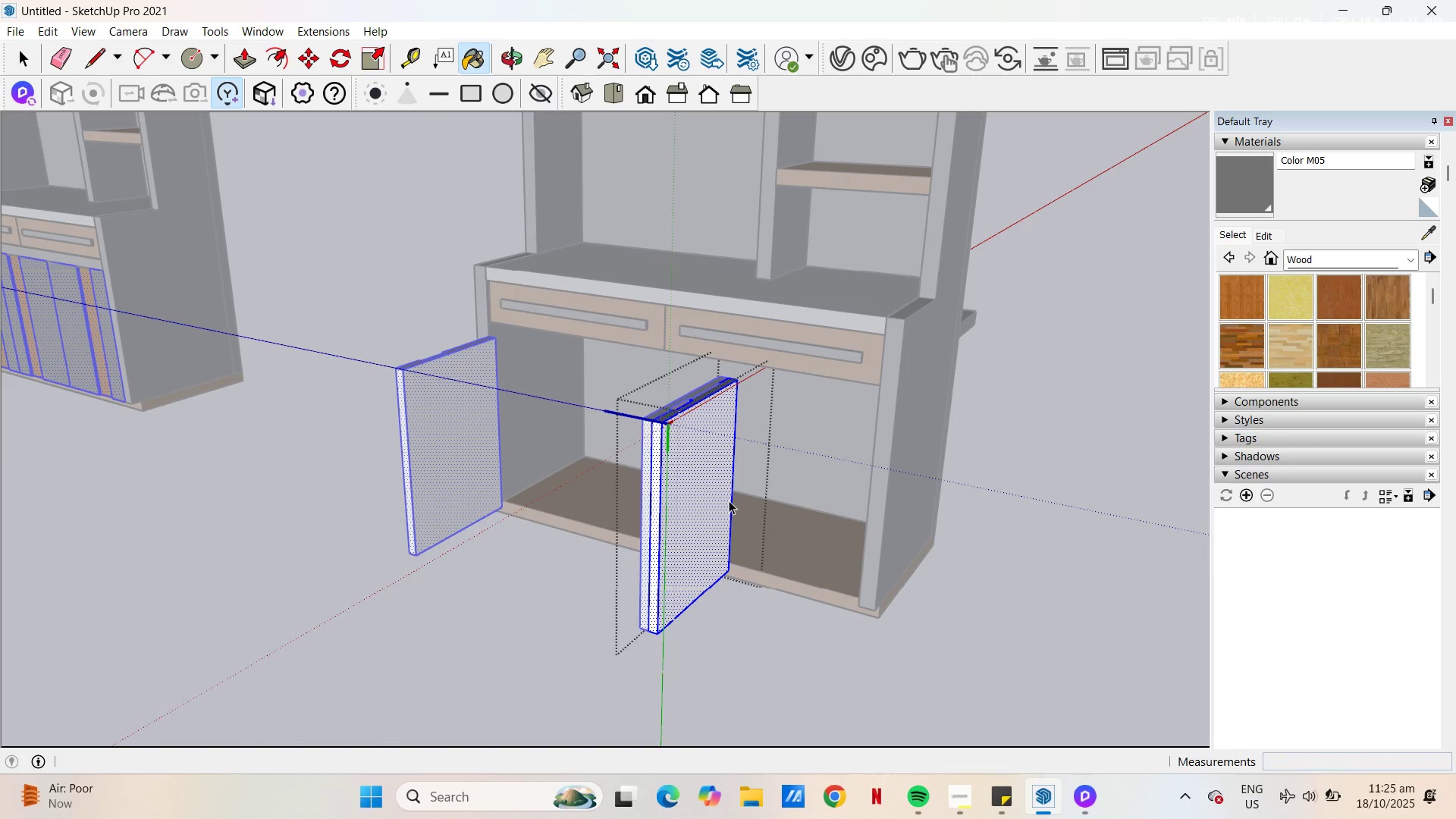 
type( MNB)
 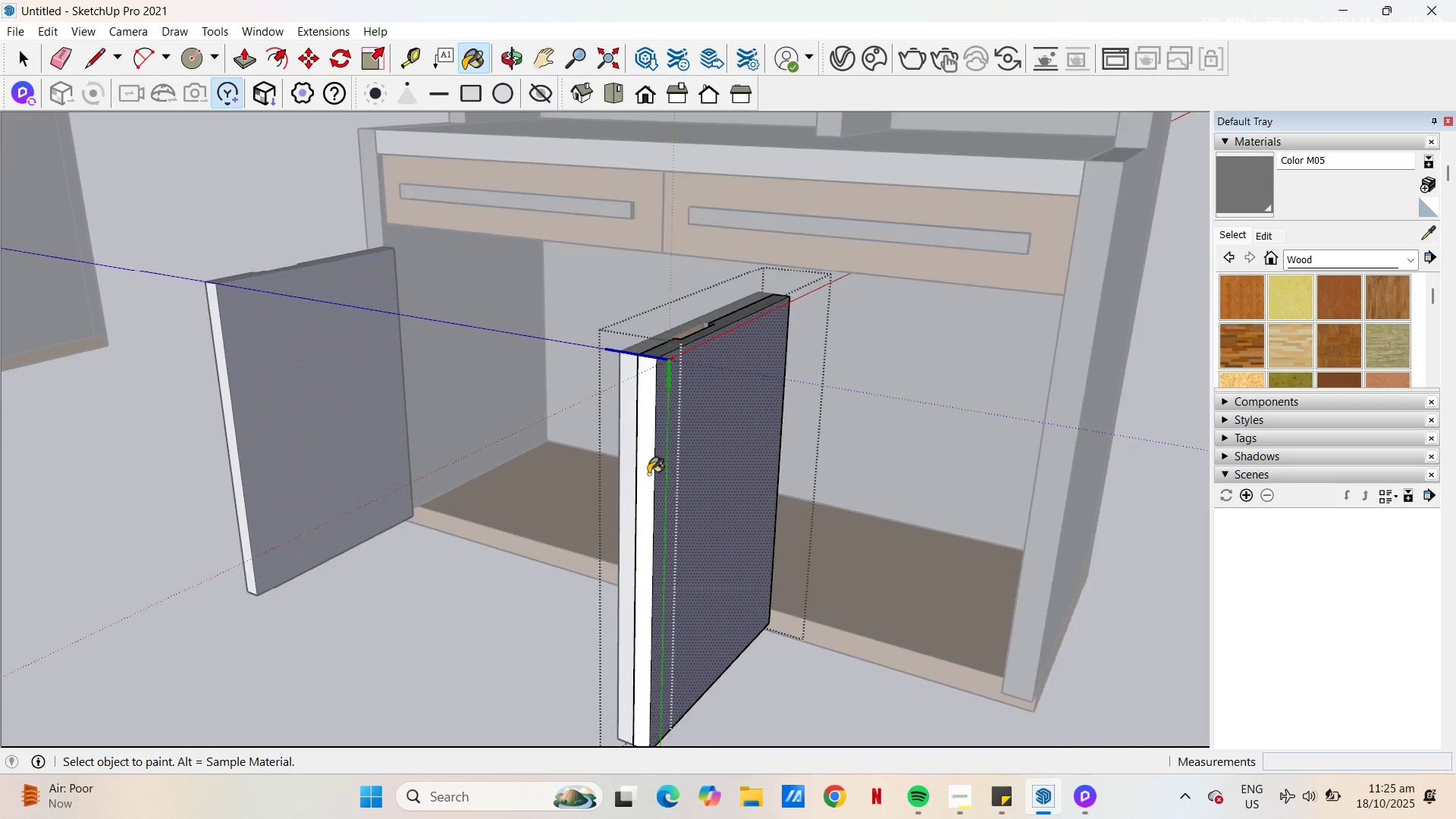 
scroll: coordinate [673, 494], scroll_direction: up, amount: 6.0
 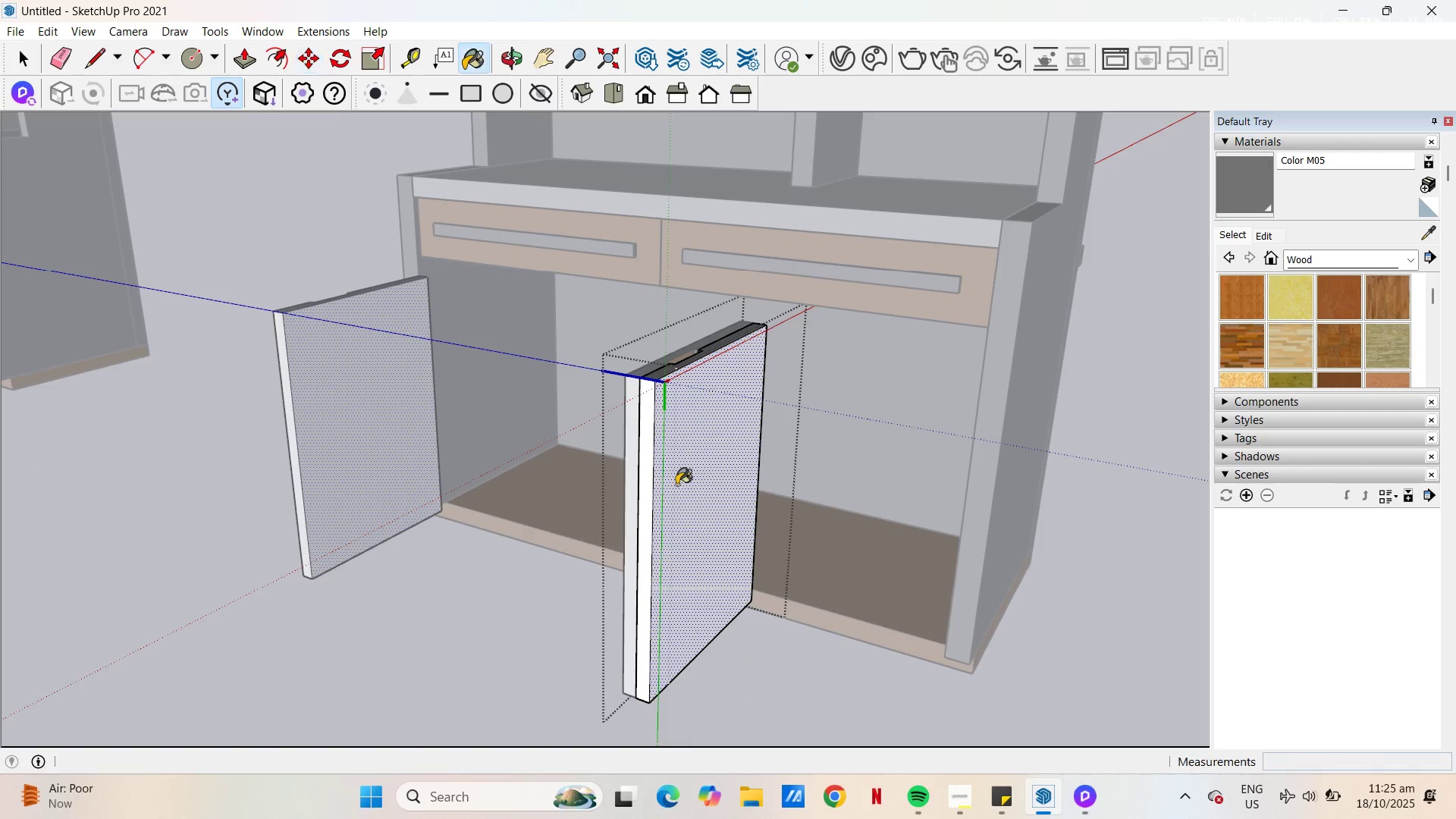 
left_click([675, 482])
 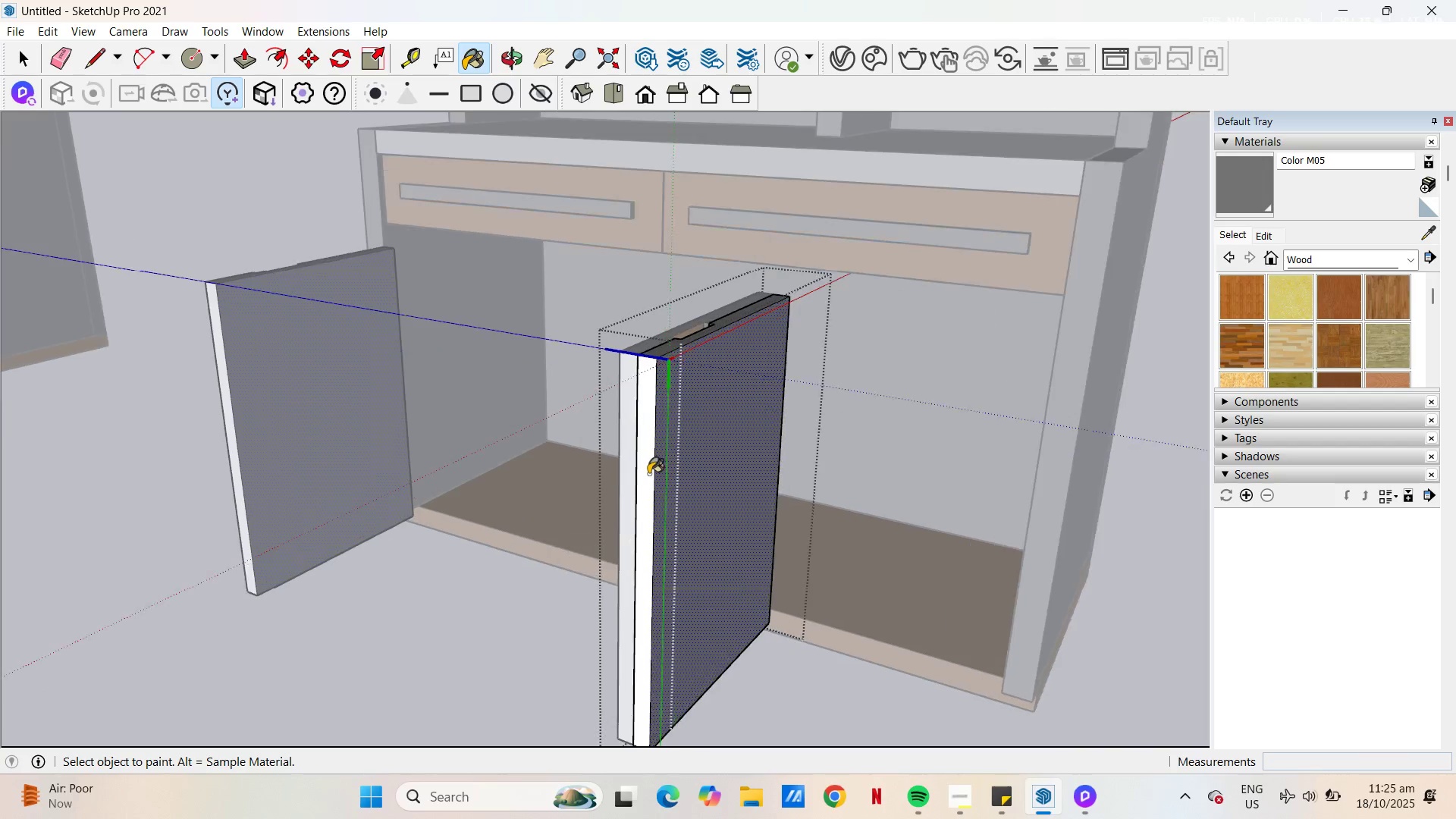 
scroll: coordinate [648, 474], scroll_direction: up, amount: 5.0
 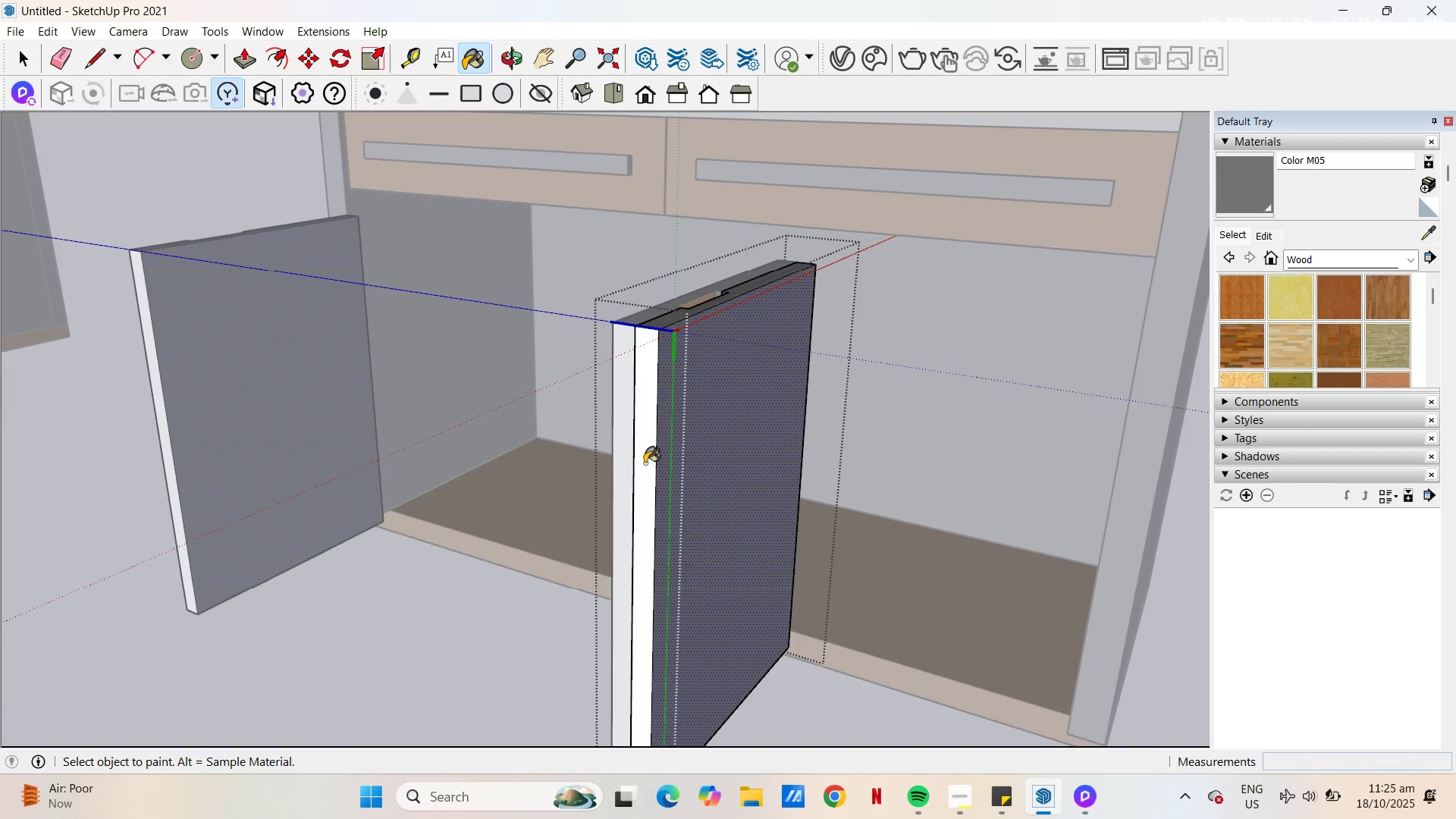 
left_click([645, 463])
 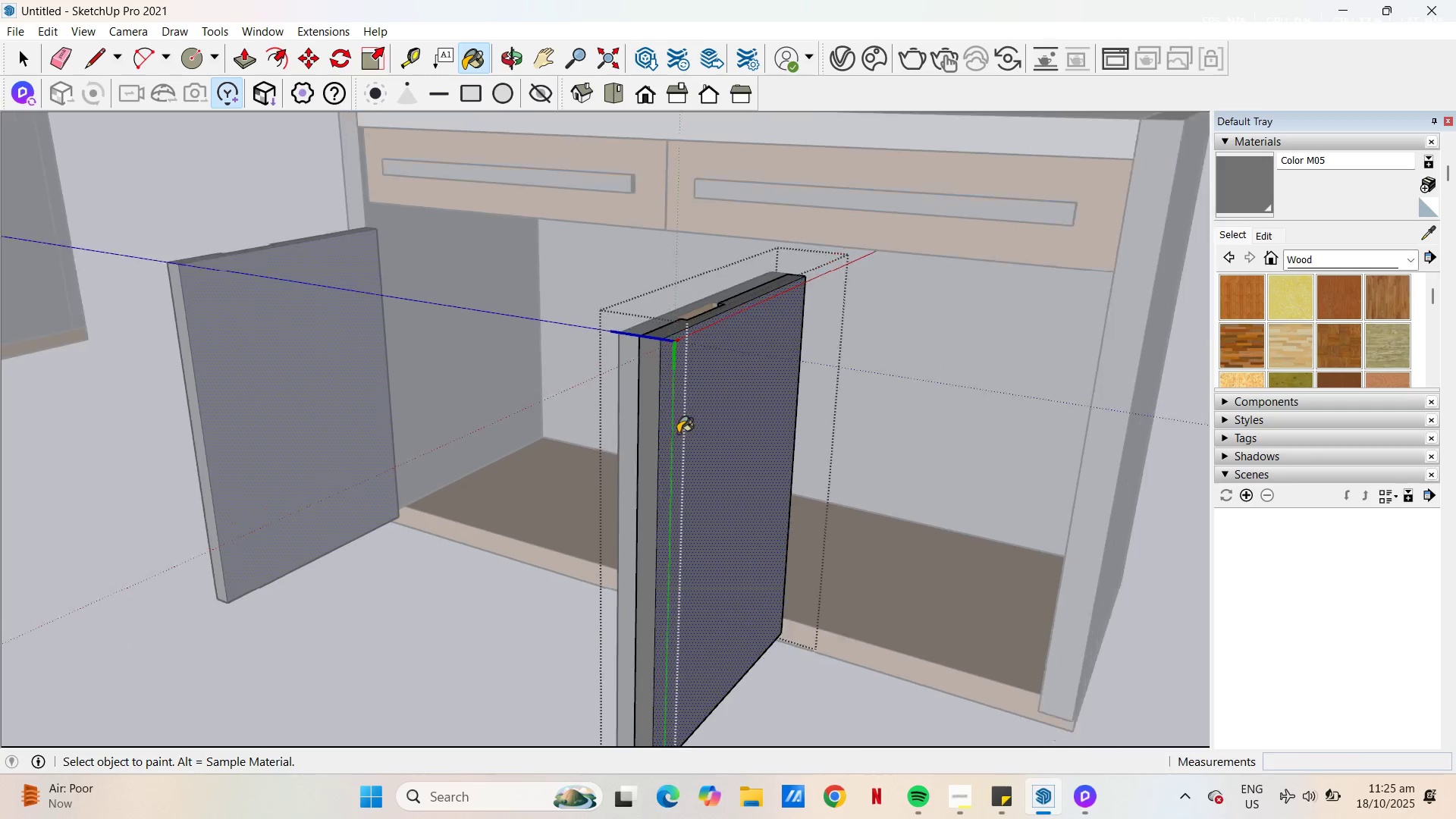 
scroll: coordinate [749, 331], scroll_direction: down, amount: 7.0
 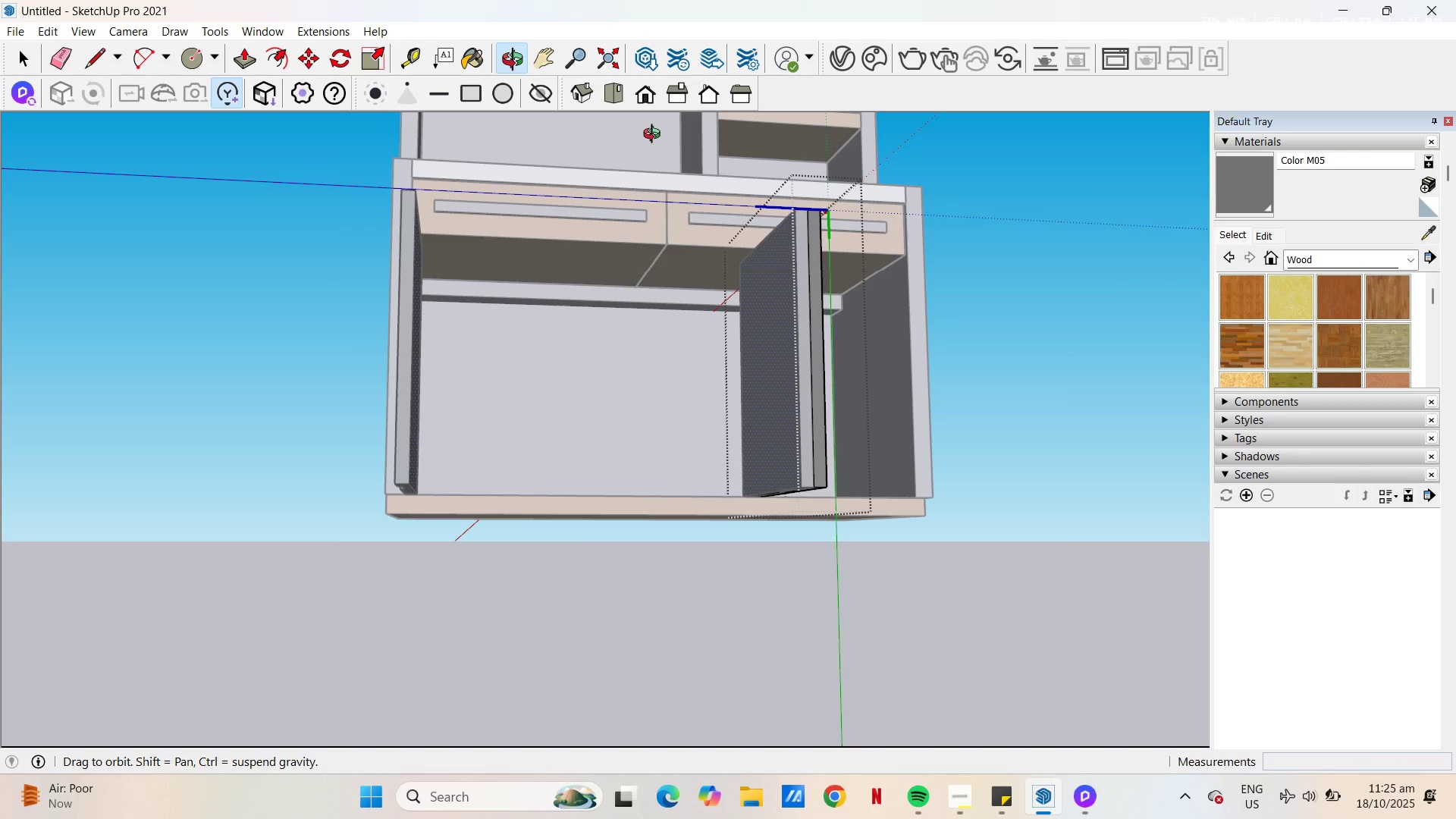 
key(Space)
 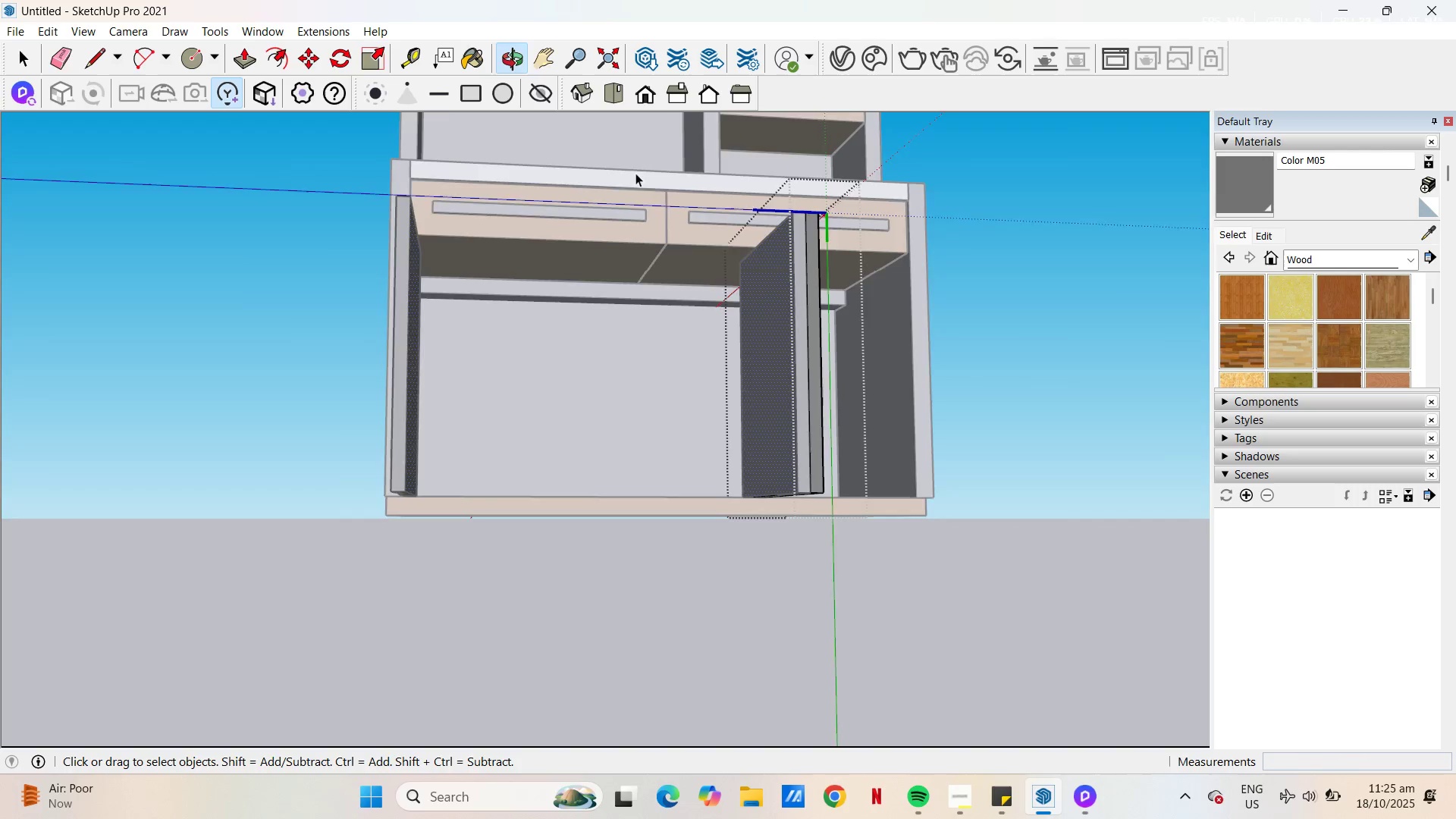 
key(Escape)
 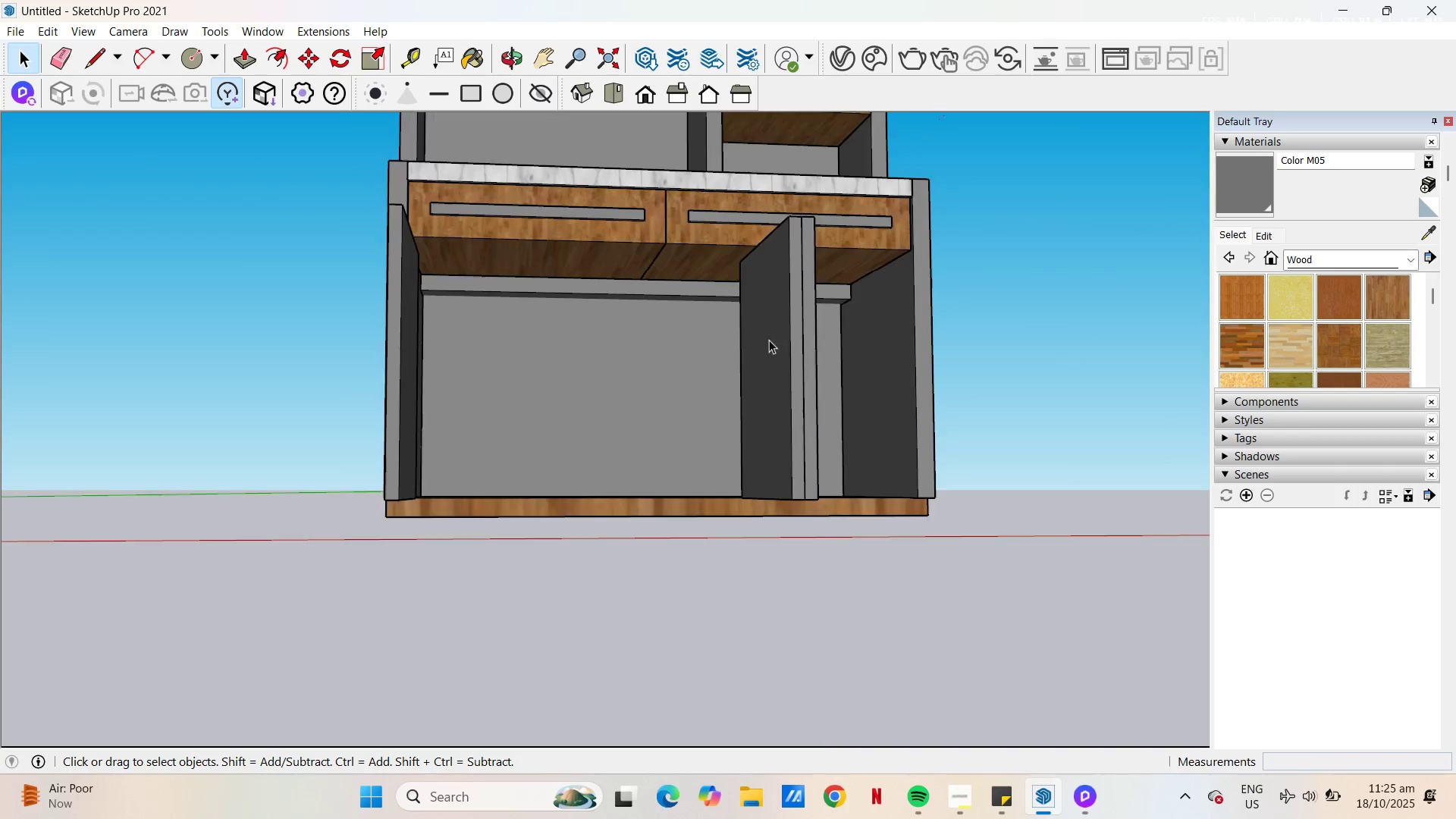 
key(Escape)
 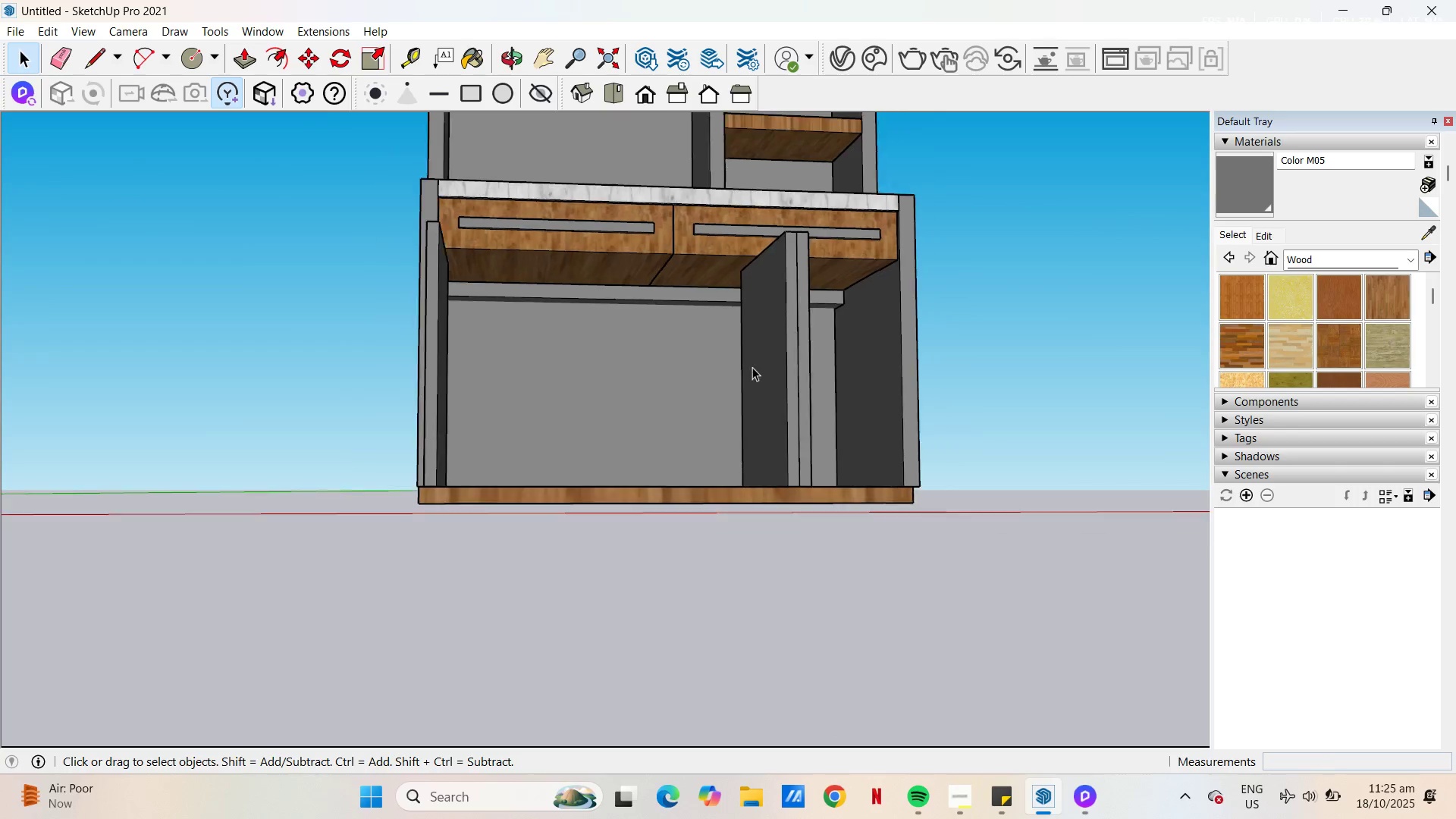 
scroll: coordinate [665, 450], scroll_direction: down, amount: 5.0
 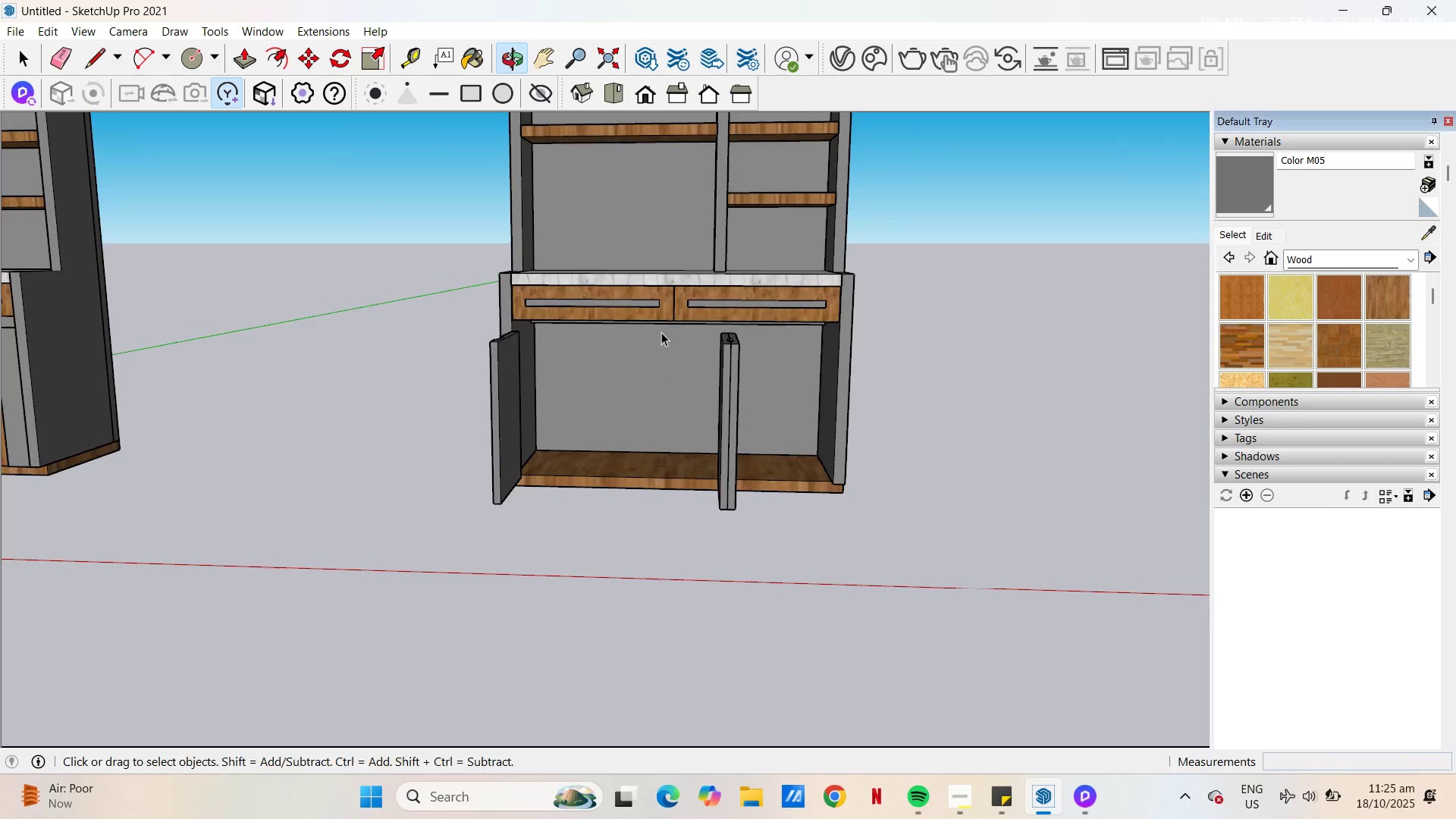 
scroll: coordinate [656, 333], scroll_direction: up, amount: 3.0
 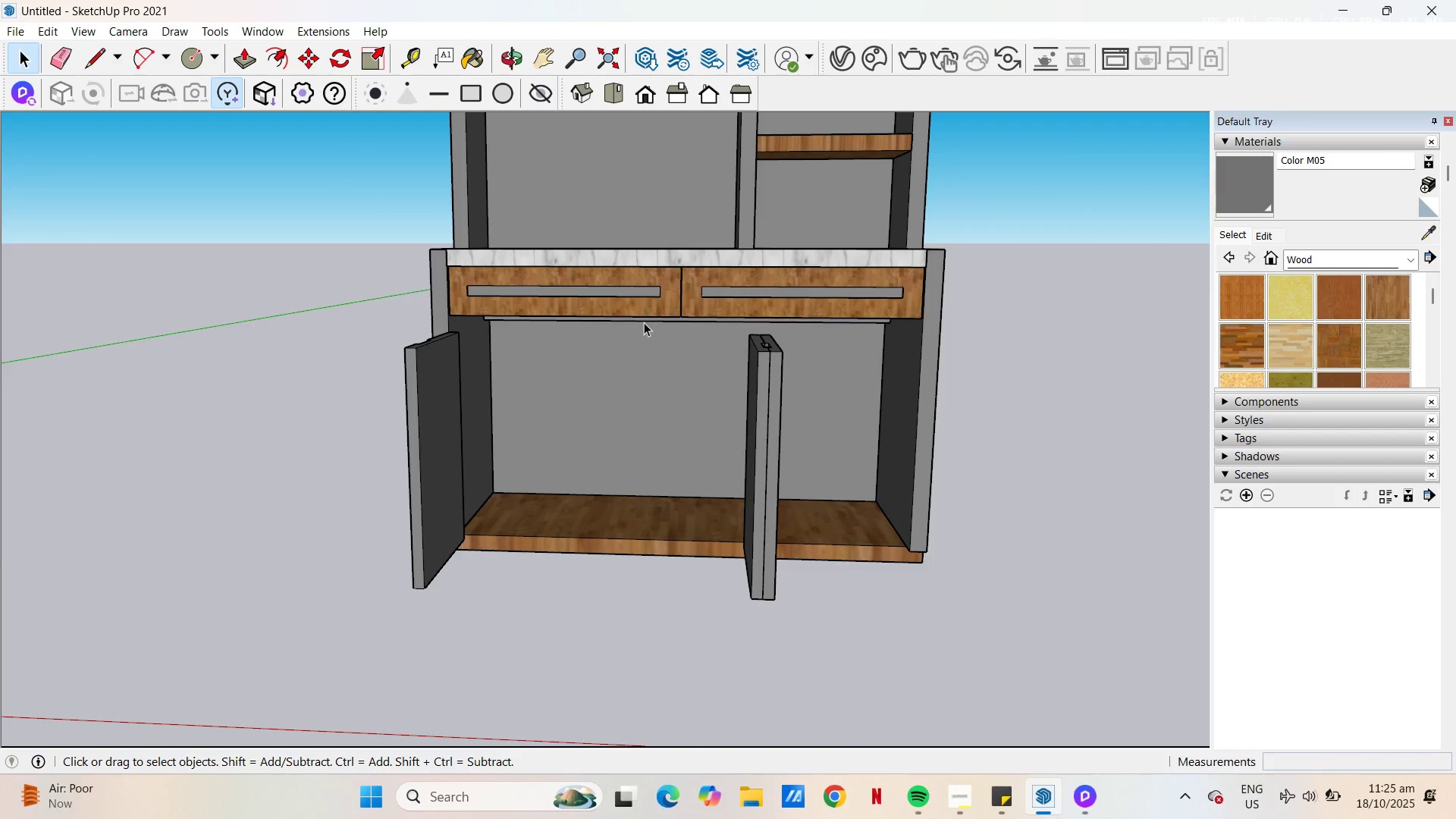 
left_click([642, 321])
 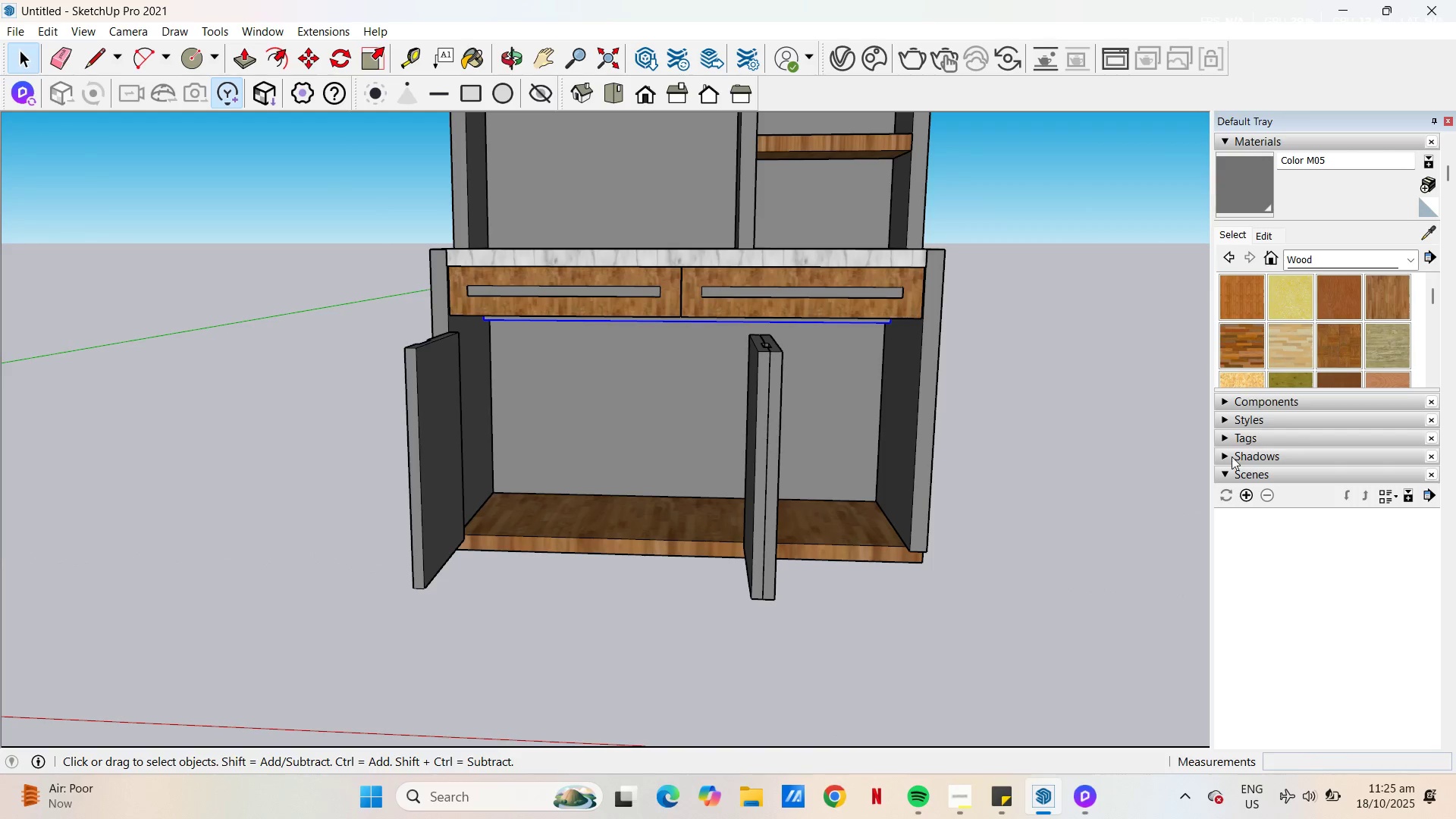 
key(M)
 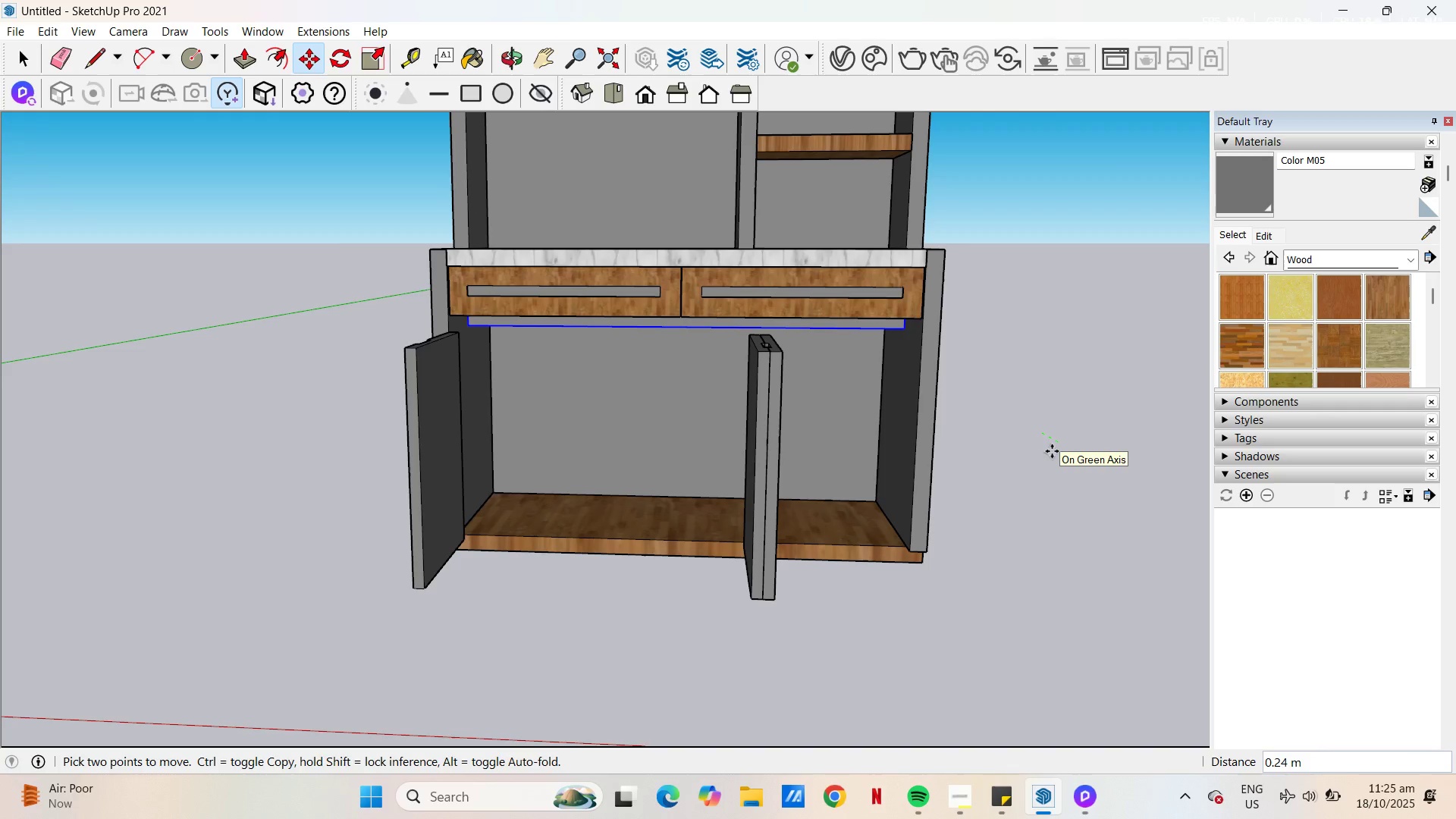 
key(NumpadDecimal)
 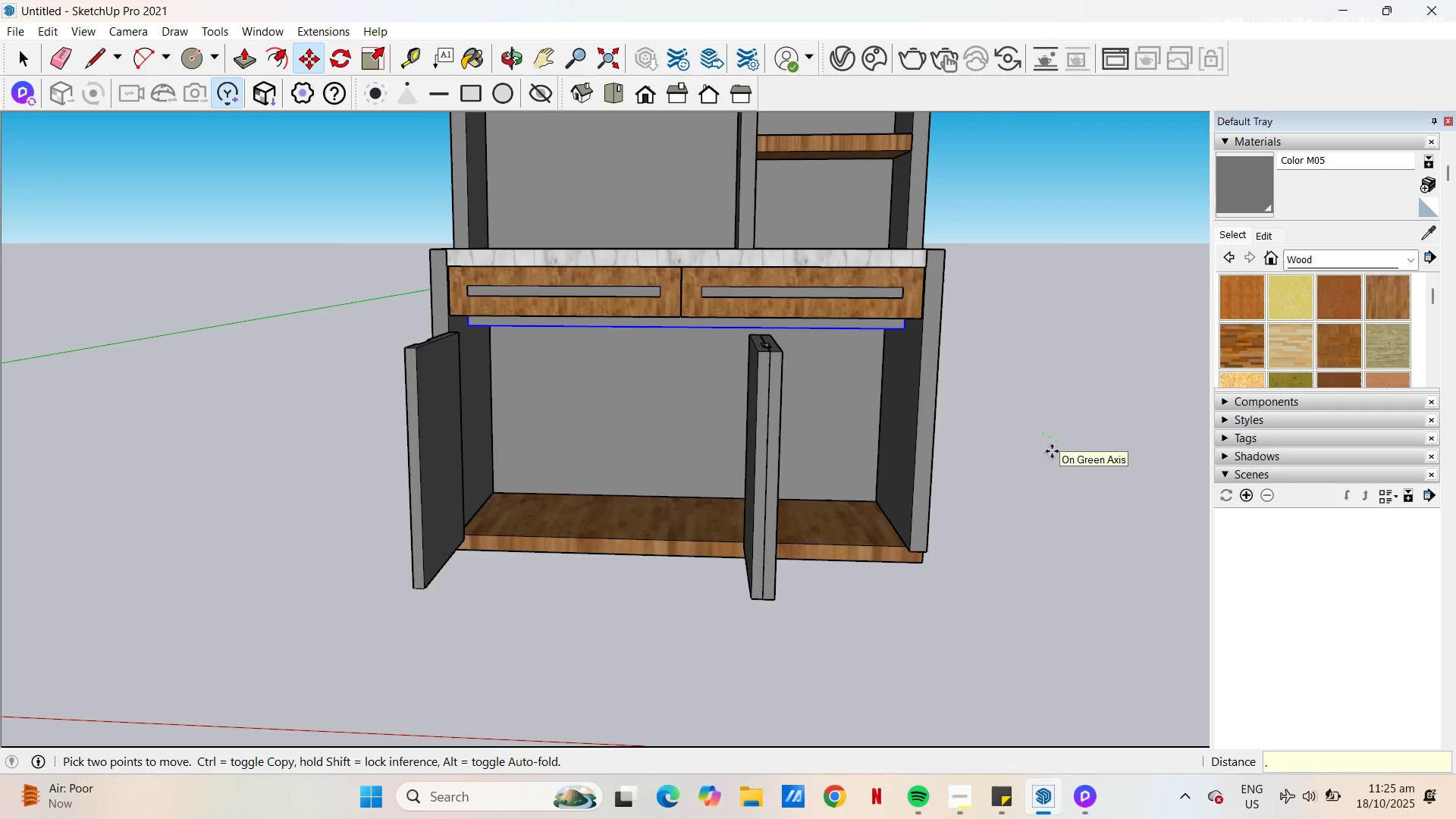 
key(Numpad5)
 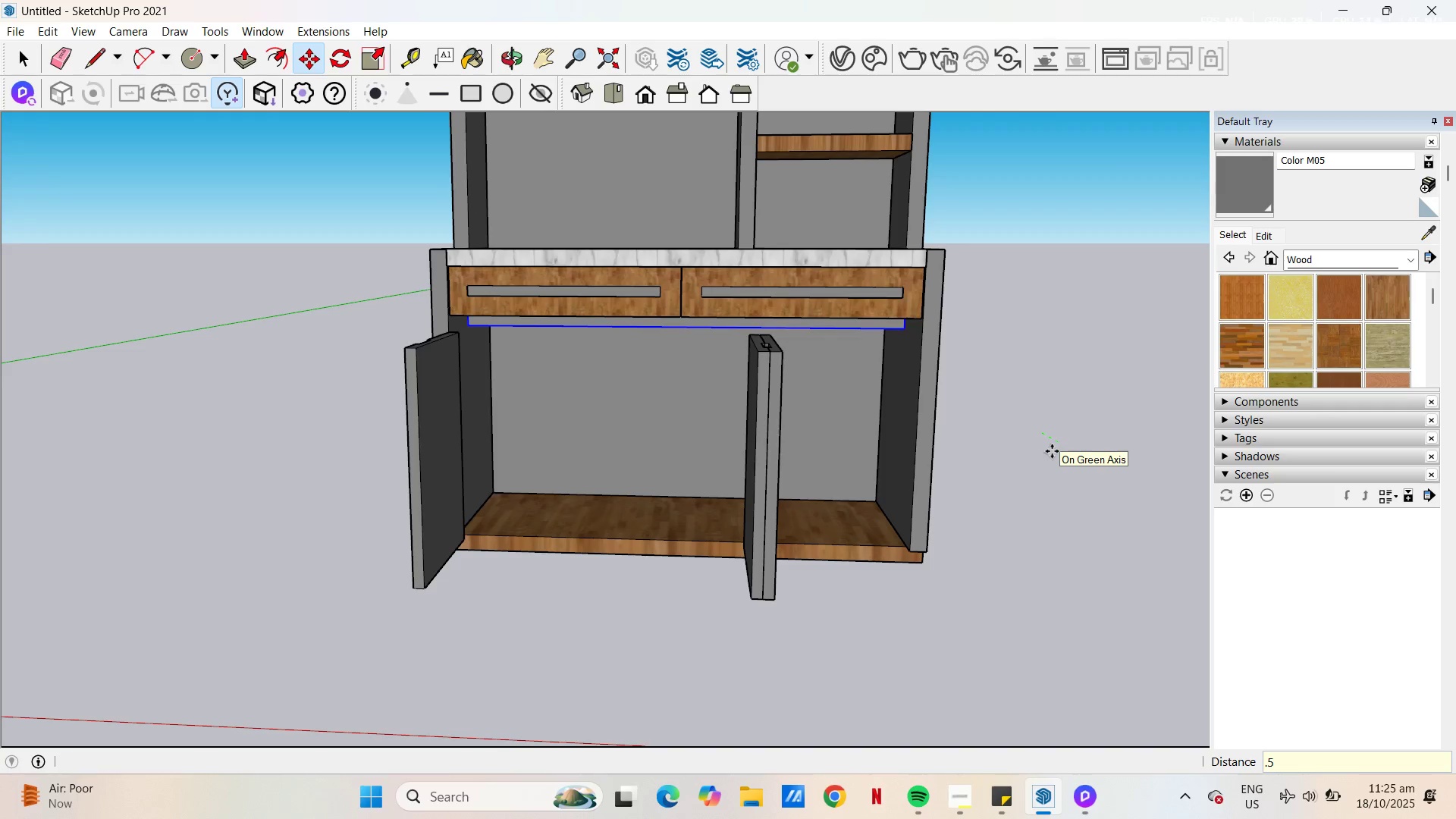 
key(NumpadEnter)
 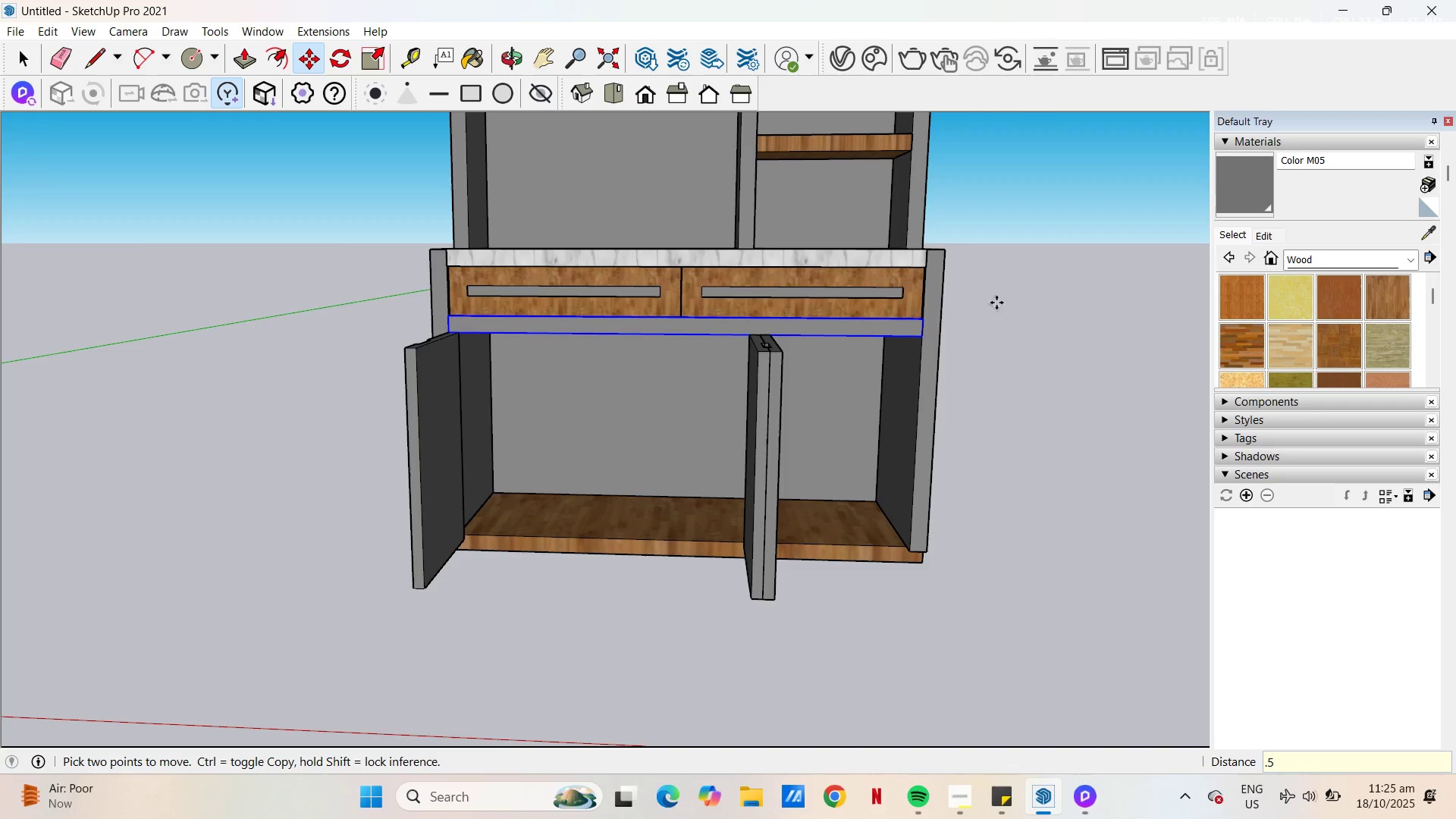 
key(Space)
 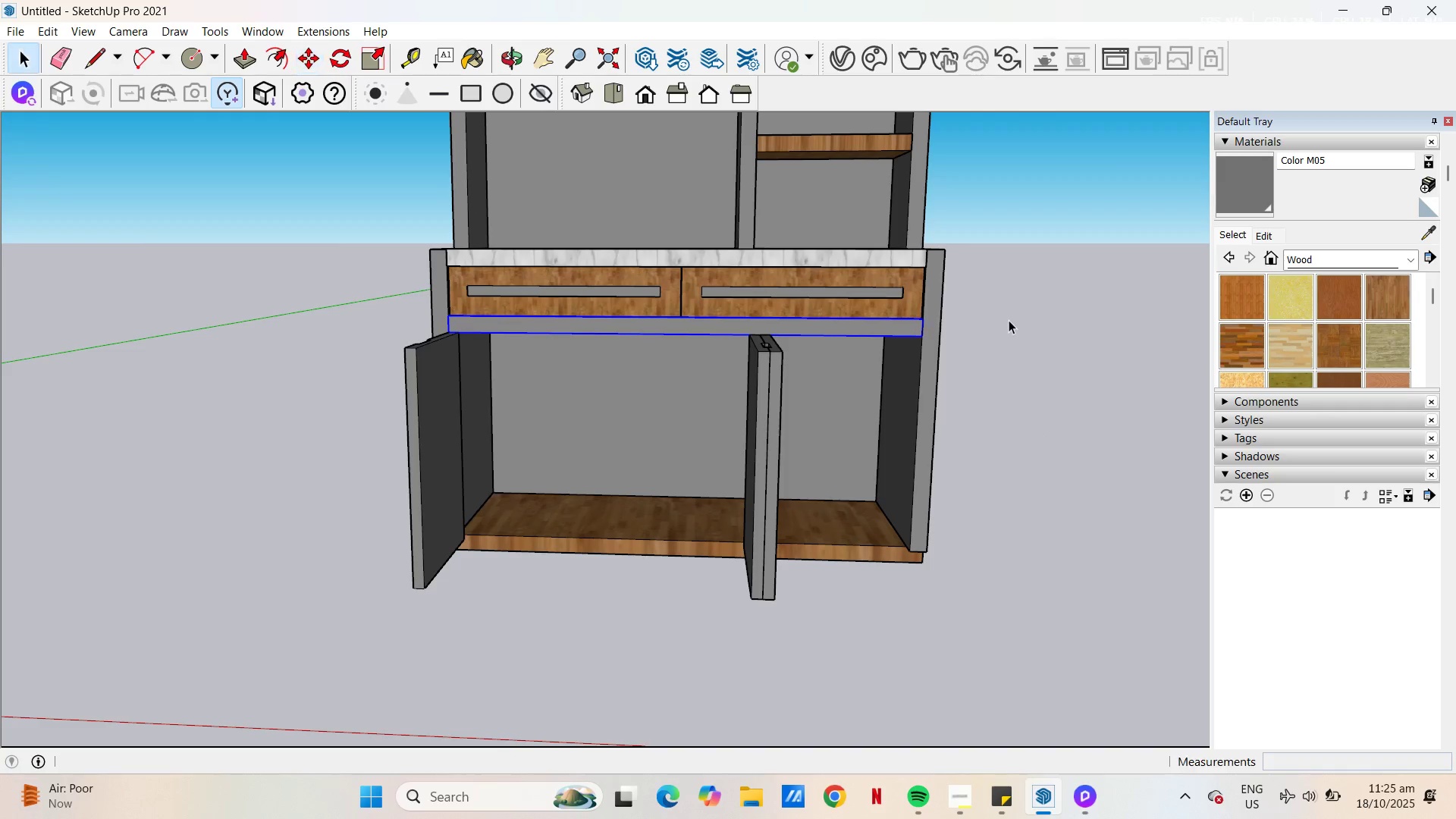 
left_click([1009, 320])
 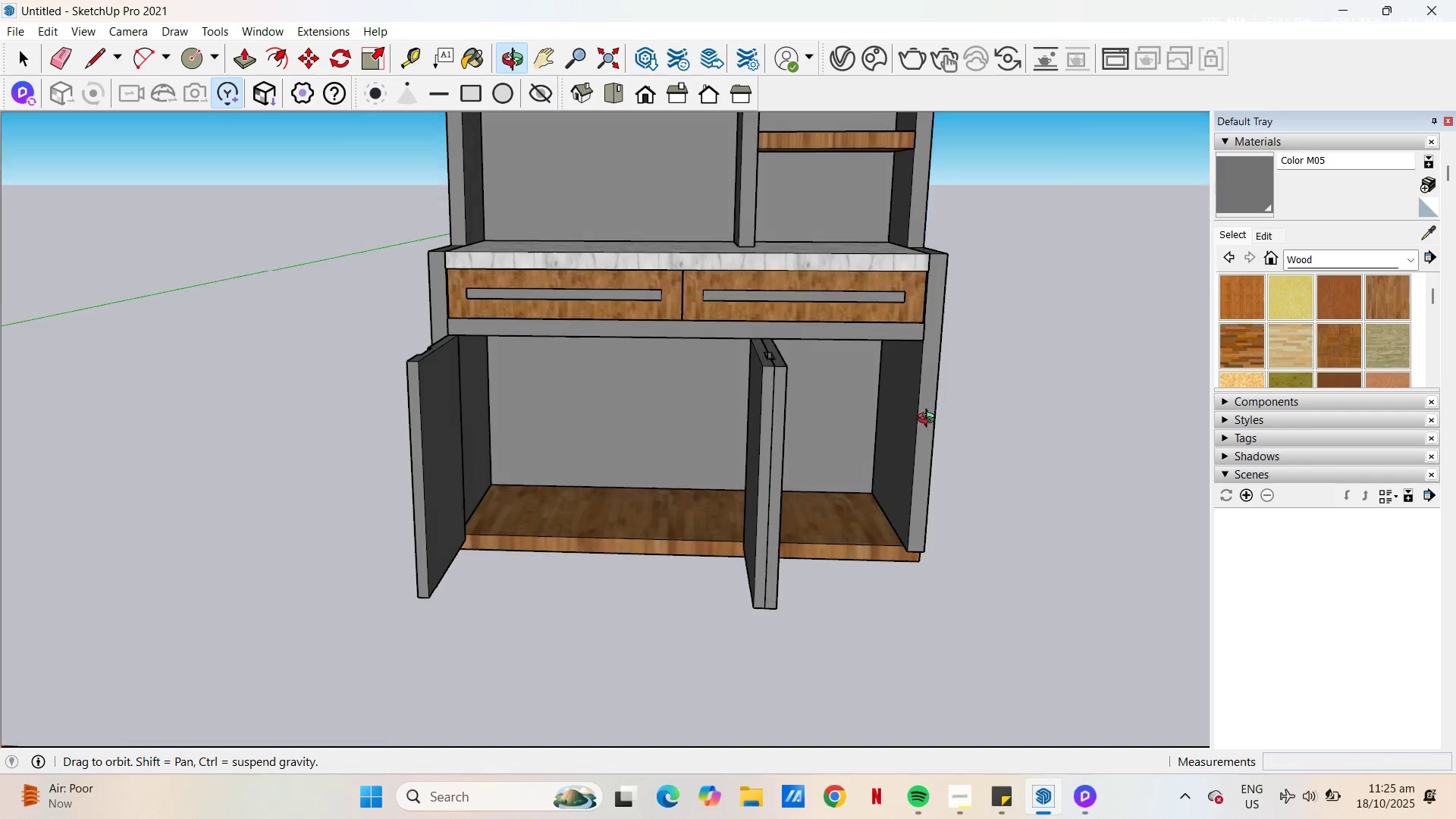 
scroll: coordinate [613, 295], scroll_direction: up, amount: 4.0
 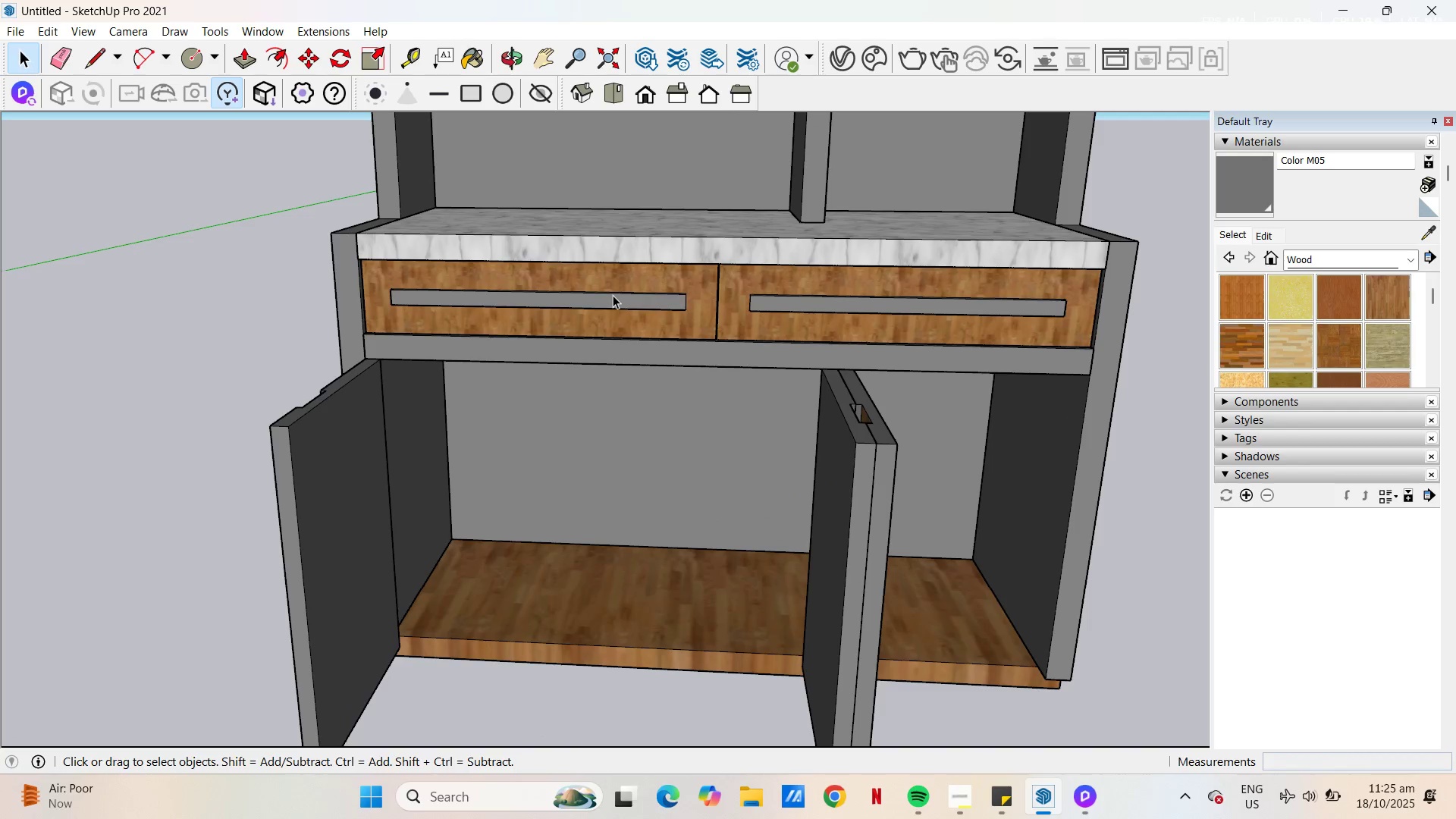 
left_click([613, 295])
 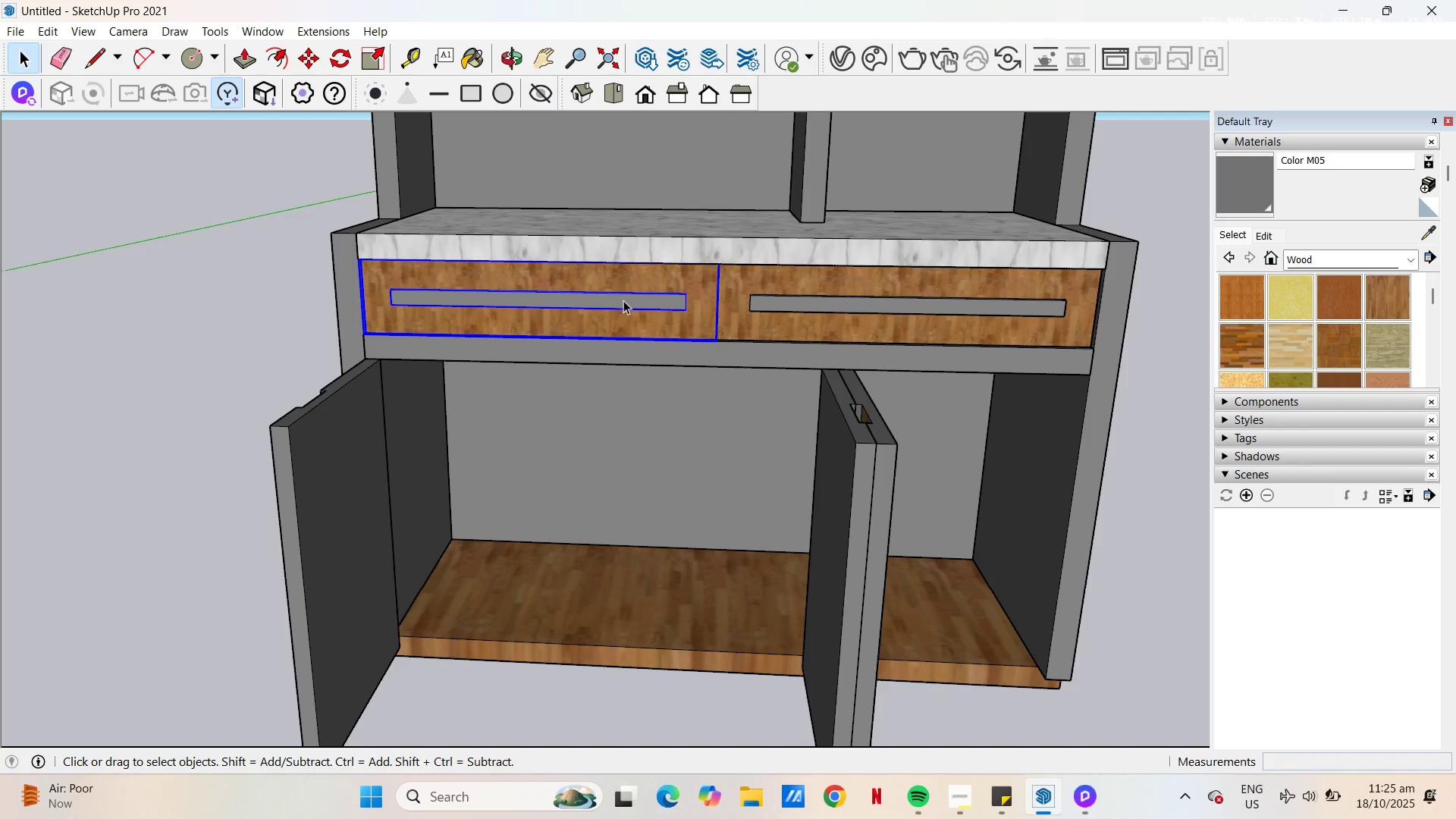 
key(M)
 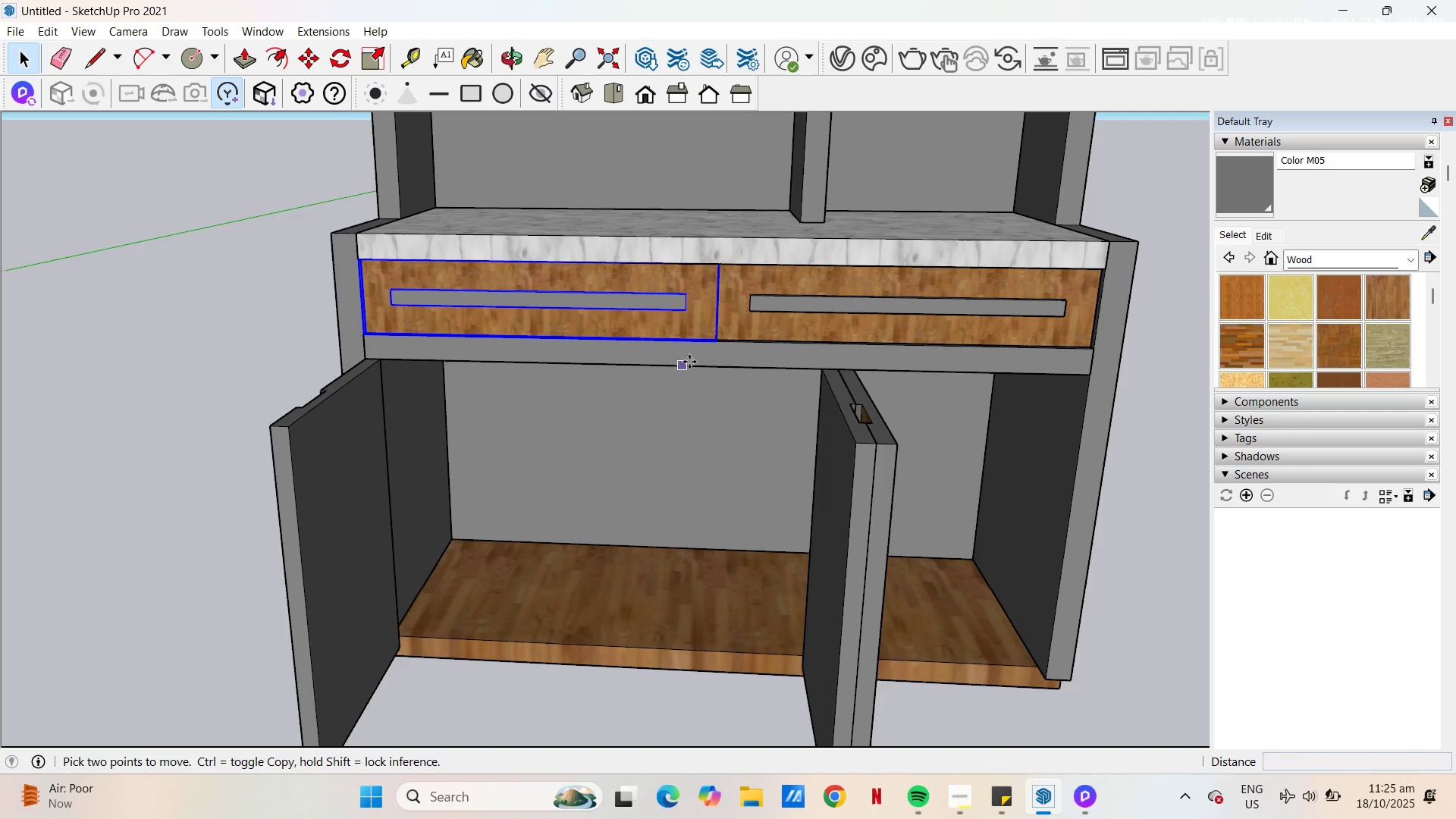 
left_click([689, 362])
 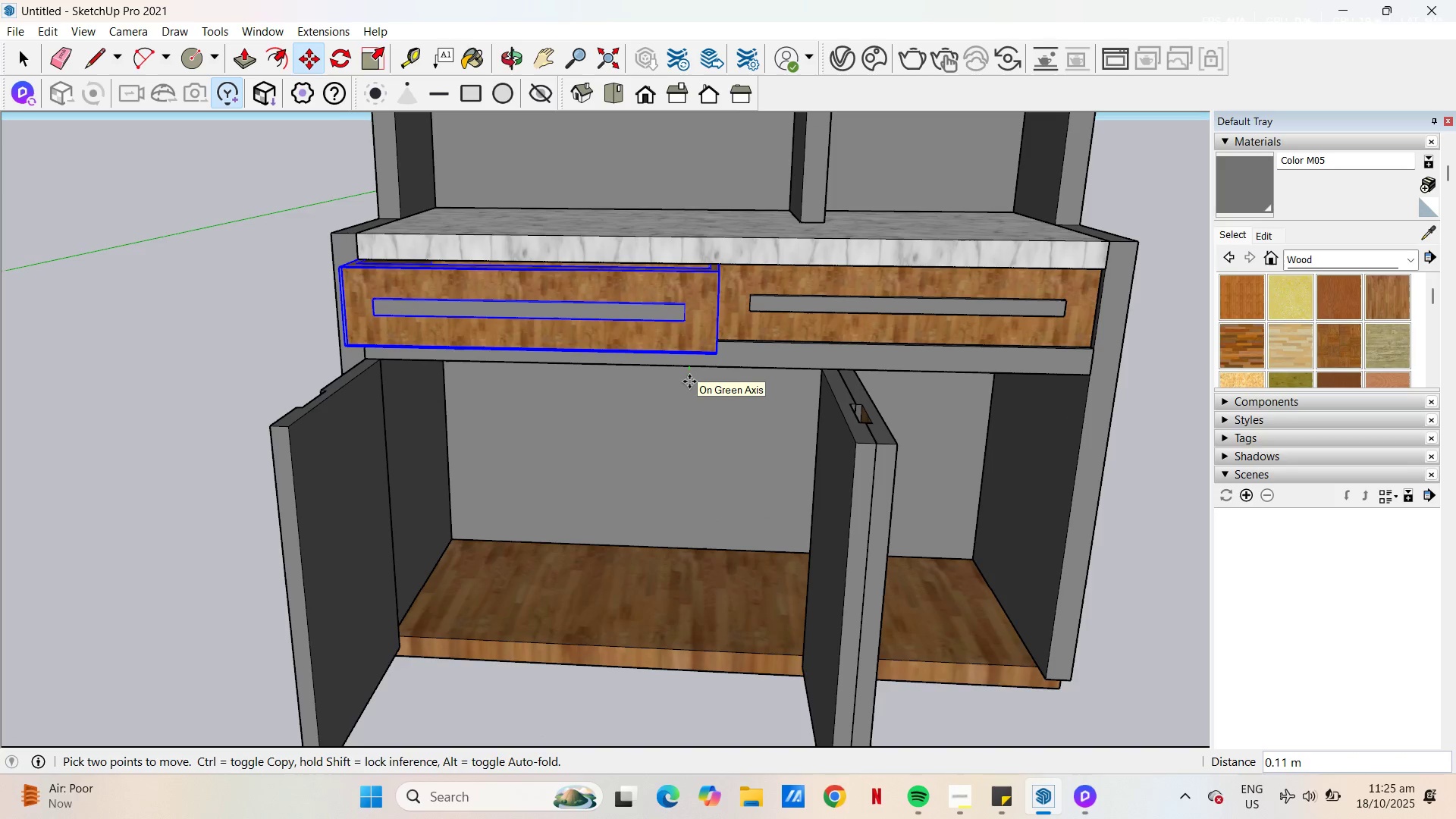 
key(NumpadDecimal)
 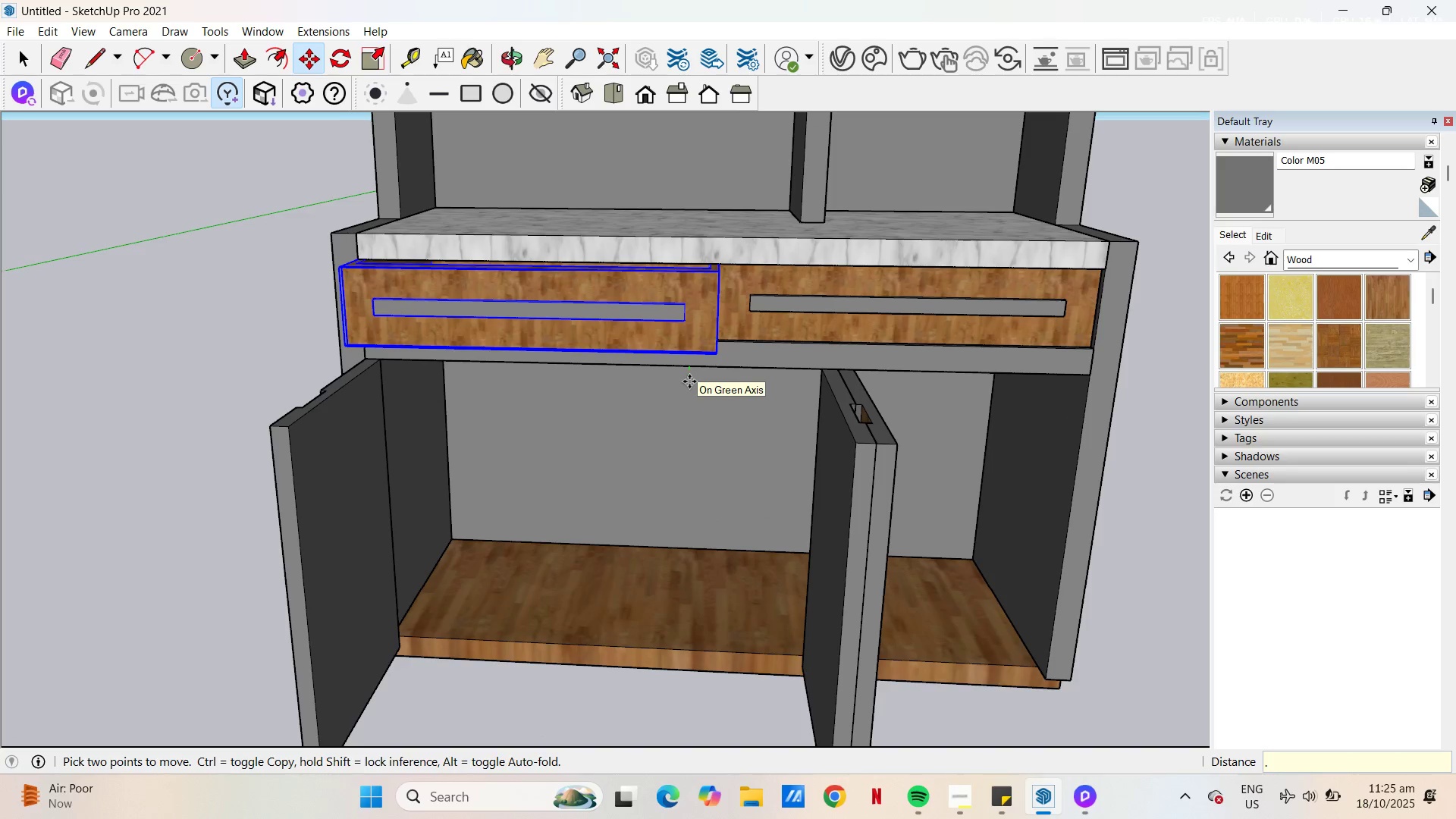 
key(Numpad4)
 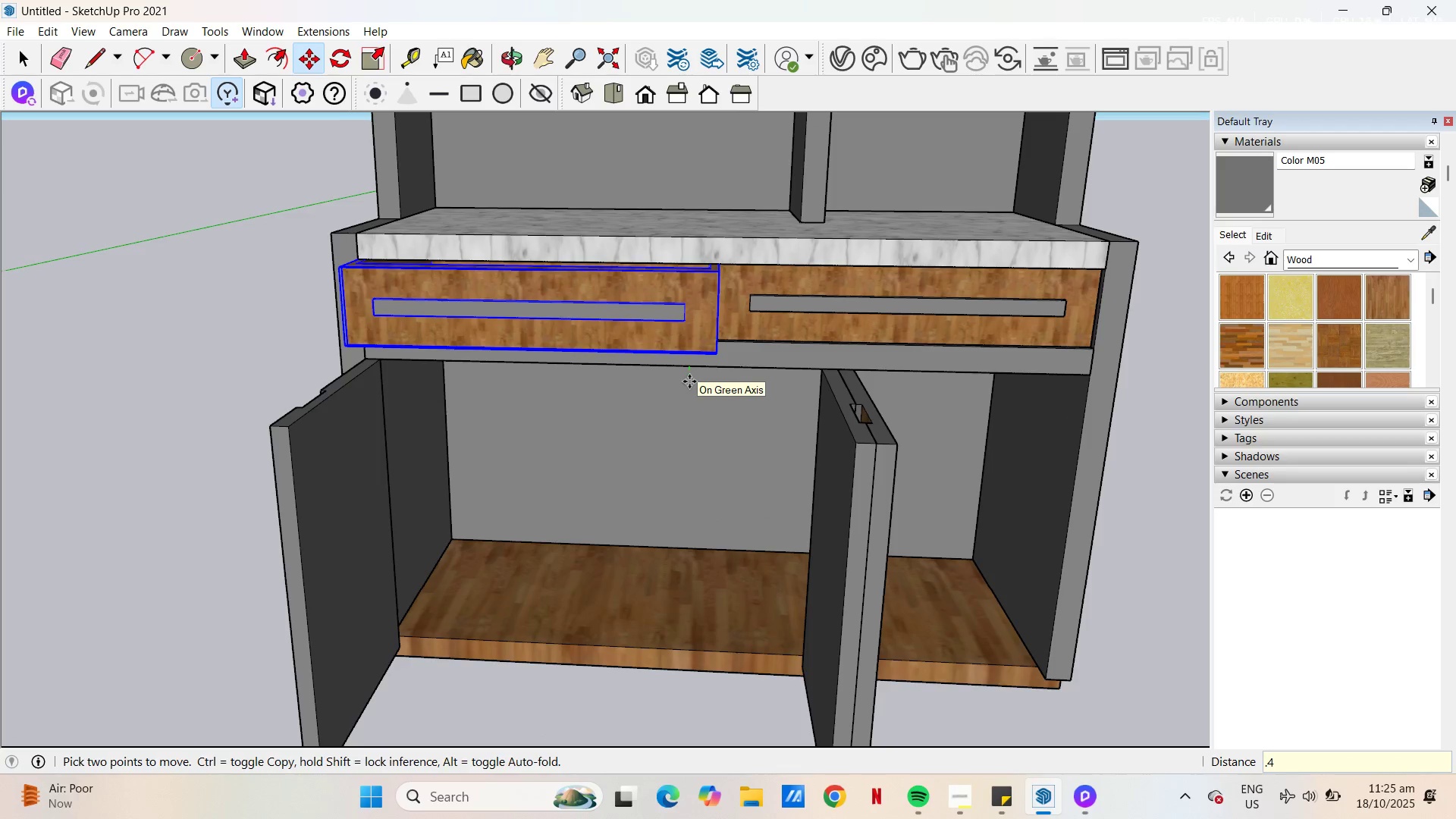 
key(NumpadEnter)
 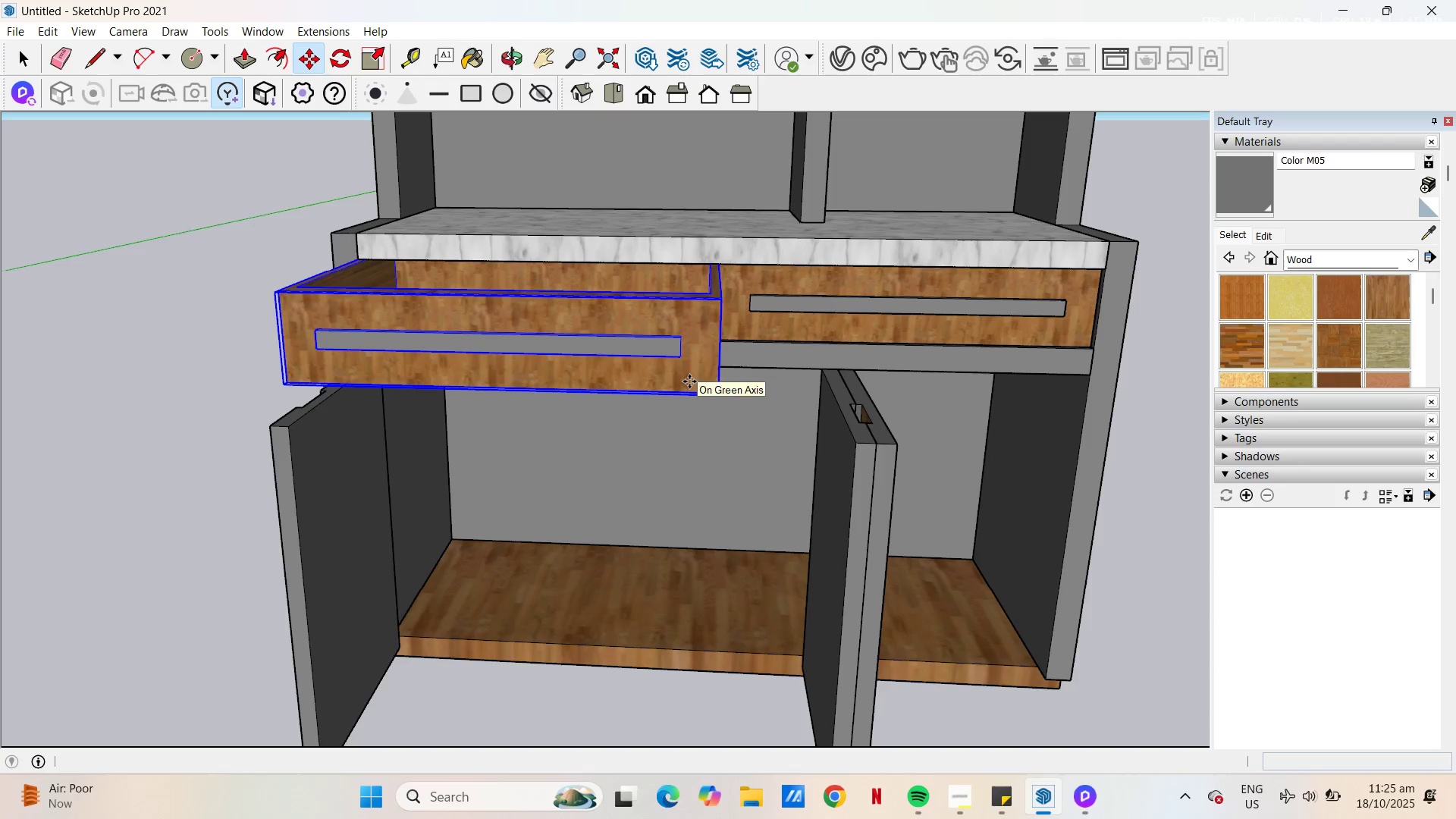 
key(Space)
 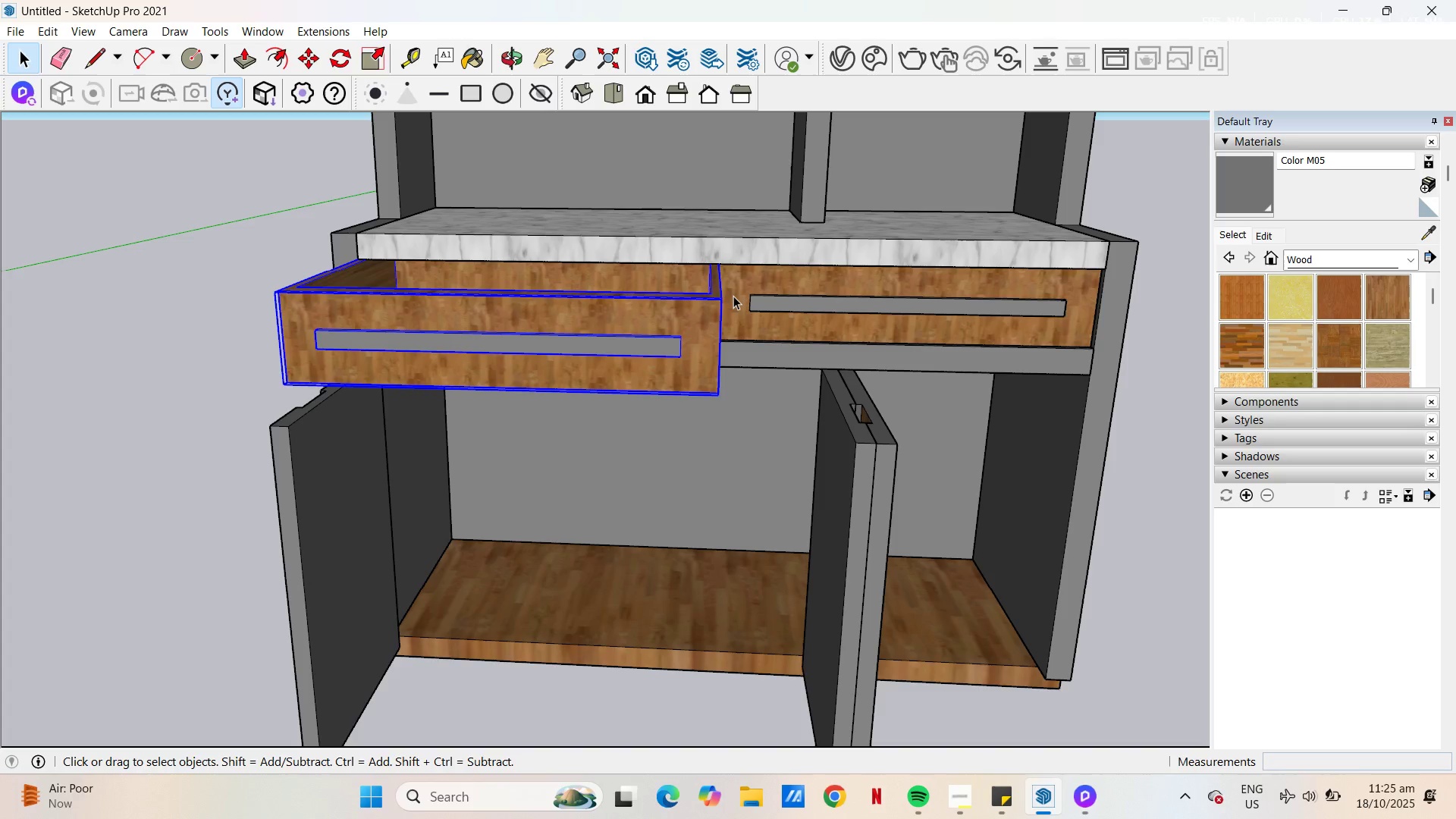 
left_click([733, 296])
 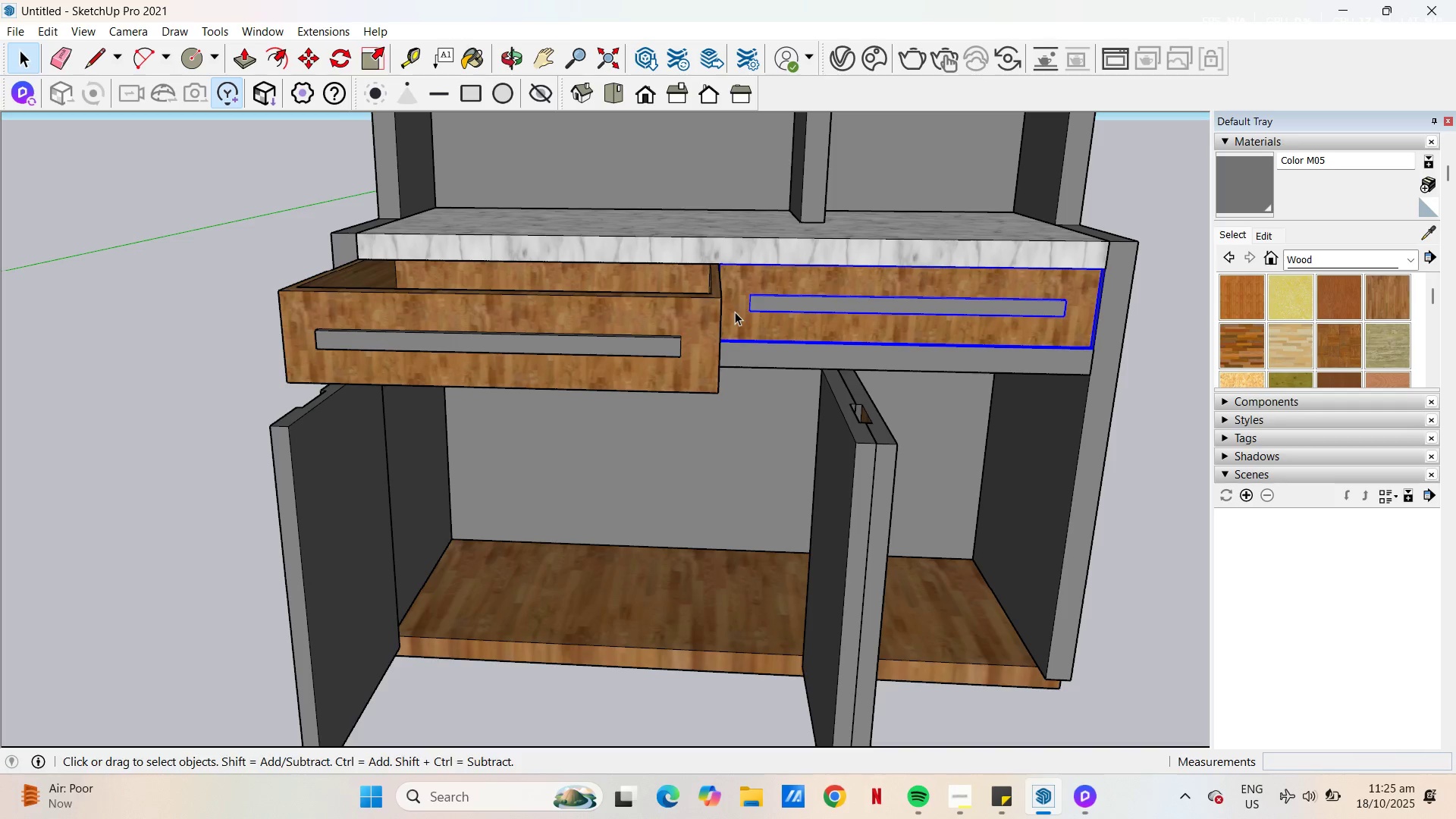 
key(M)
 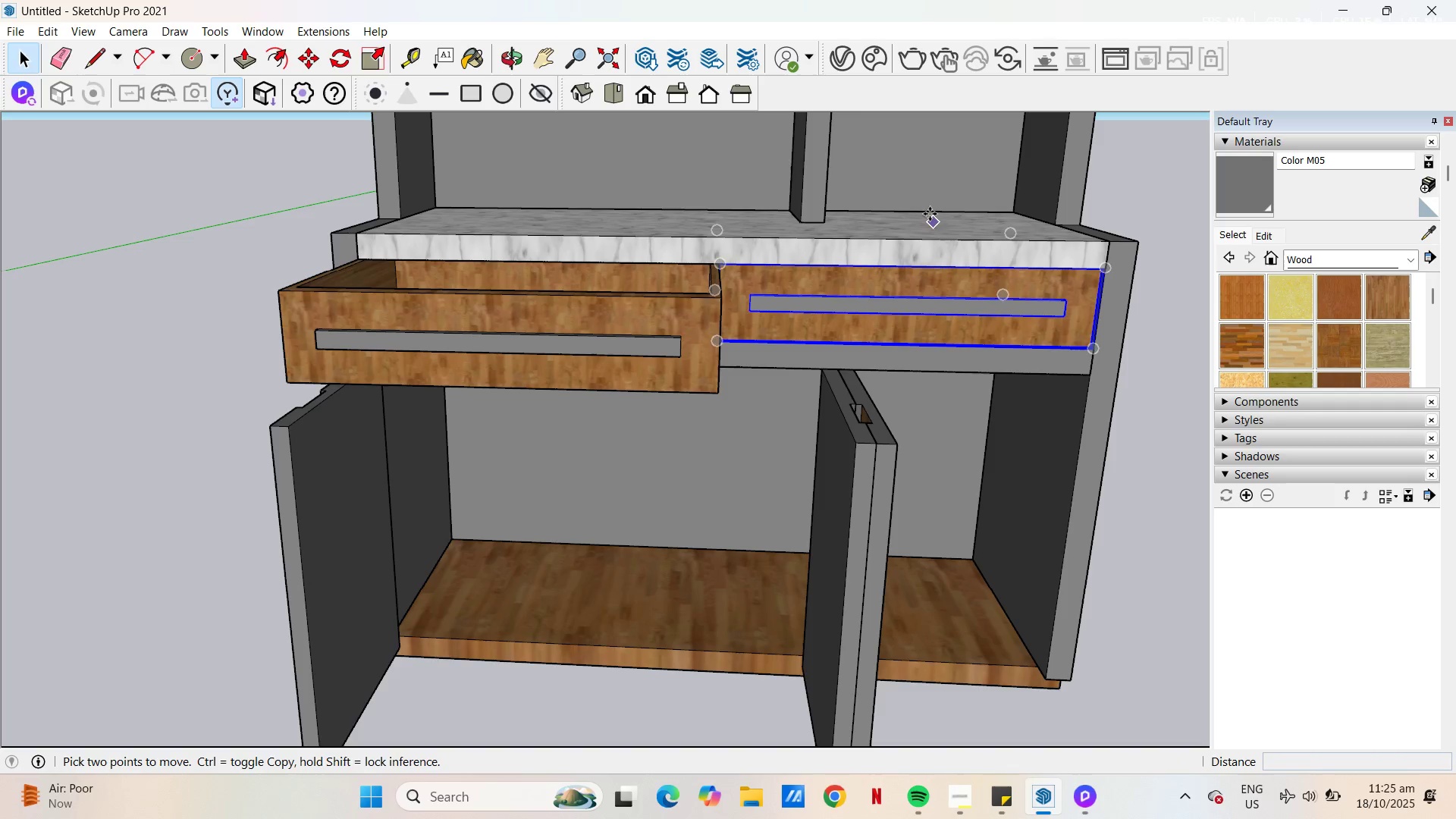 
left_click([930, 214])
 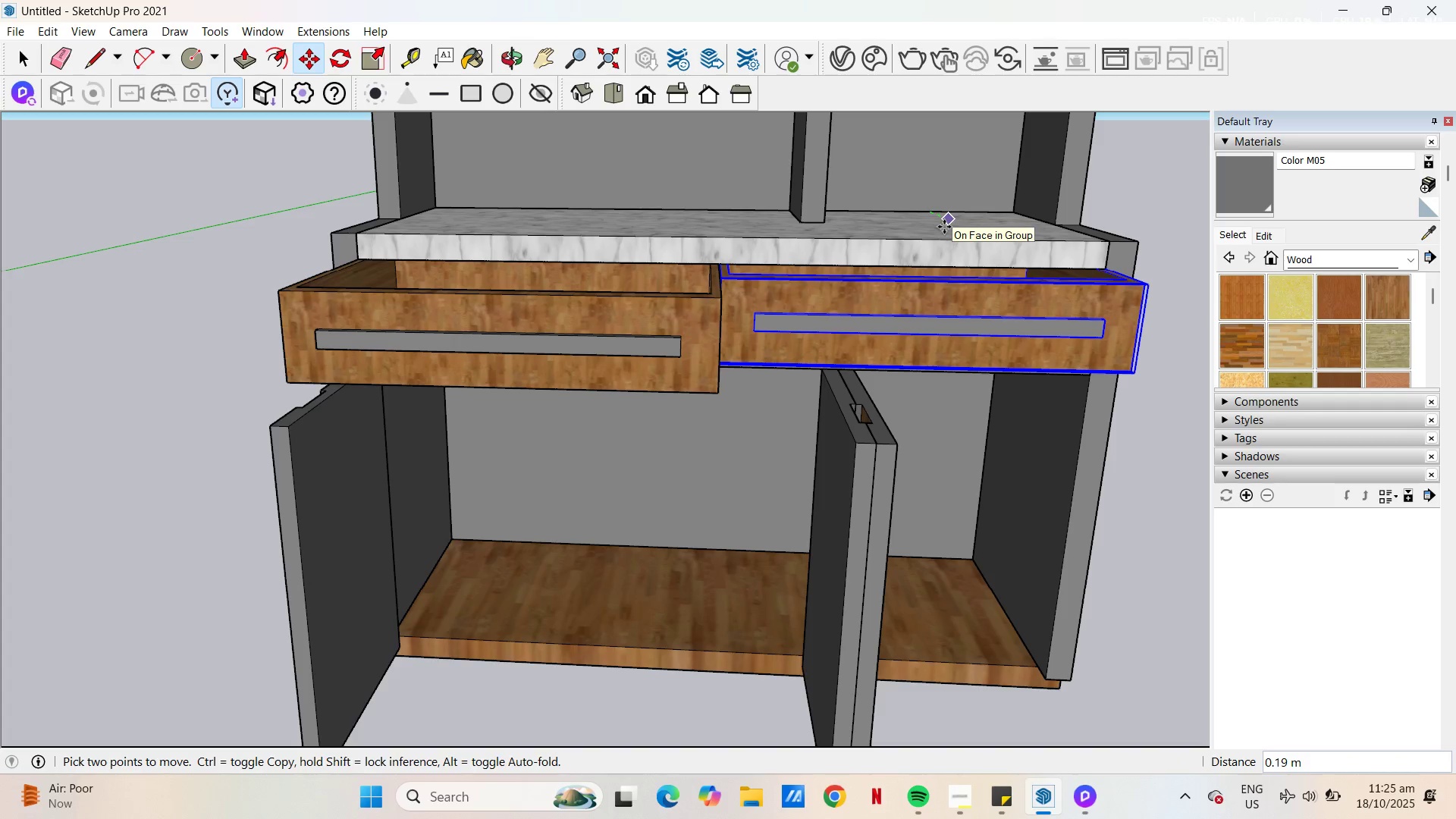 
key(NumpadDecimal)
 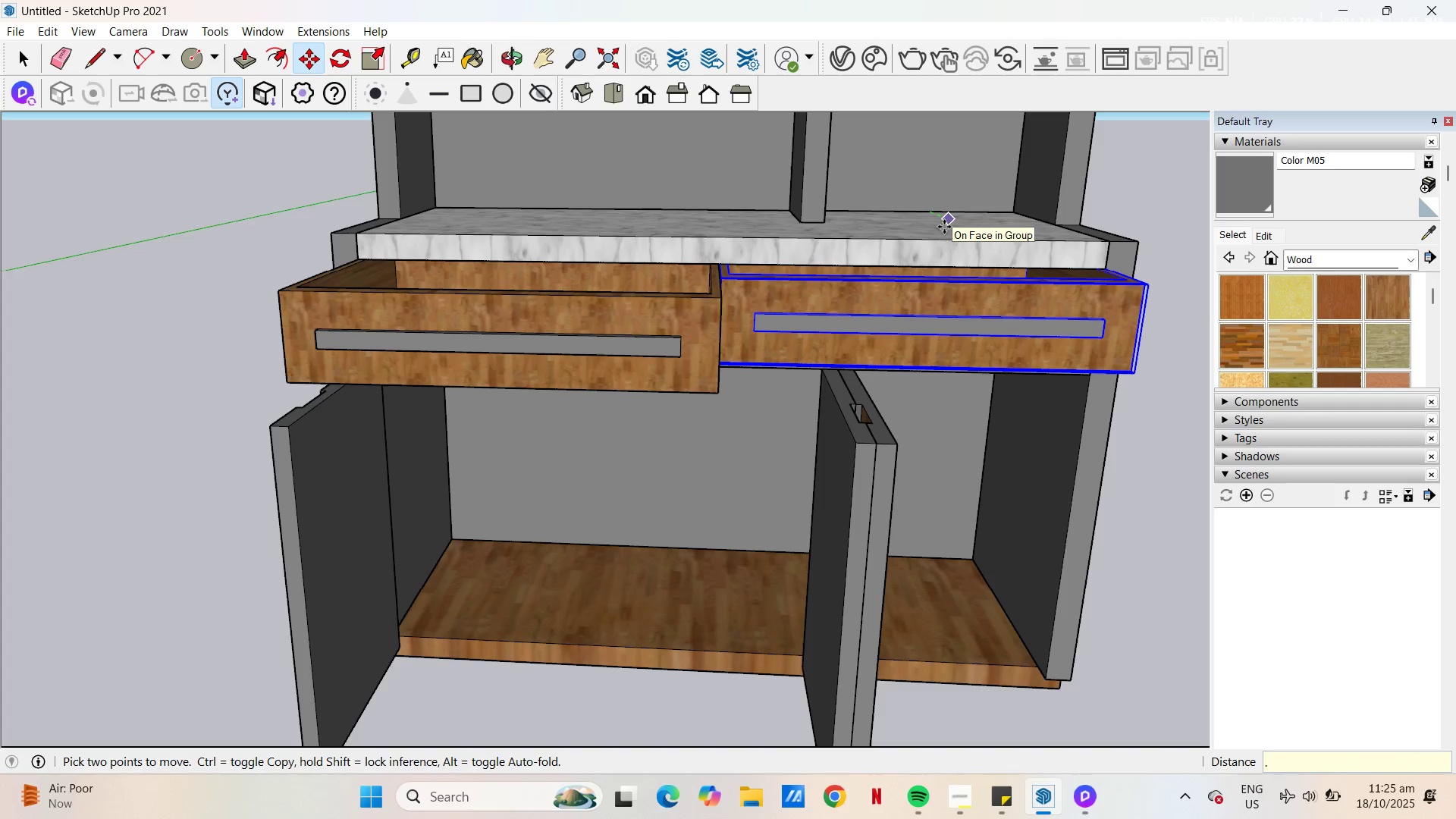 
key(Numpad2)
 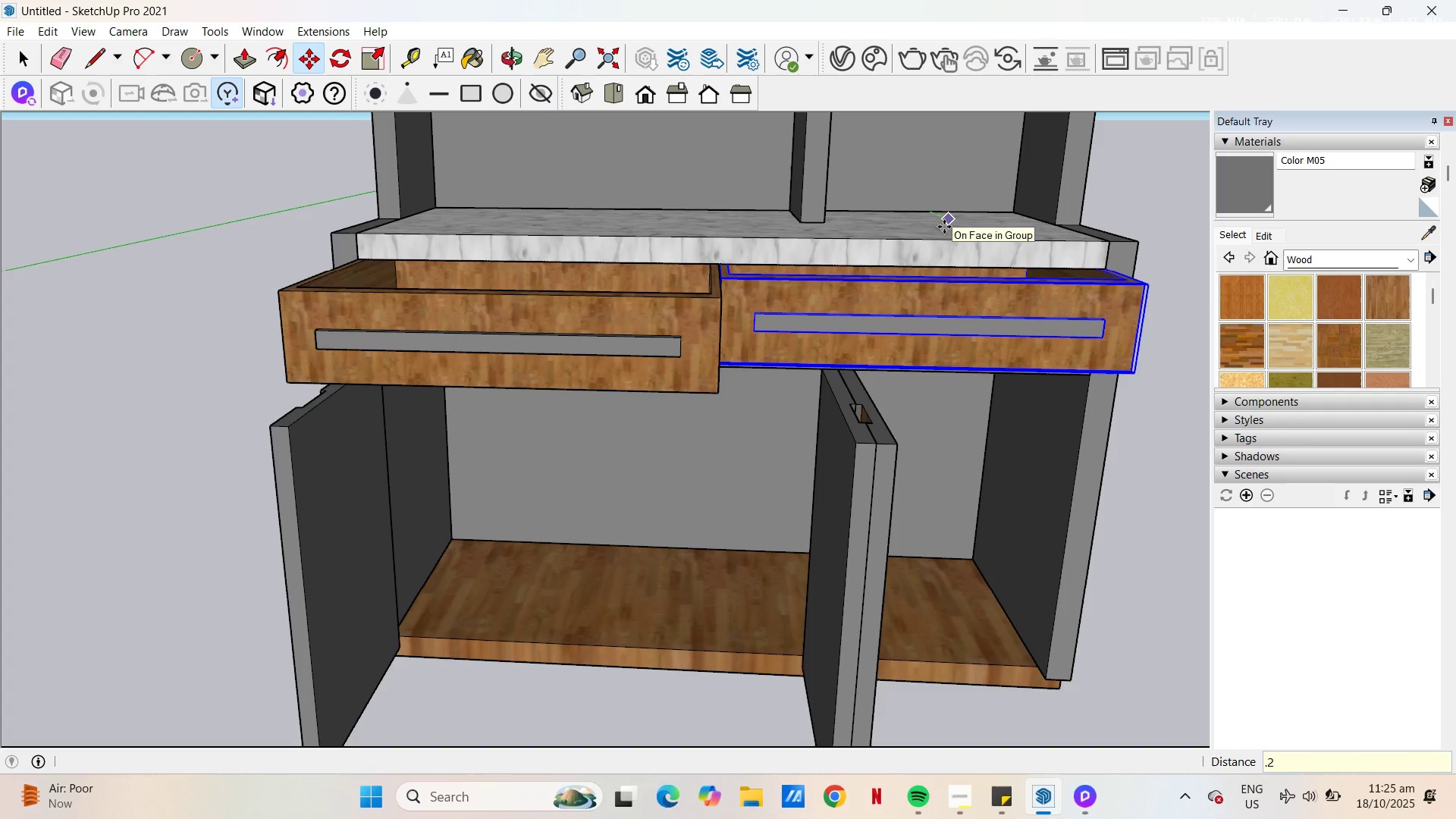 
key(NumpadEnter)
 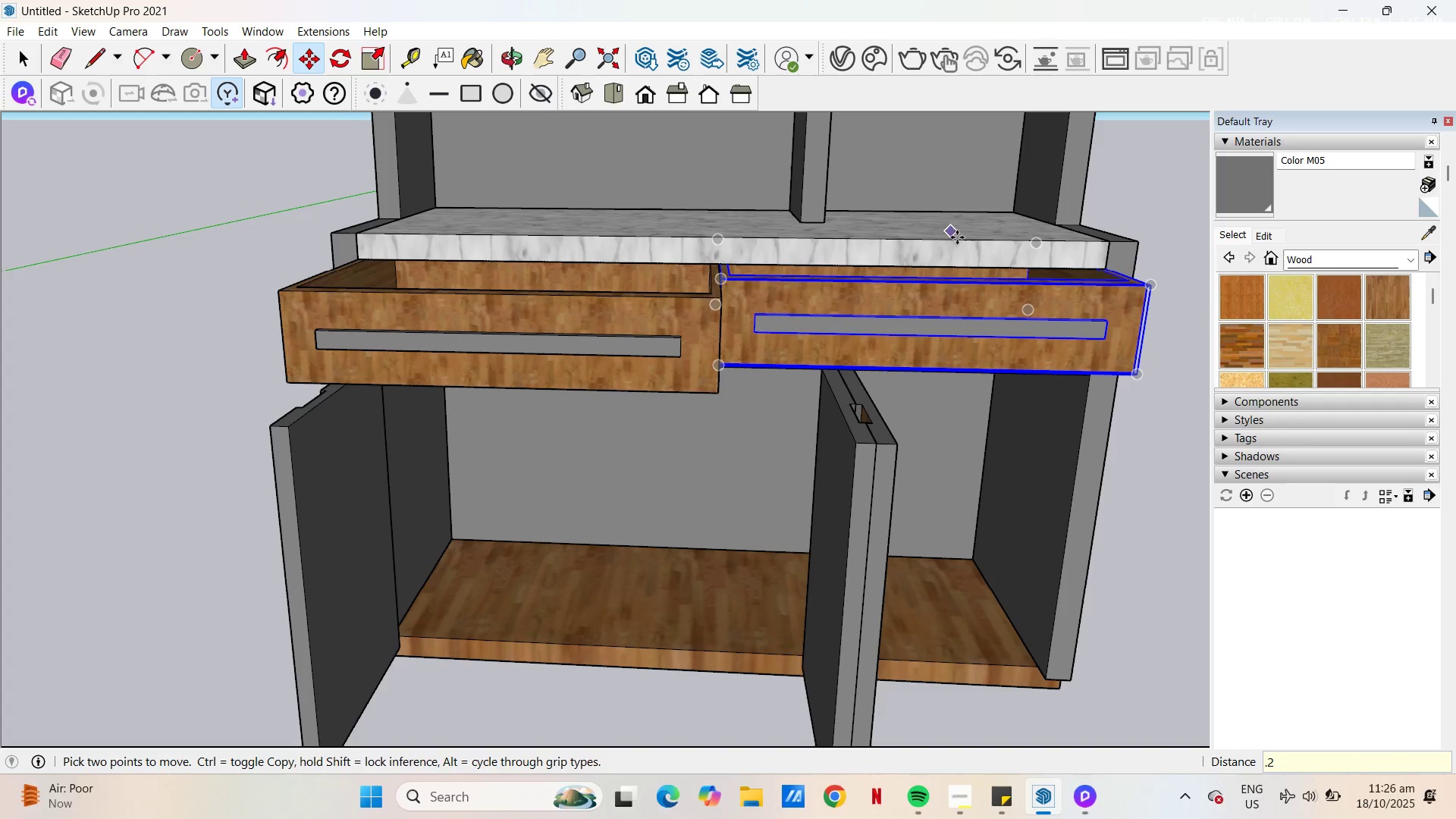 
key(Space)
 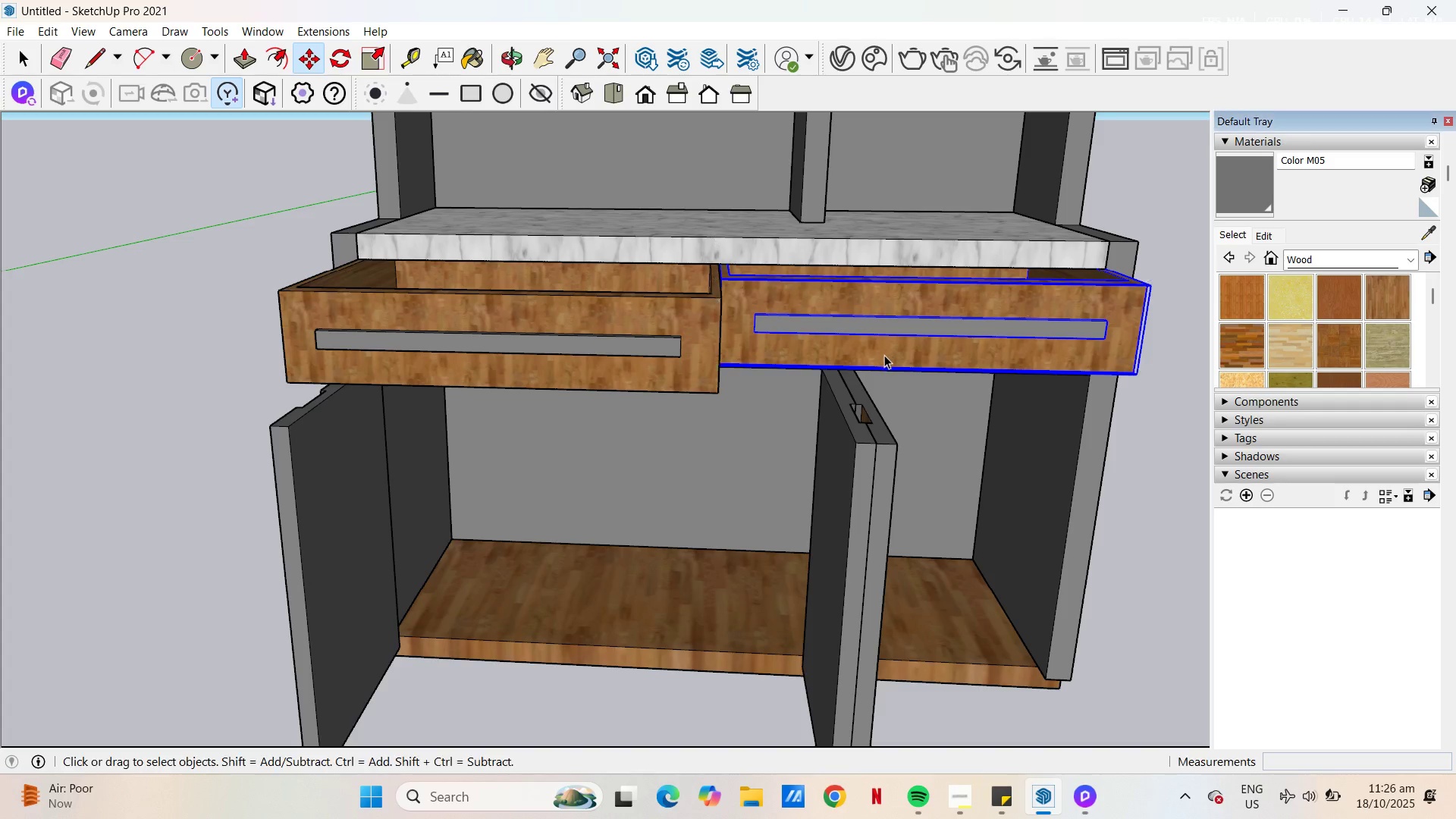 
scroll: coordinate [813, 378], scroll_direction: down, amount: 14.0
 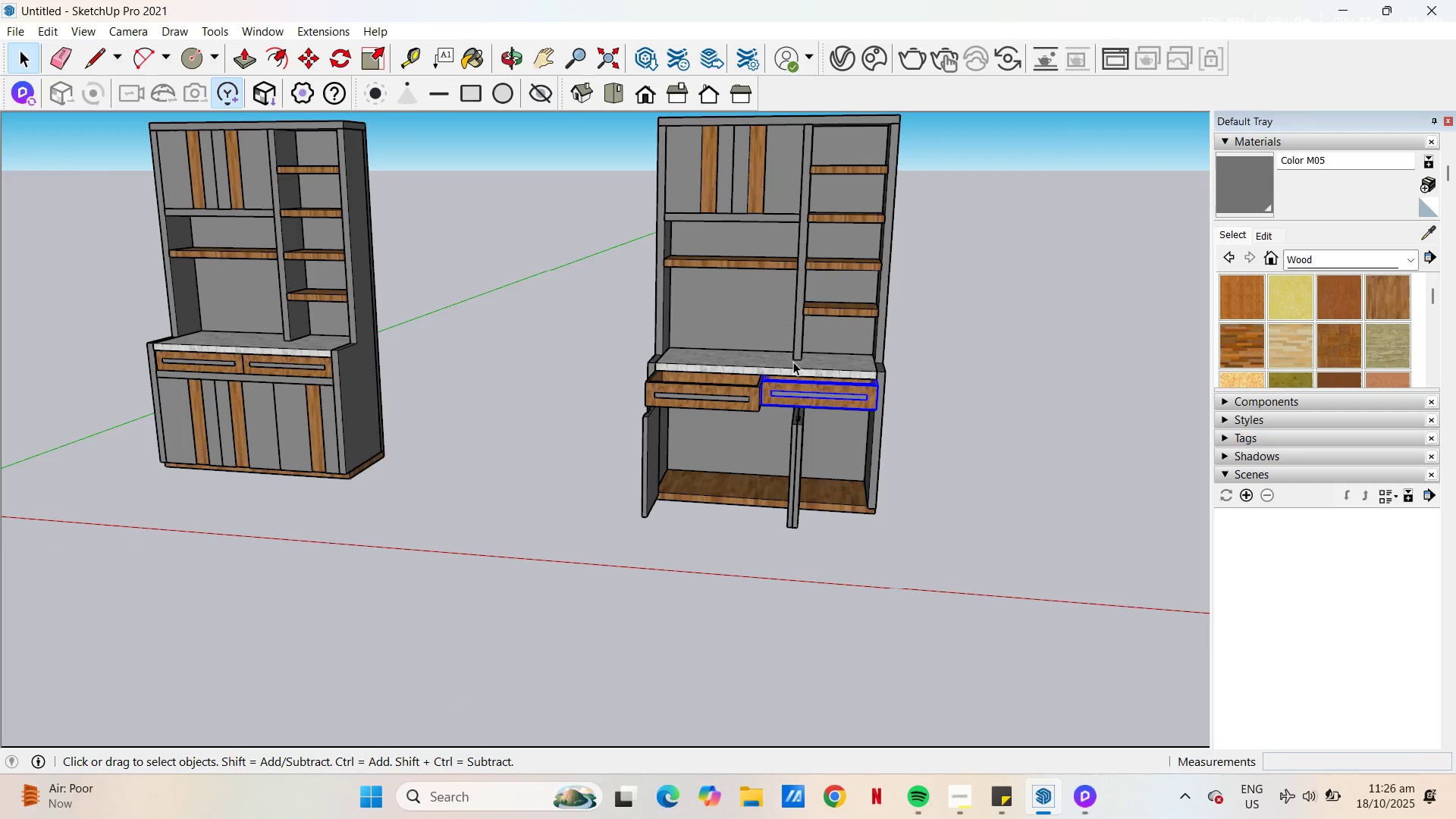 
key(H)
 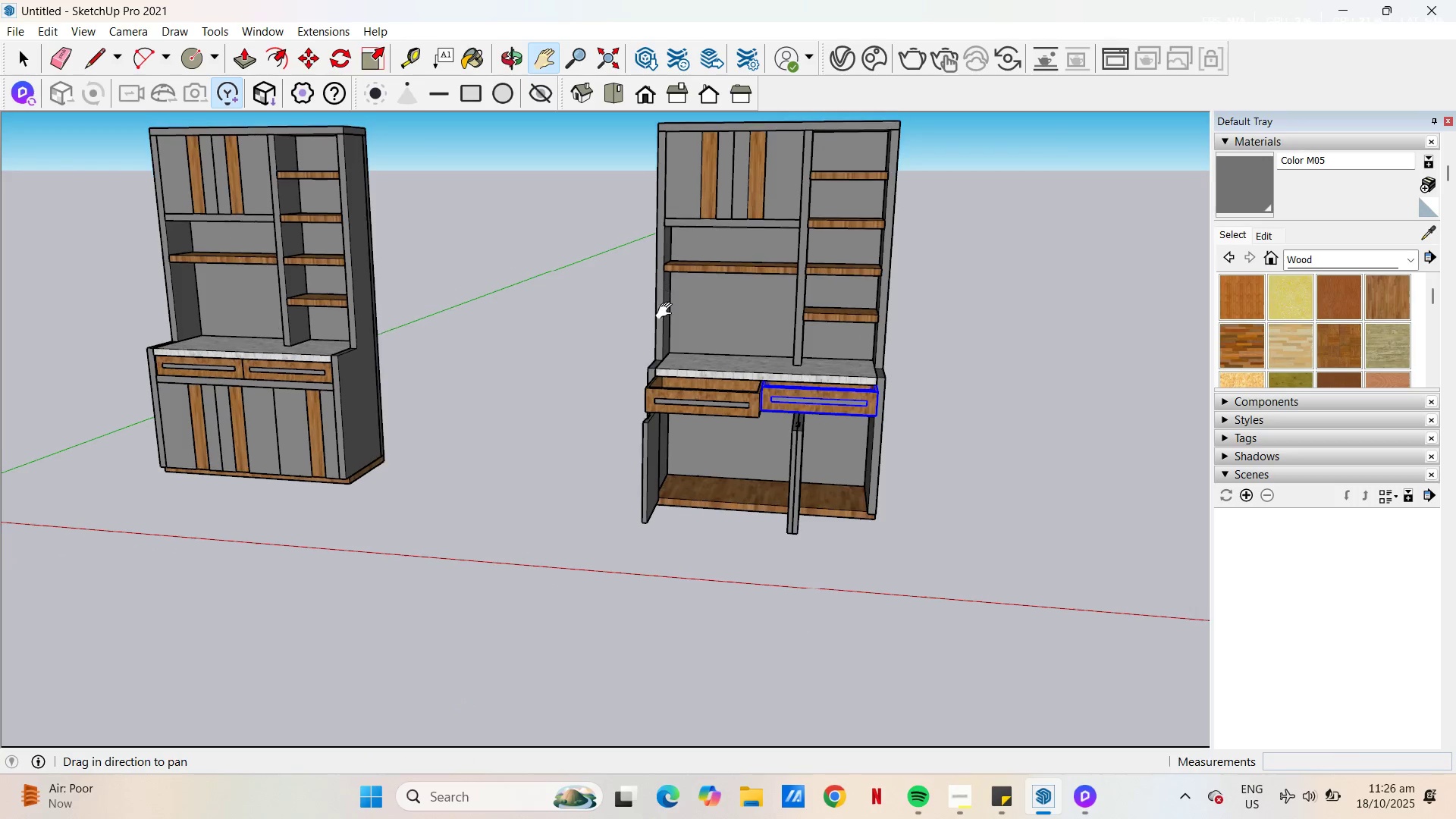 
left_click_drag(start_coordinate=[667, 292], to_coordinate=[674, 515])
 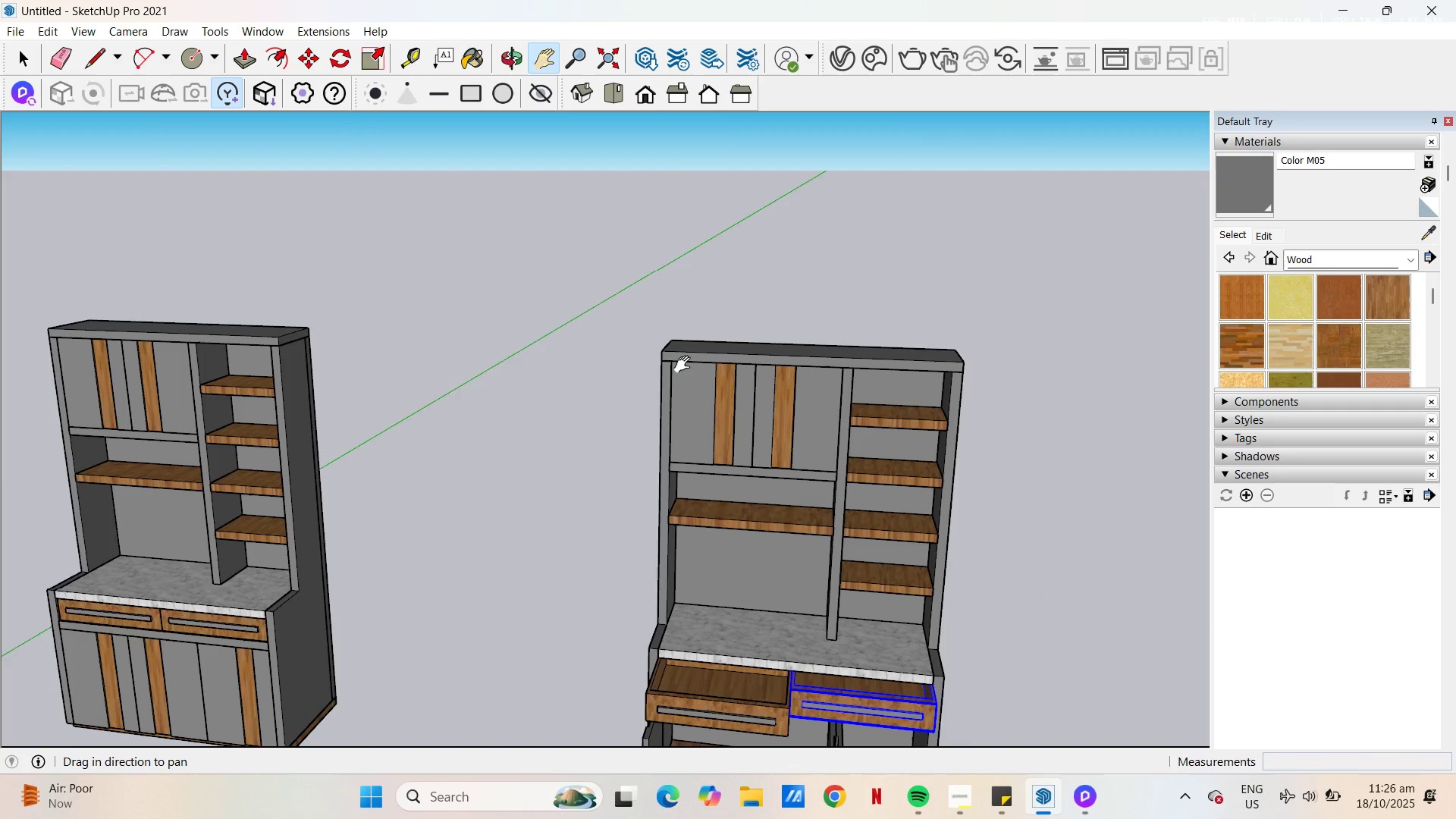 
scroll: coordinate [739, 443], scroll_direction: up, amount: 11.0
 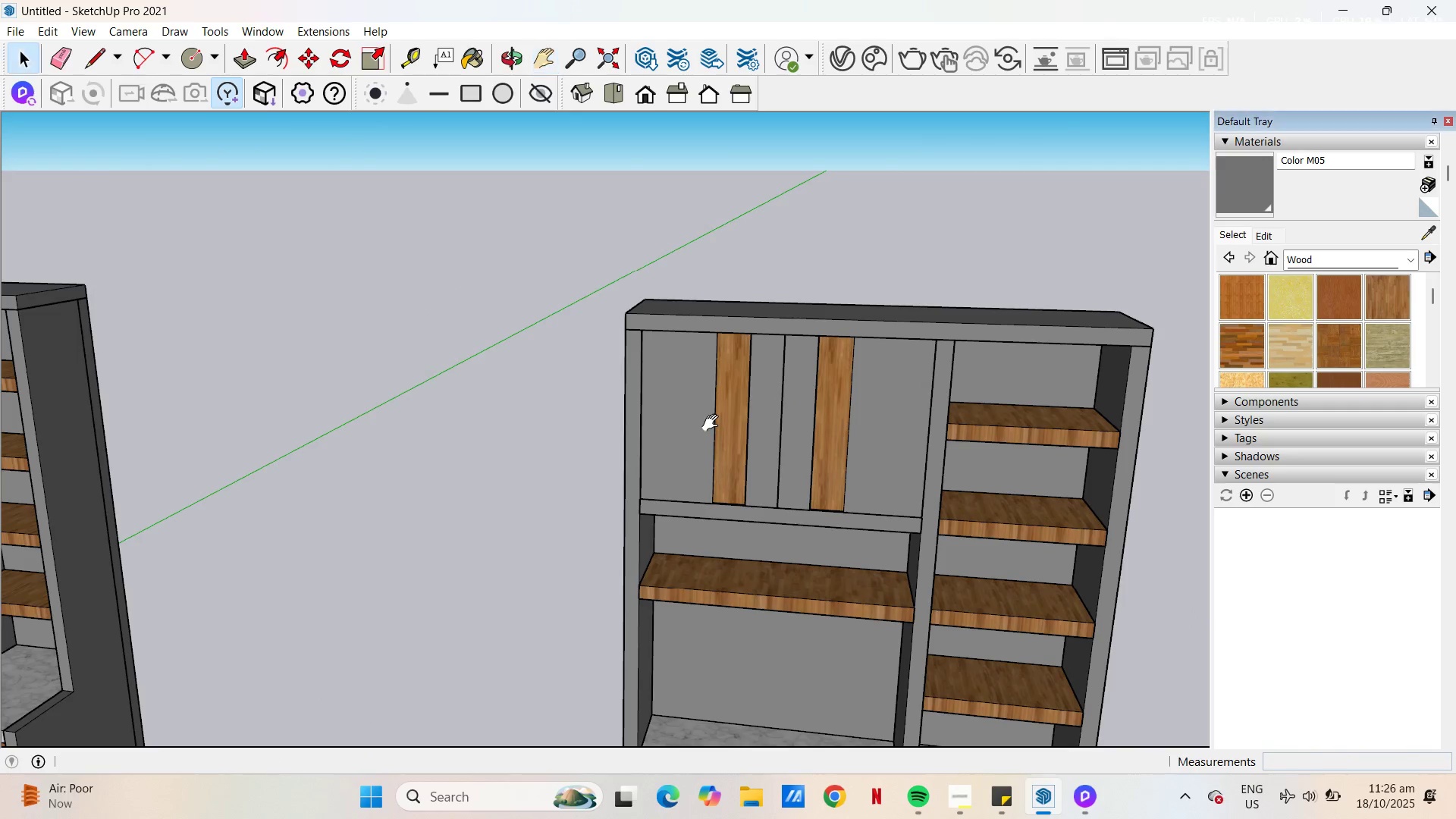 
key(Space)
 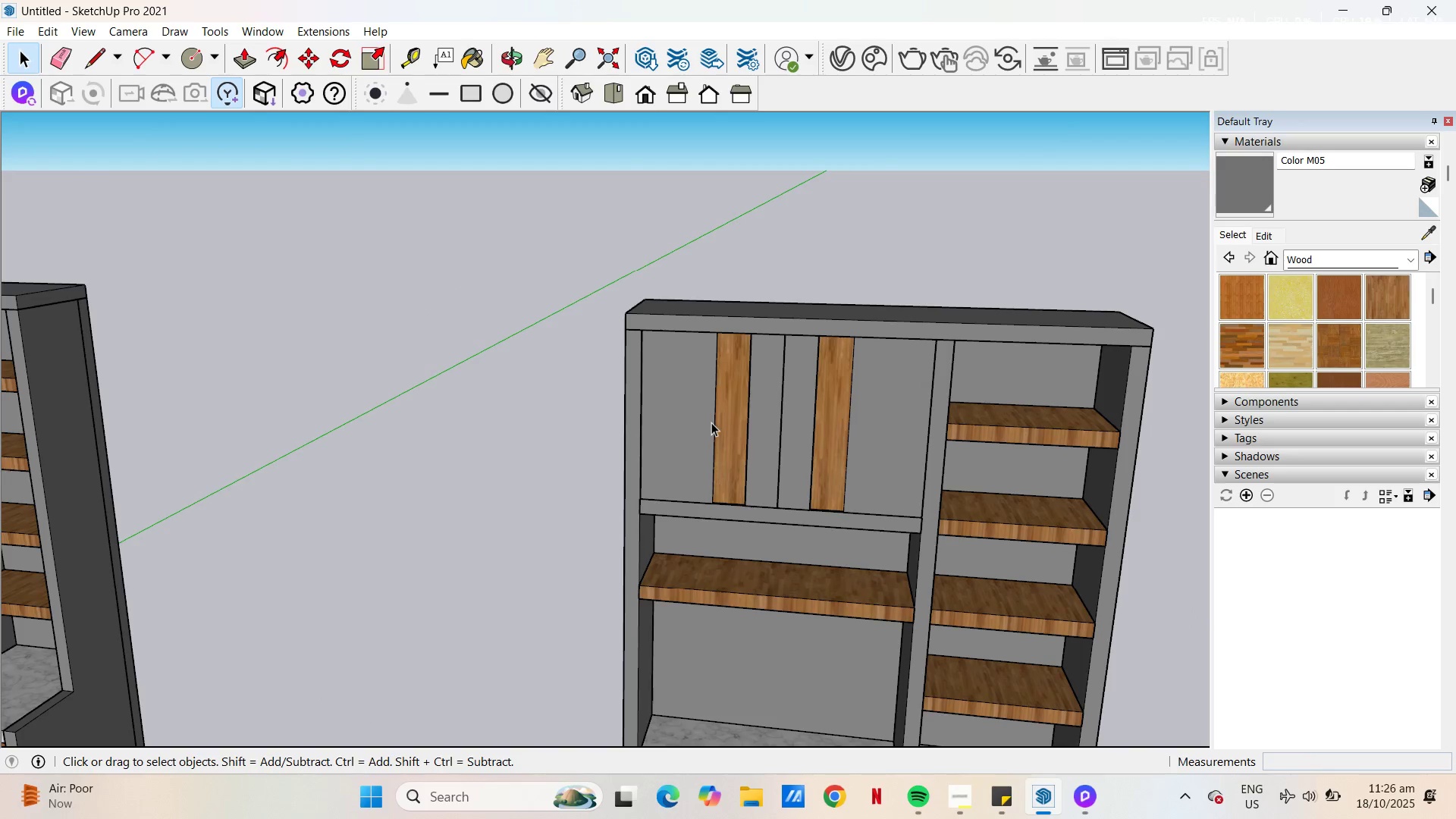 
left_click([711, 422])
 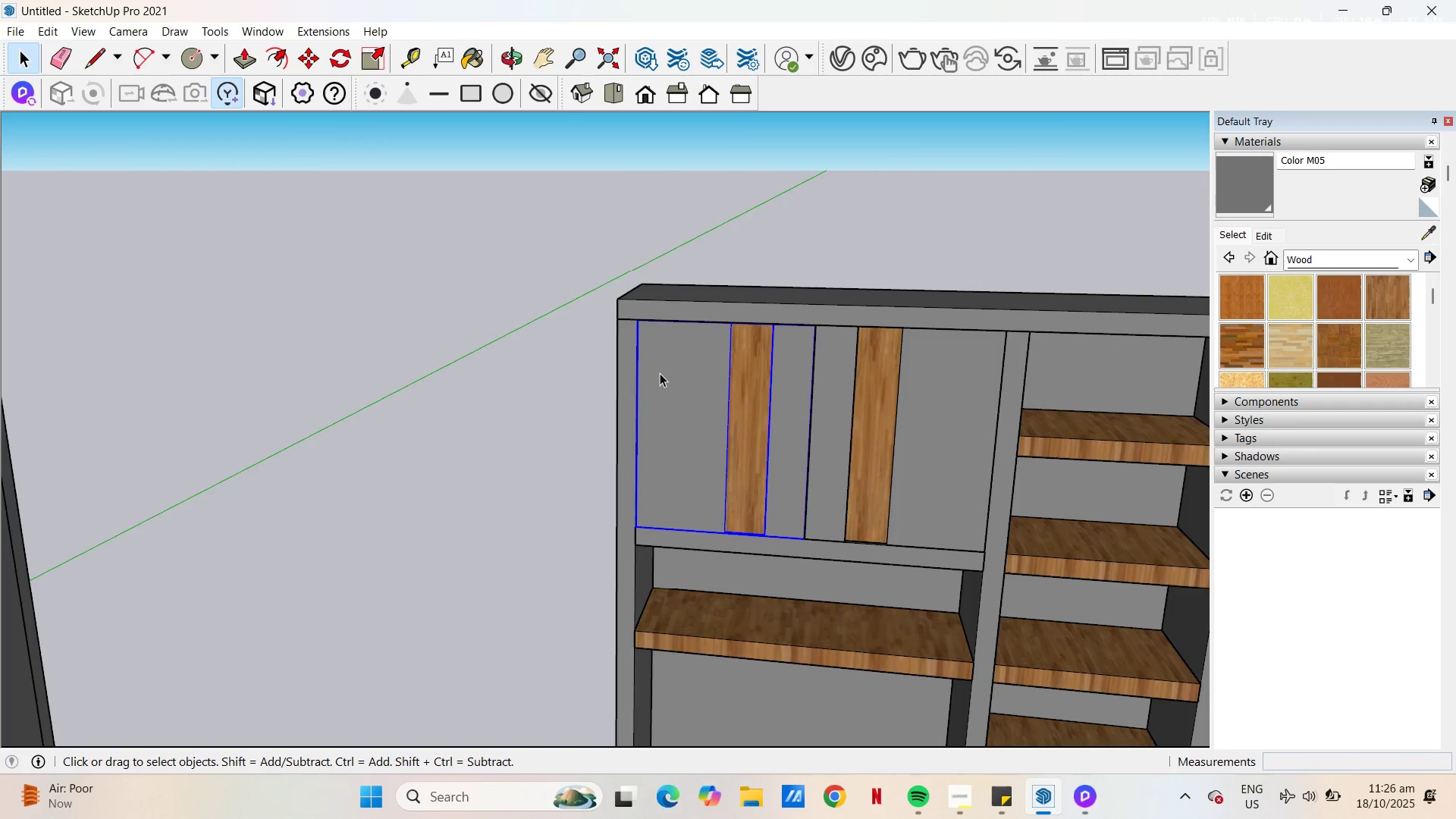 
scroll: coordinate [648, 331], scroll_direction: up, amount: 12.0
 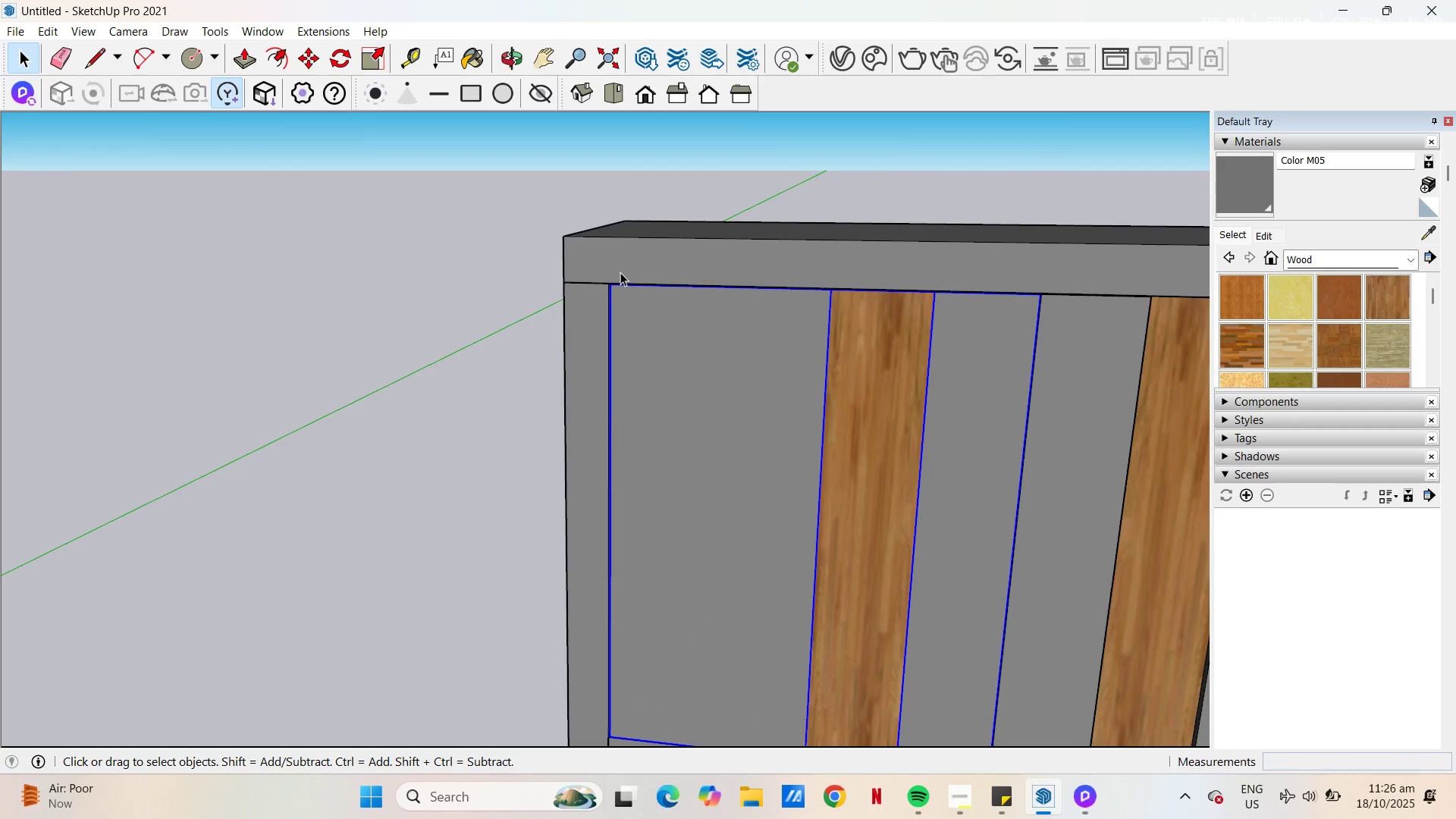 
scroll: coordinate [695, 337], scroll_direction: down, amount: 2.0
 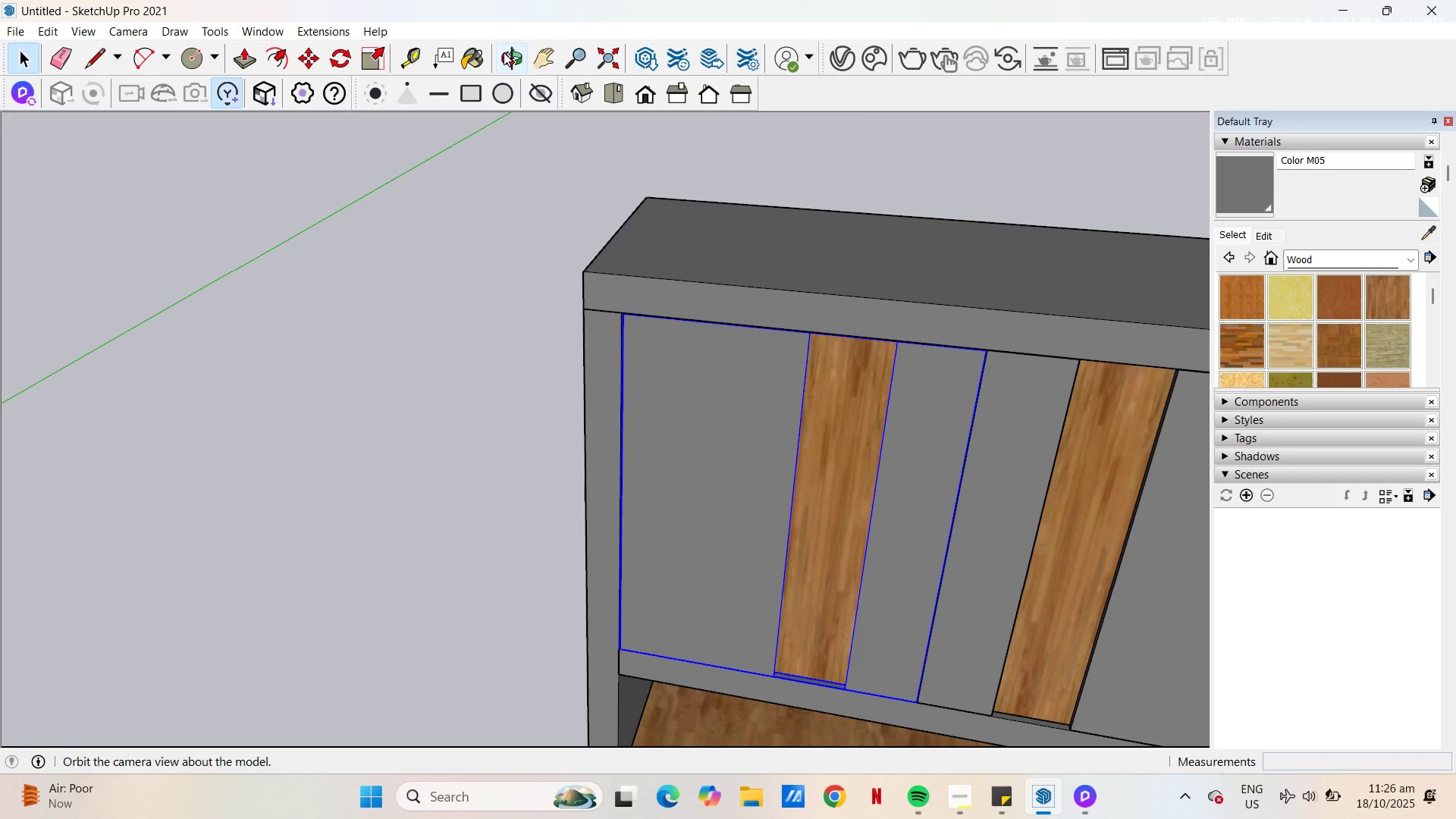 
left_click([761, 257])
 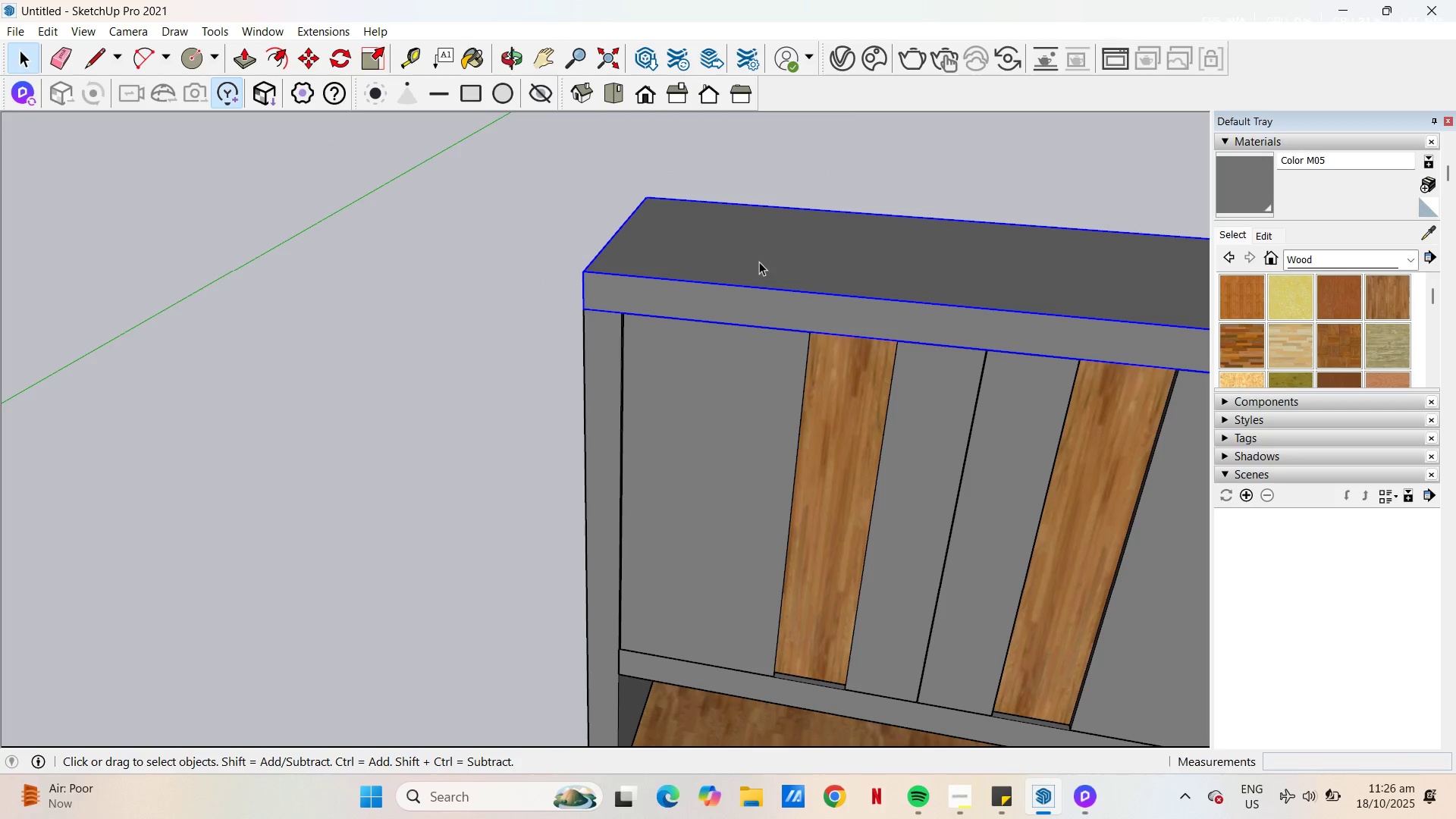 
key(M)
 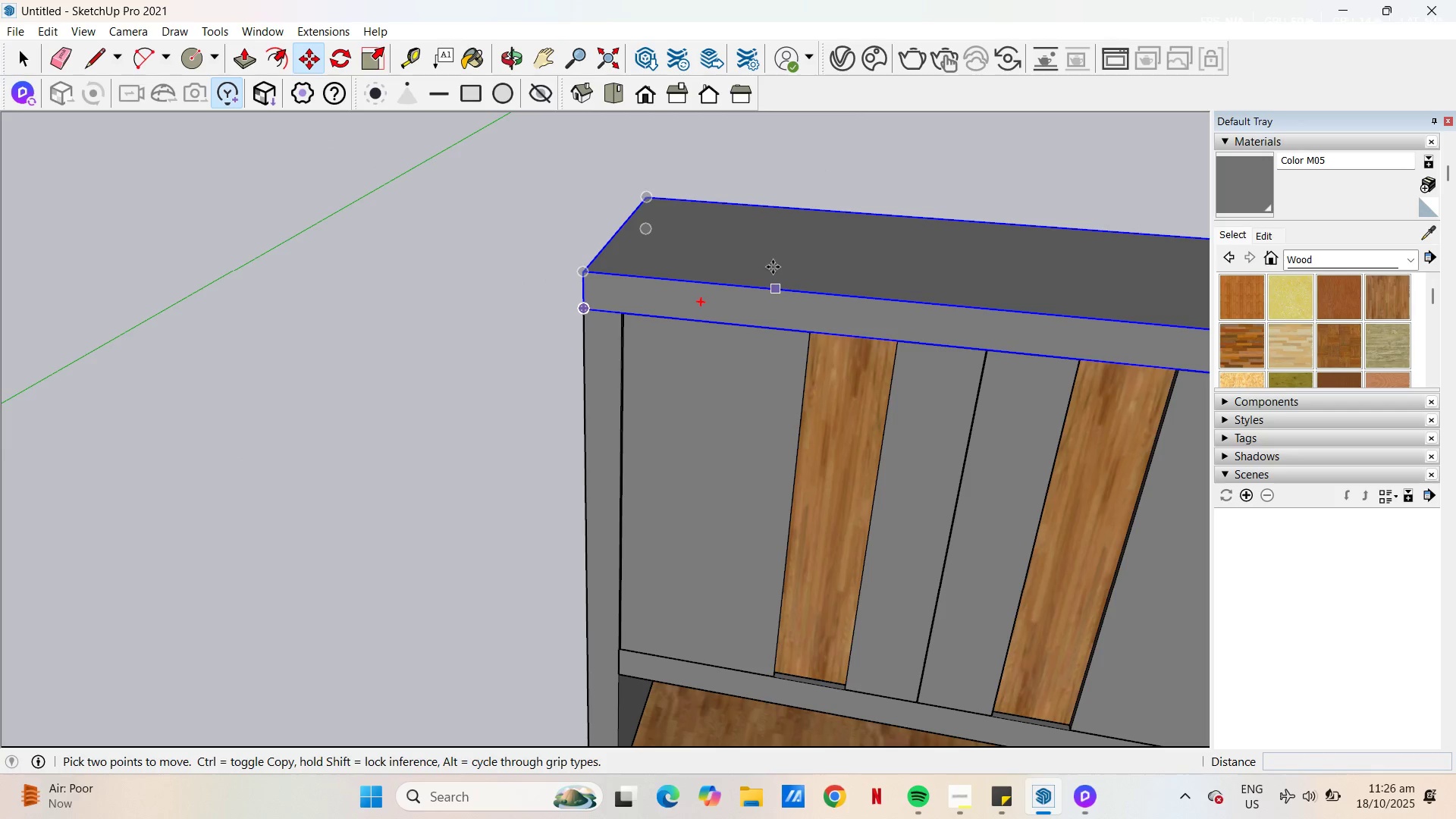 
left_click_drag(start_coordinate=[773, 267], to_coordinate=[773, 260])
 